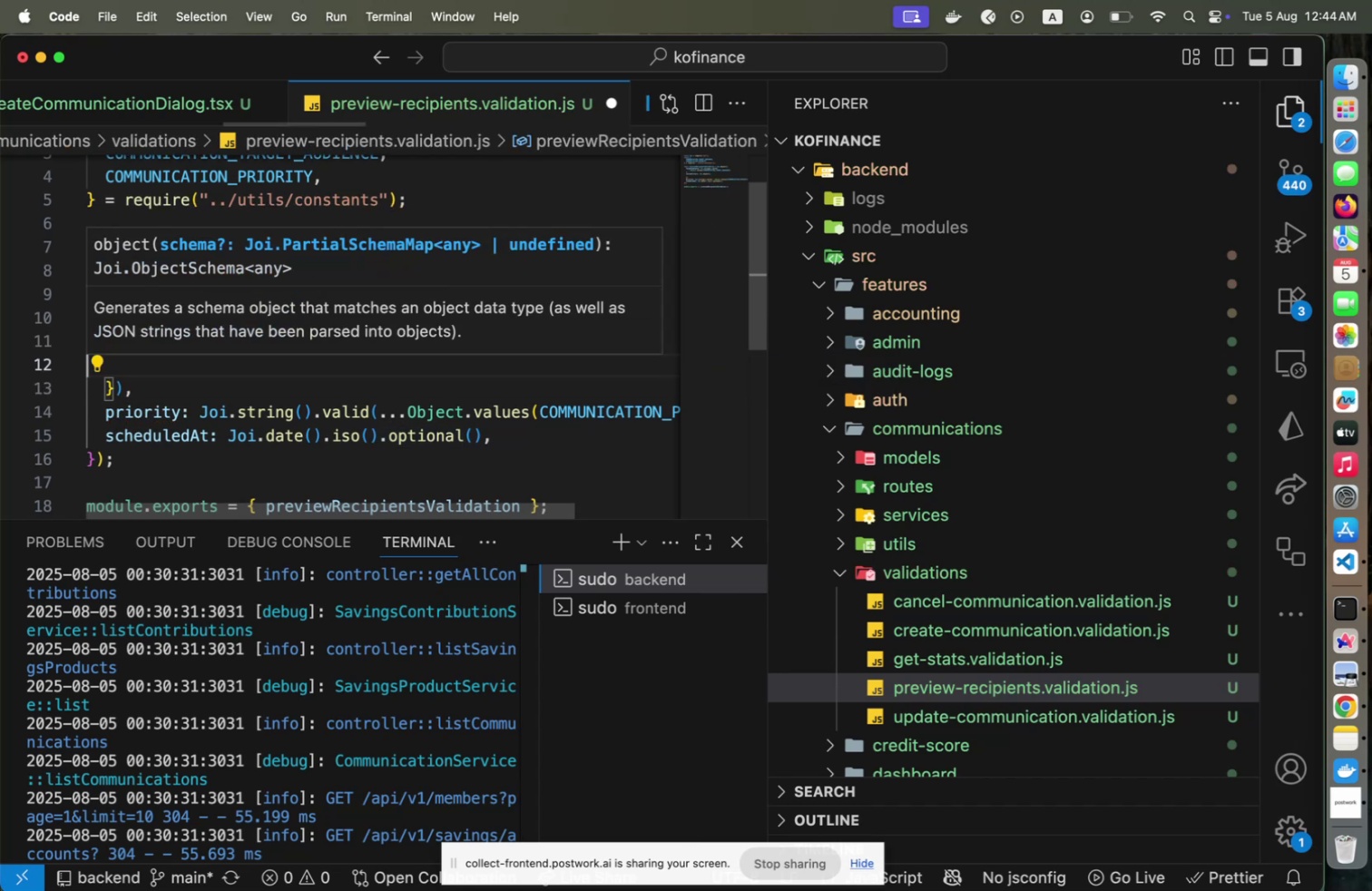 
key(Tab)
 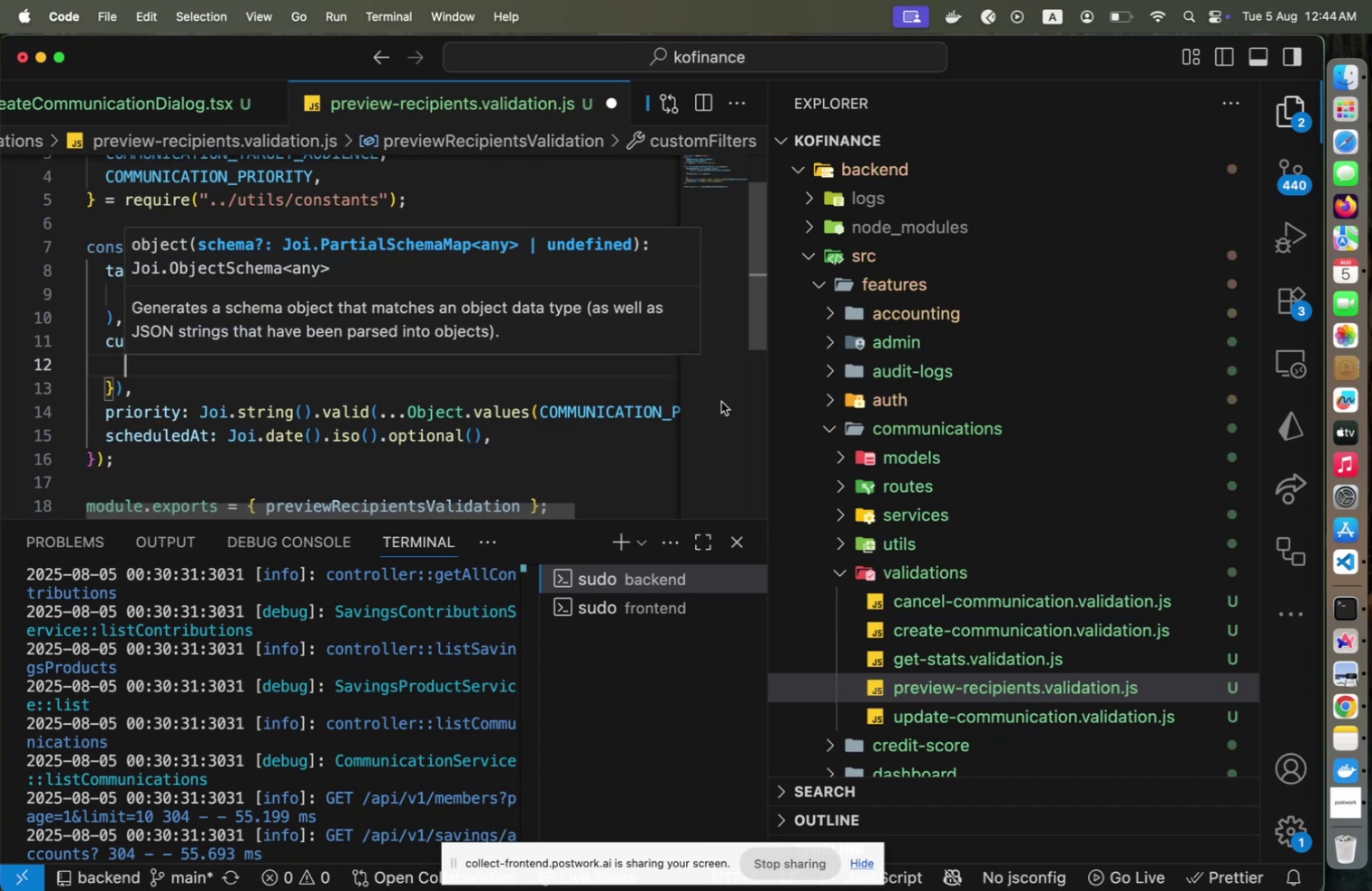 
scroll: coordinate [1155, 522], scroll_direction: down, amount: 50.0
 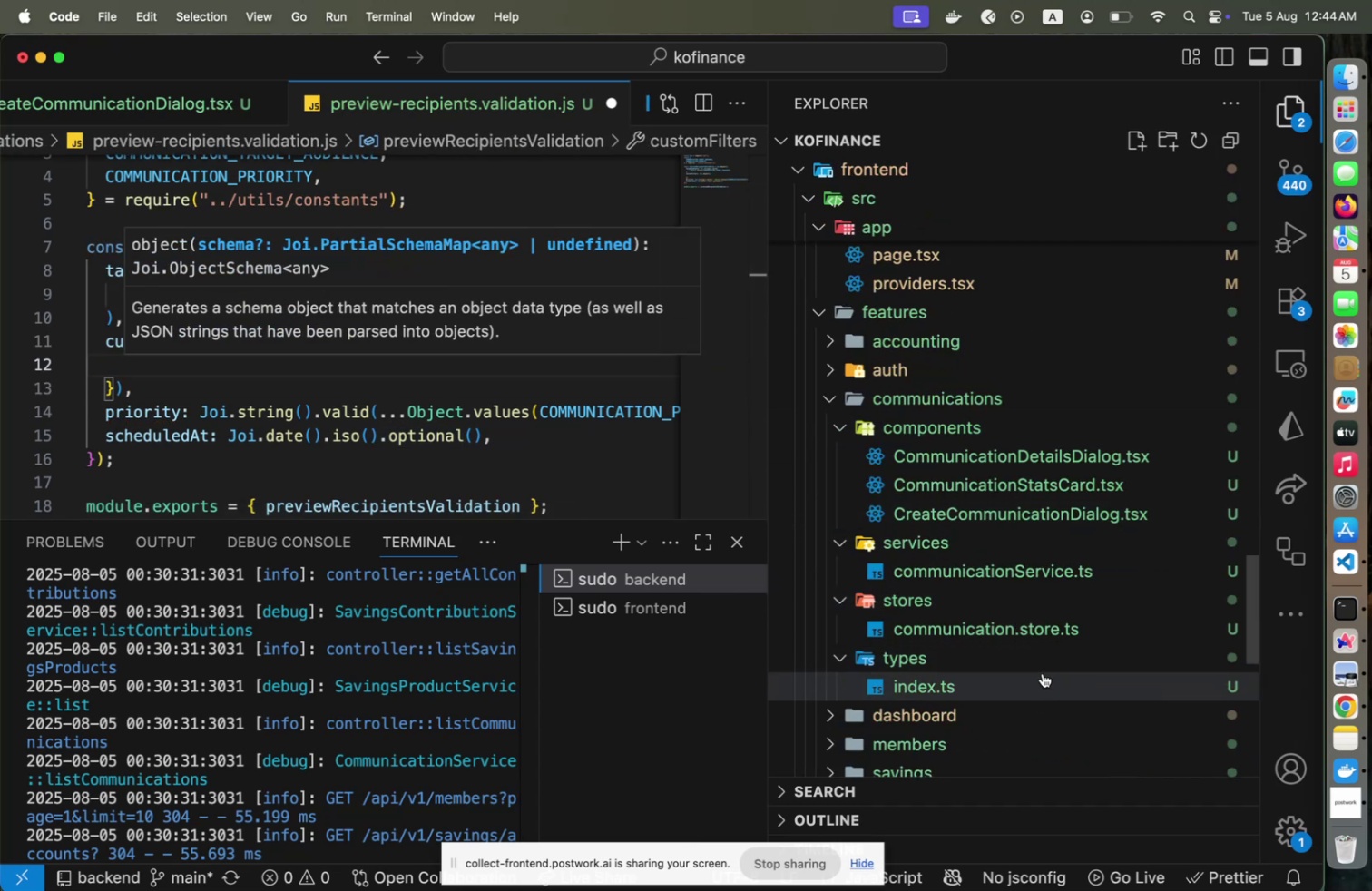 
left_click([1038, 678])
 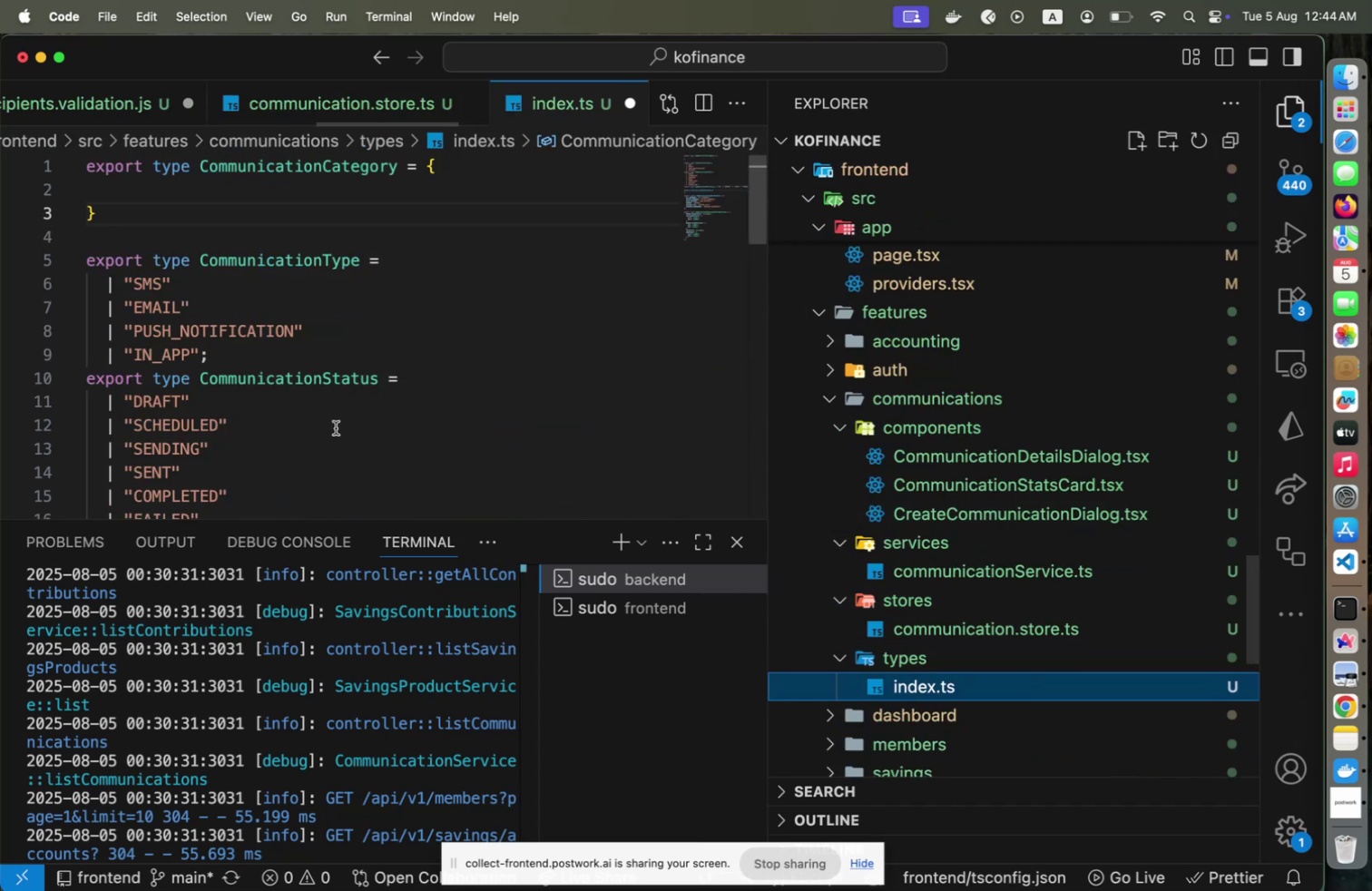 
scroll: coordinate [336, 427], scroll_direction: up, amount: 10.0
 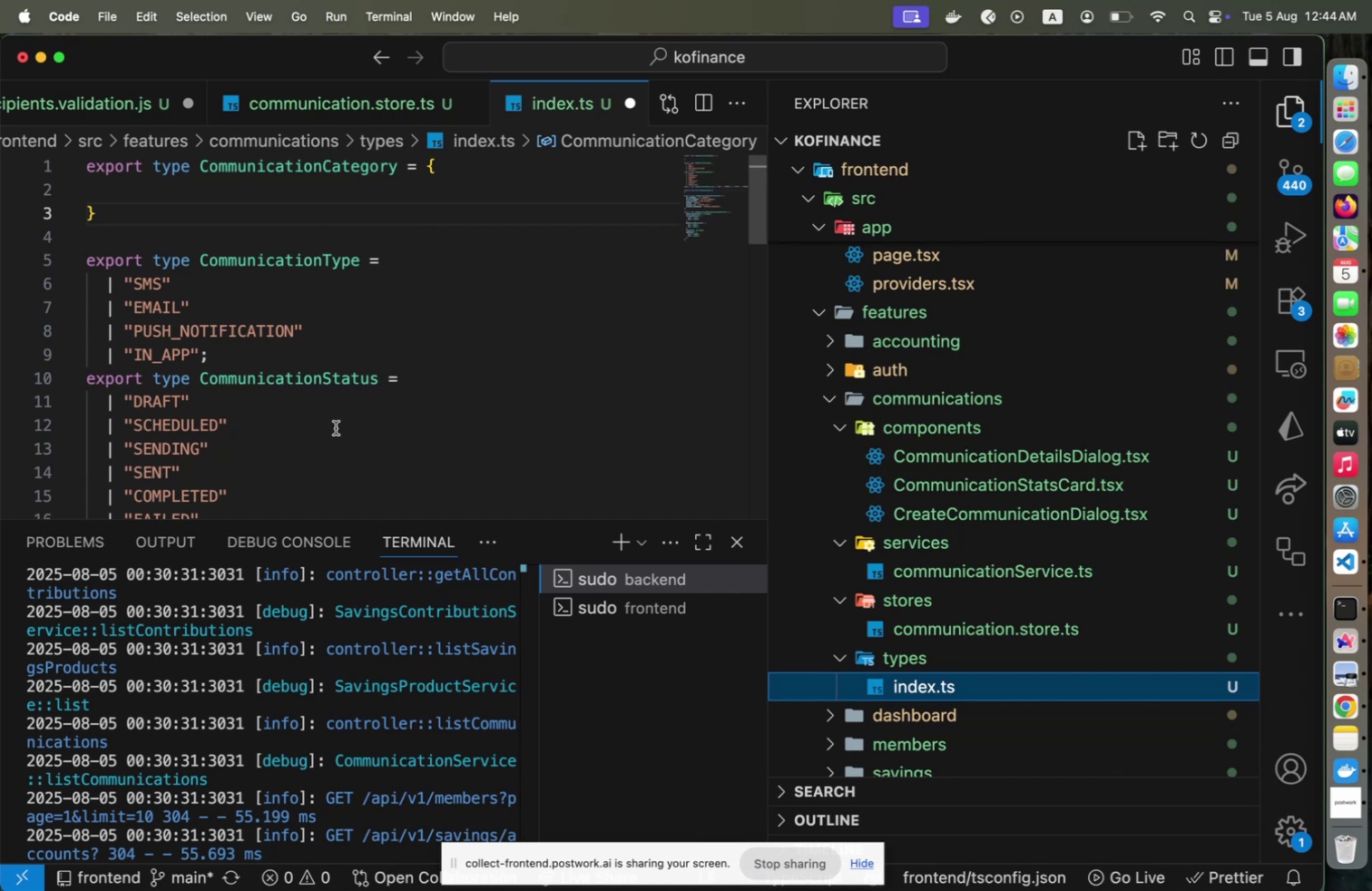 
scroll: coordinate [336, 427], scroll_direction: down, amount: 13.0
 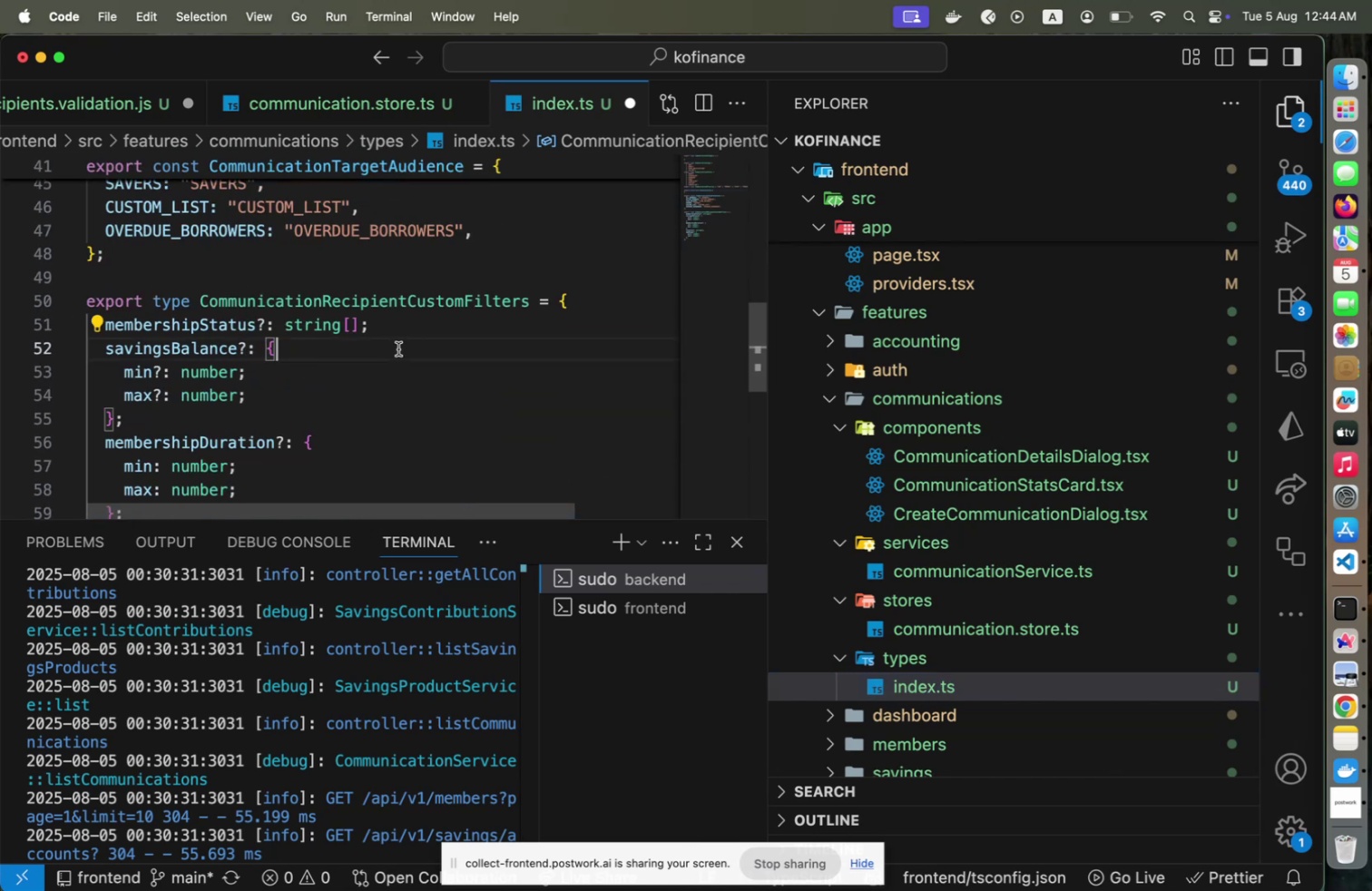 
key(ArrowUp)
 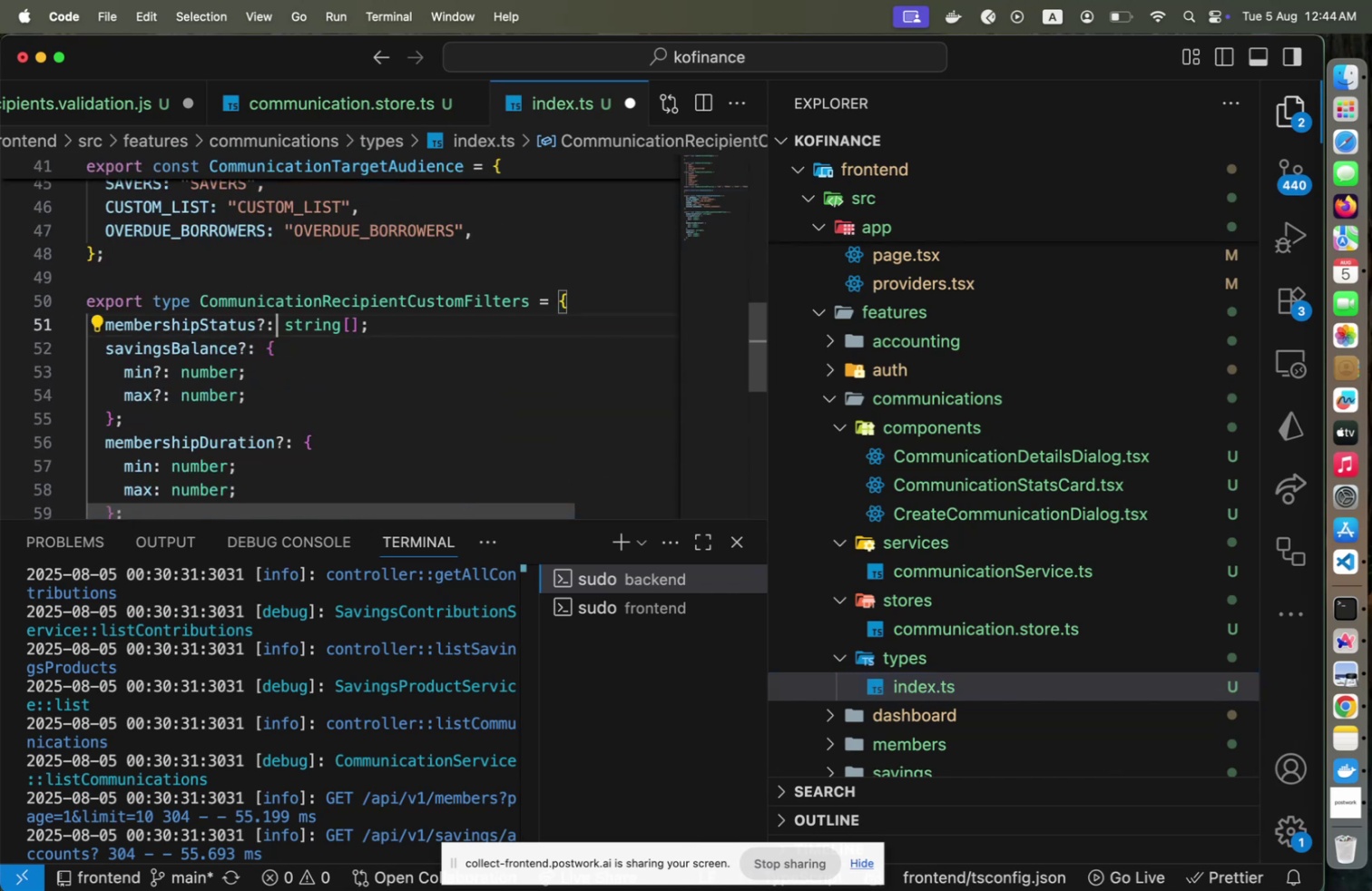 
key(Home)
 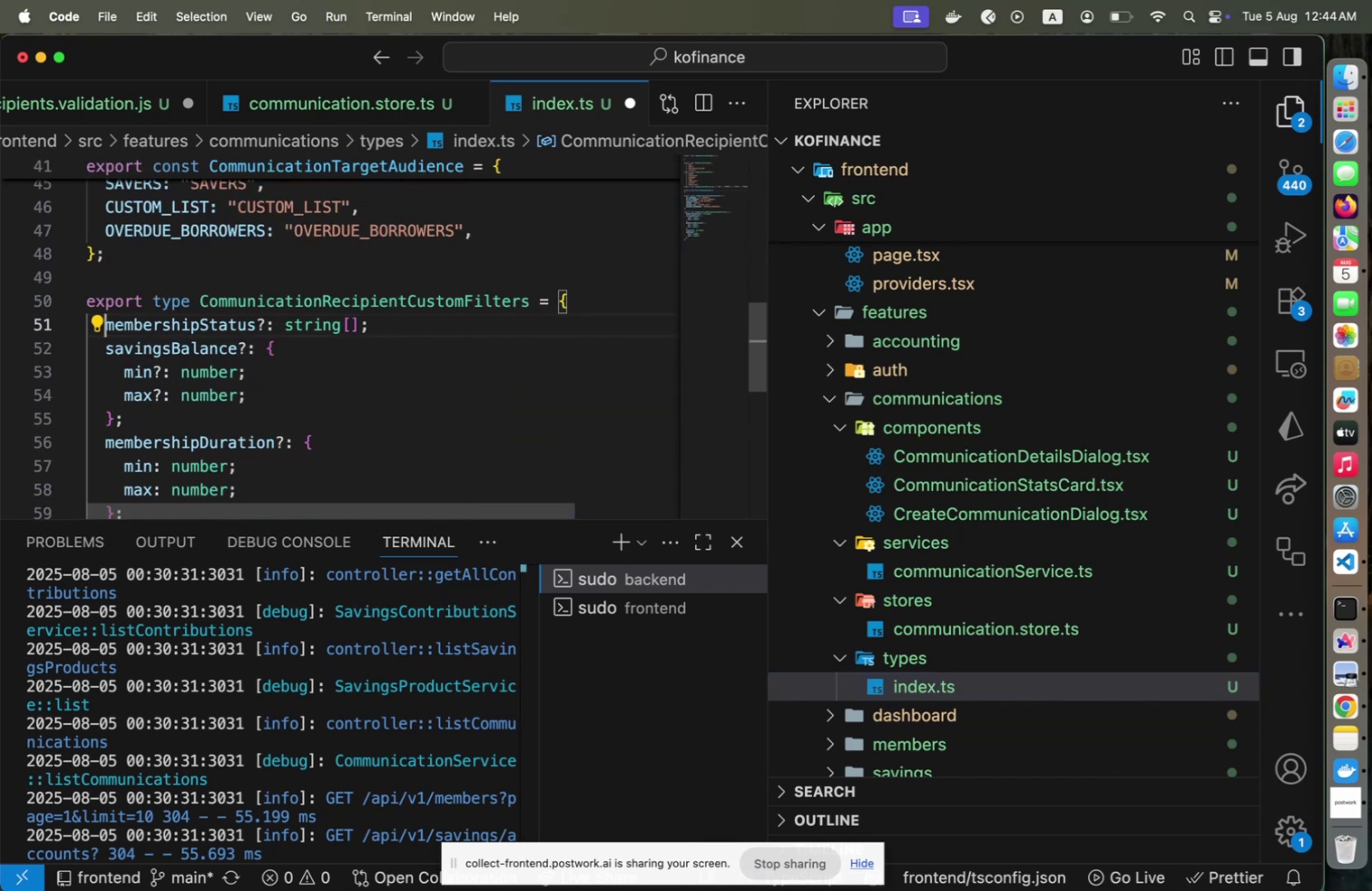 
hold_key(key=ArrowDown, duration=1.02)
 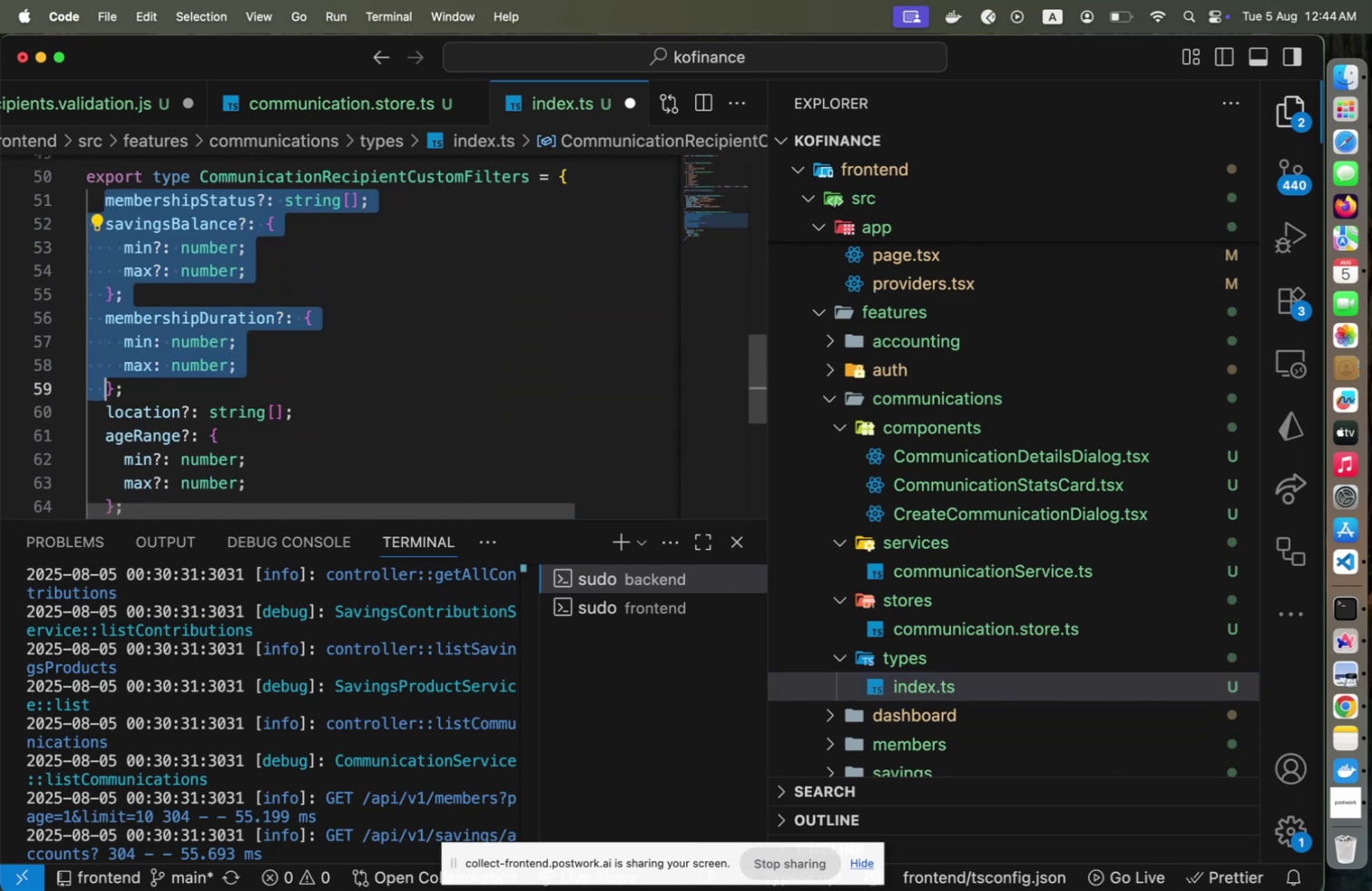 
key(Shift+ArrowDown)
 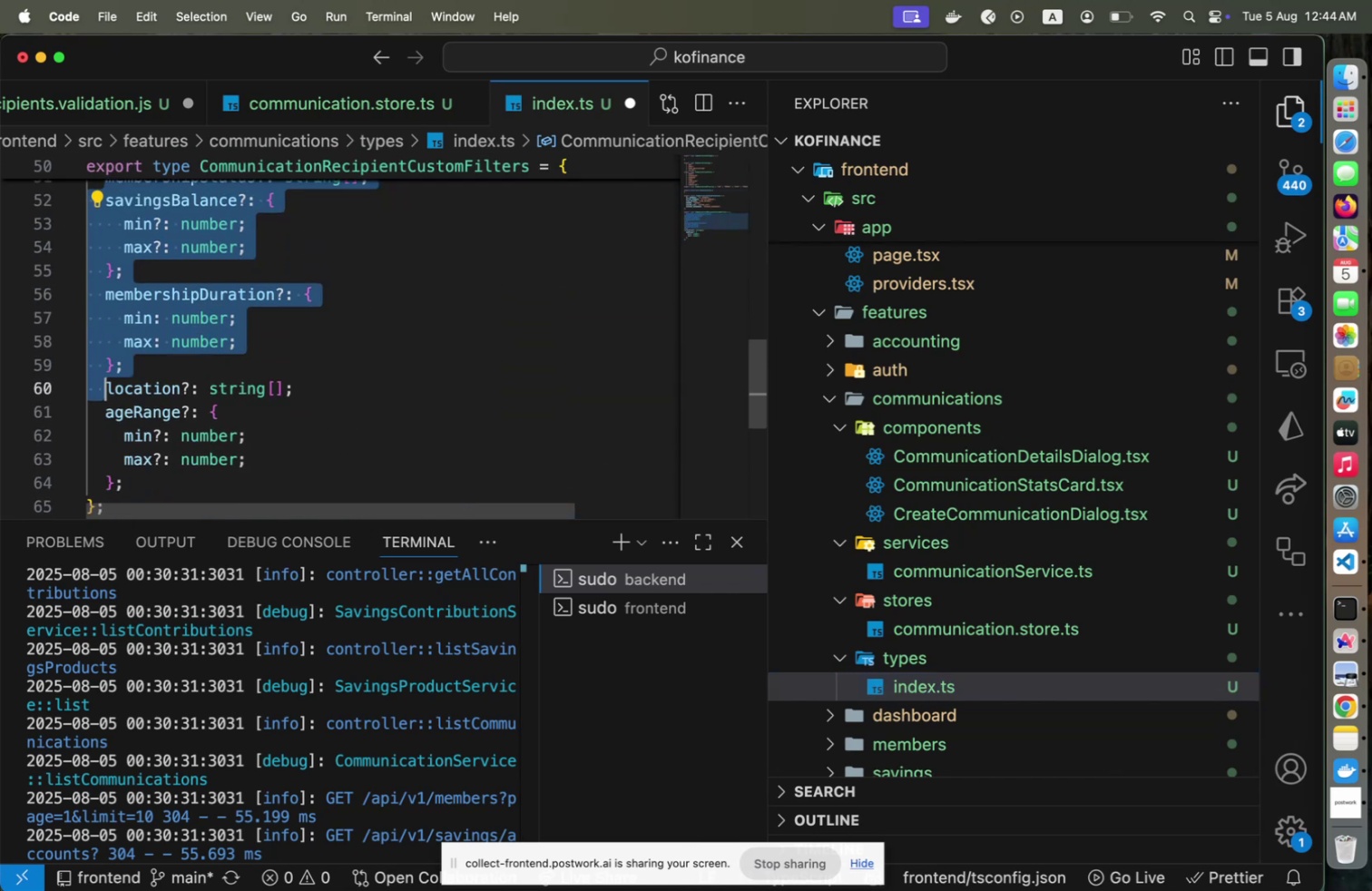 
key(Shift+ArrowDown)
 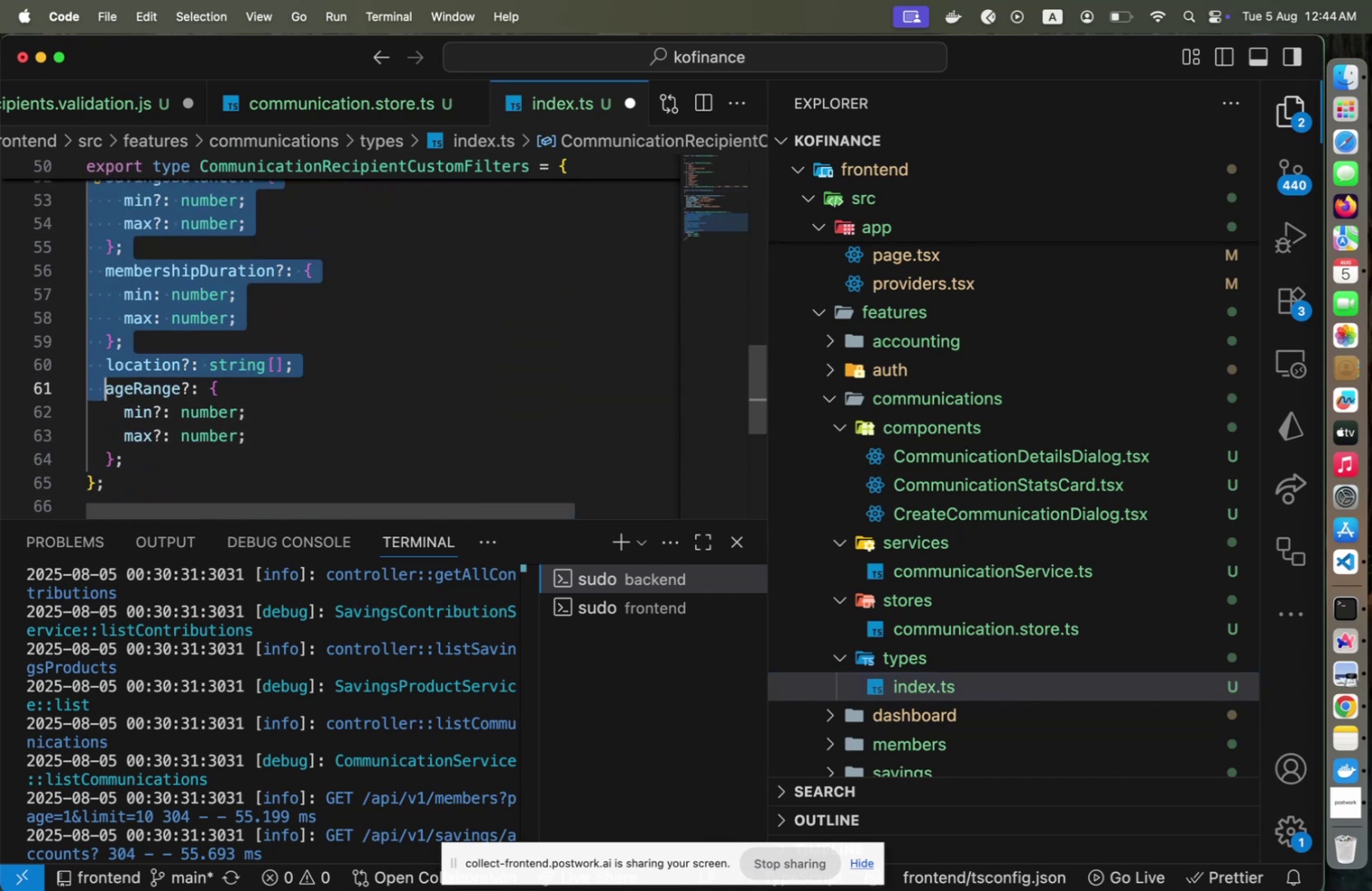 
key(Shift+ArrowDown)
 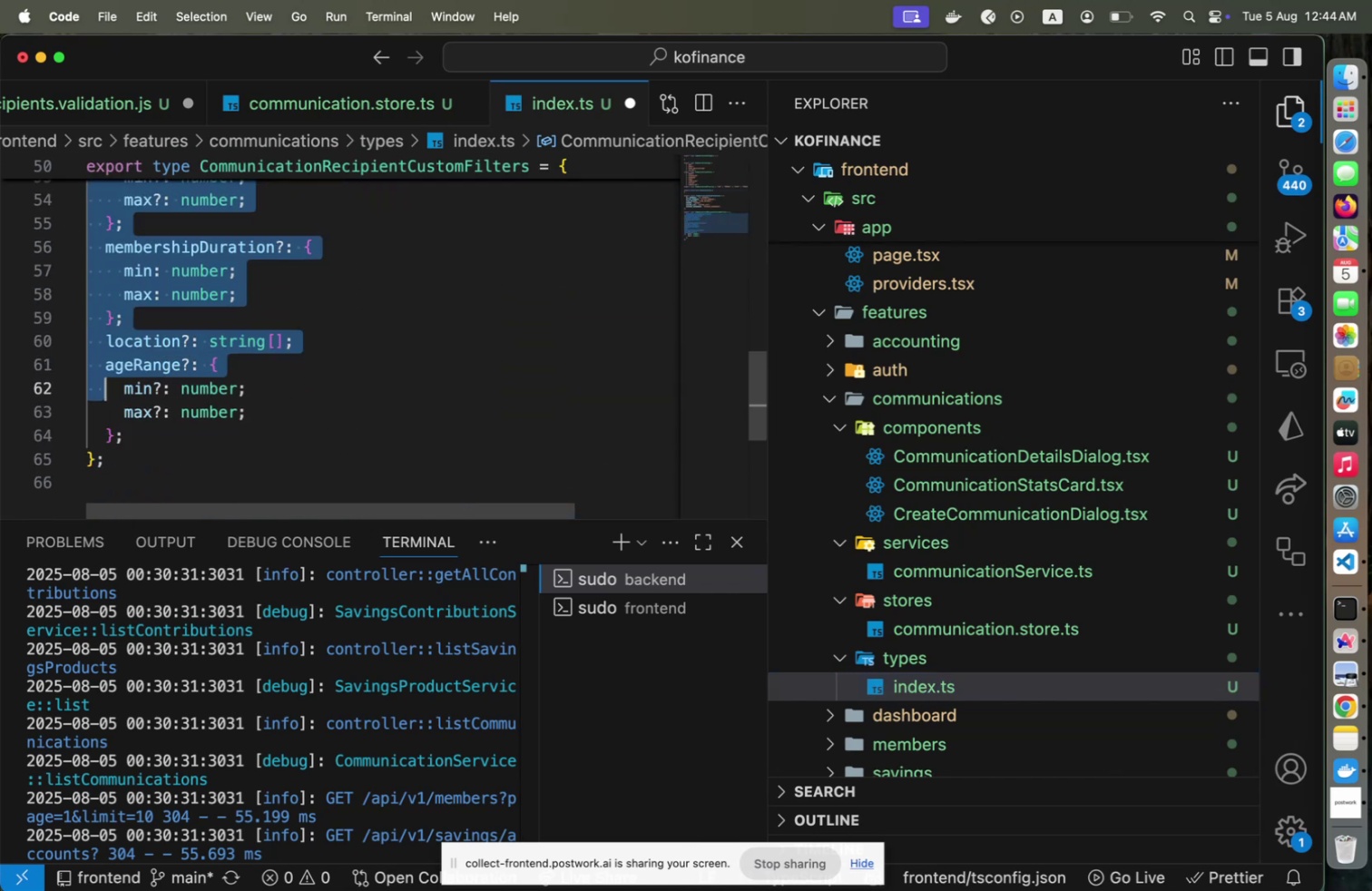 
key(Shift+ArrowDown)
 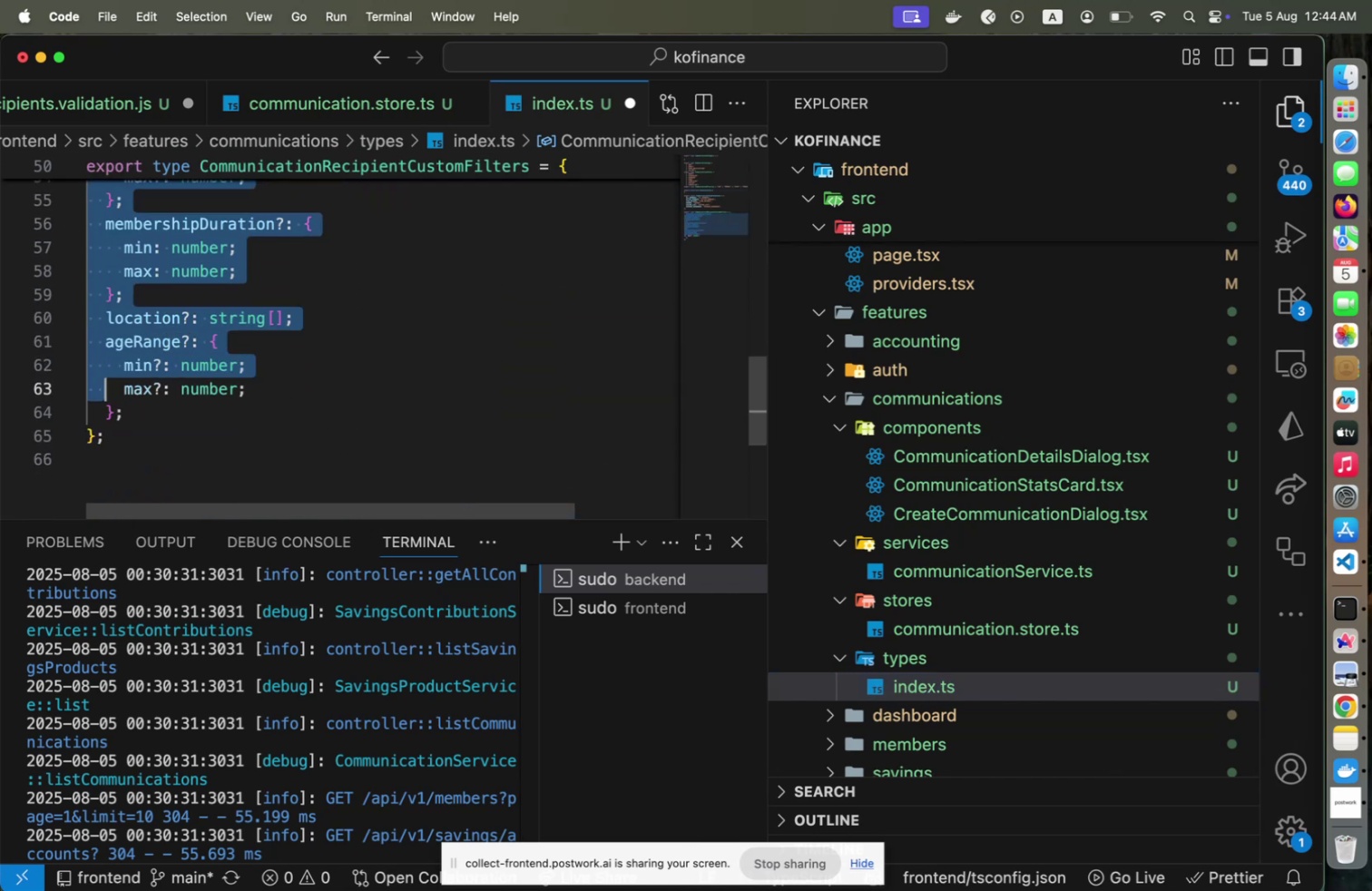 
key(Shift+ArrowDown)
 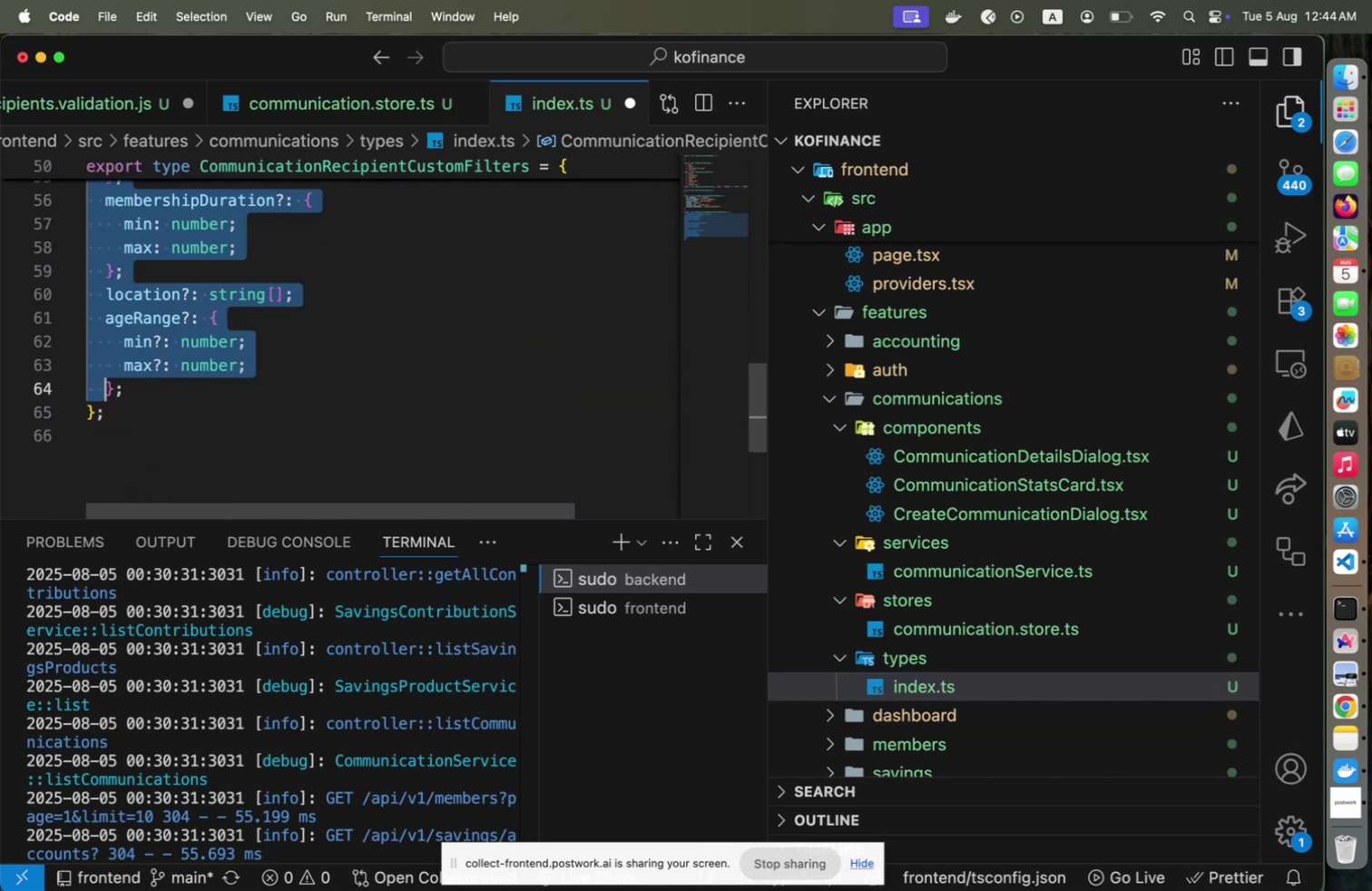 
key(Shift+End)
 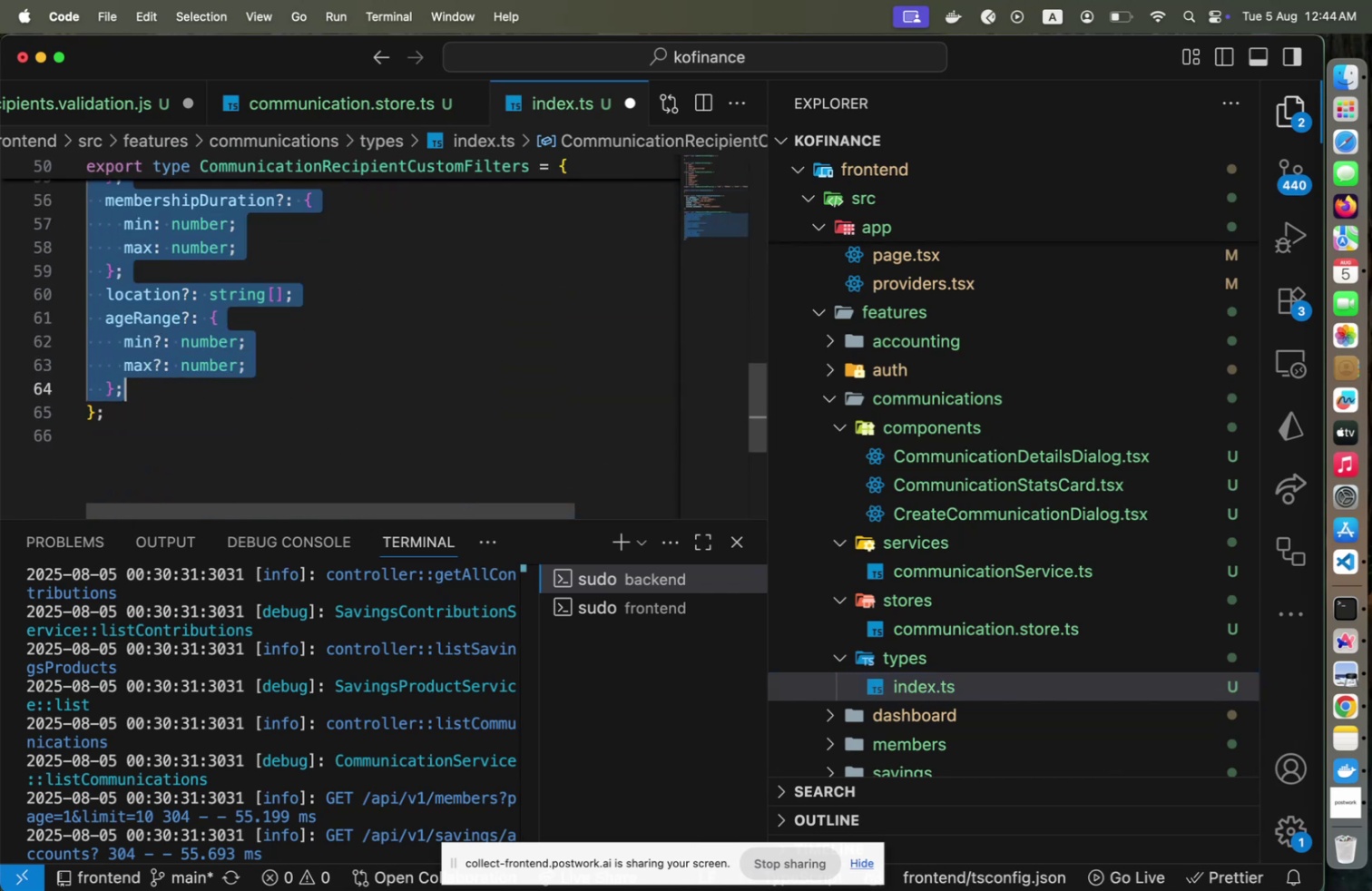 
key(Meta+CommandLeft)
 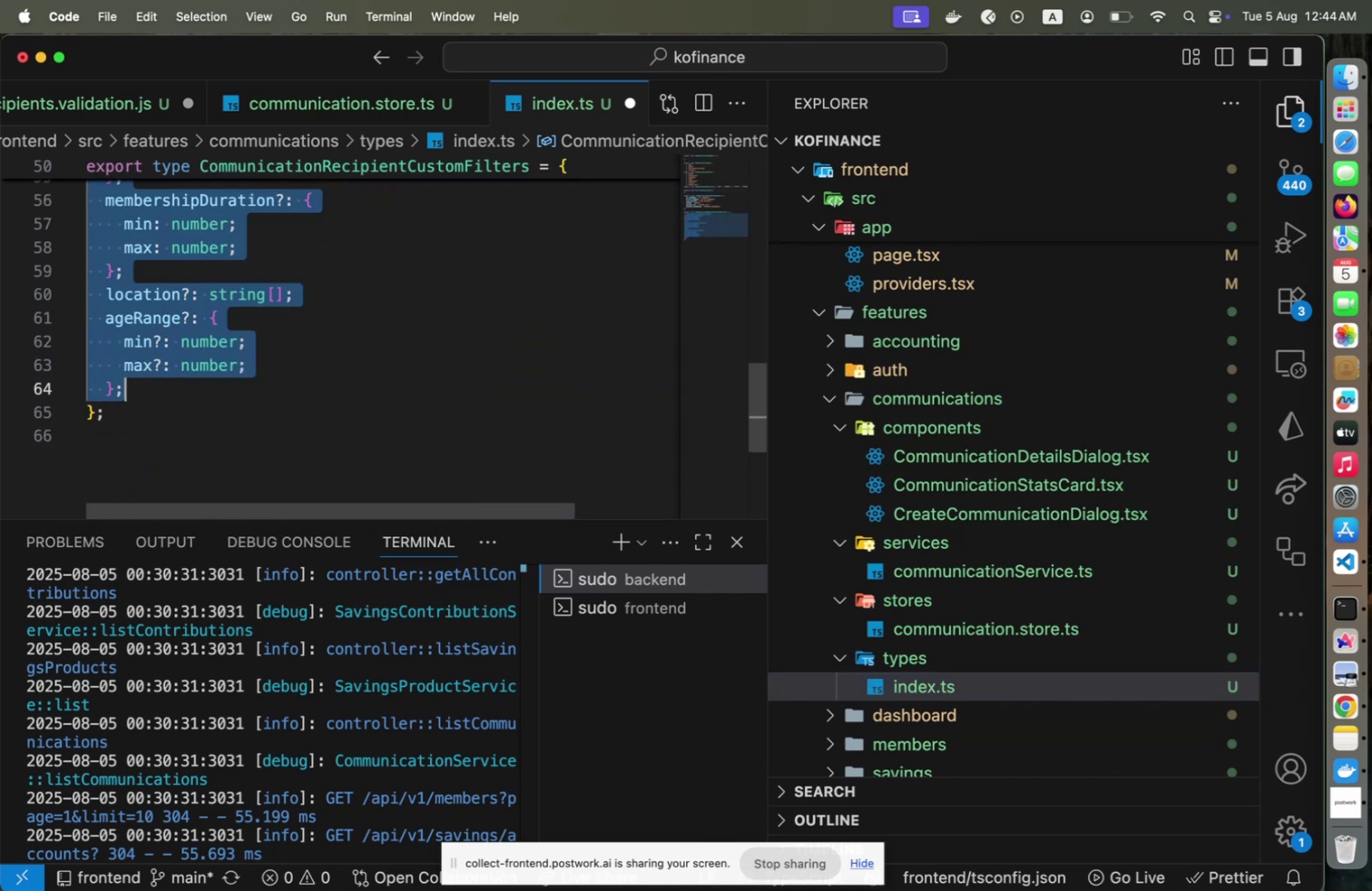 
key(Meta+C)
 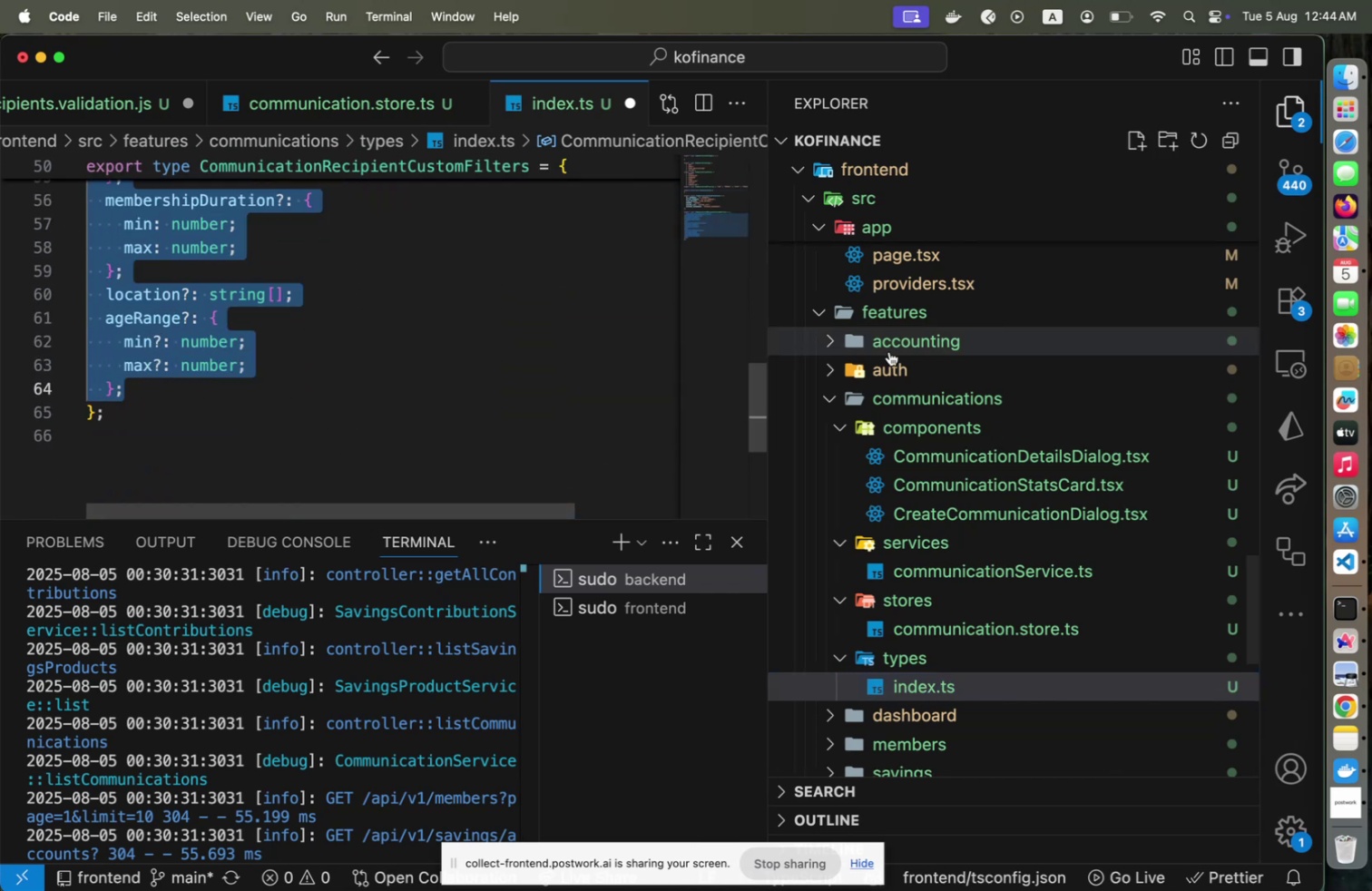 
scroll: coordinate [896, 387], scroll_direction: up, amount: 62.0
 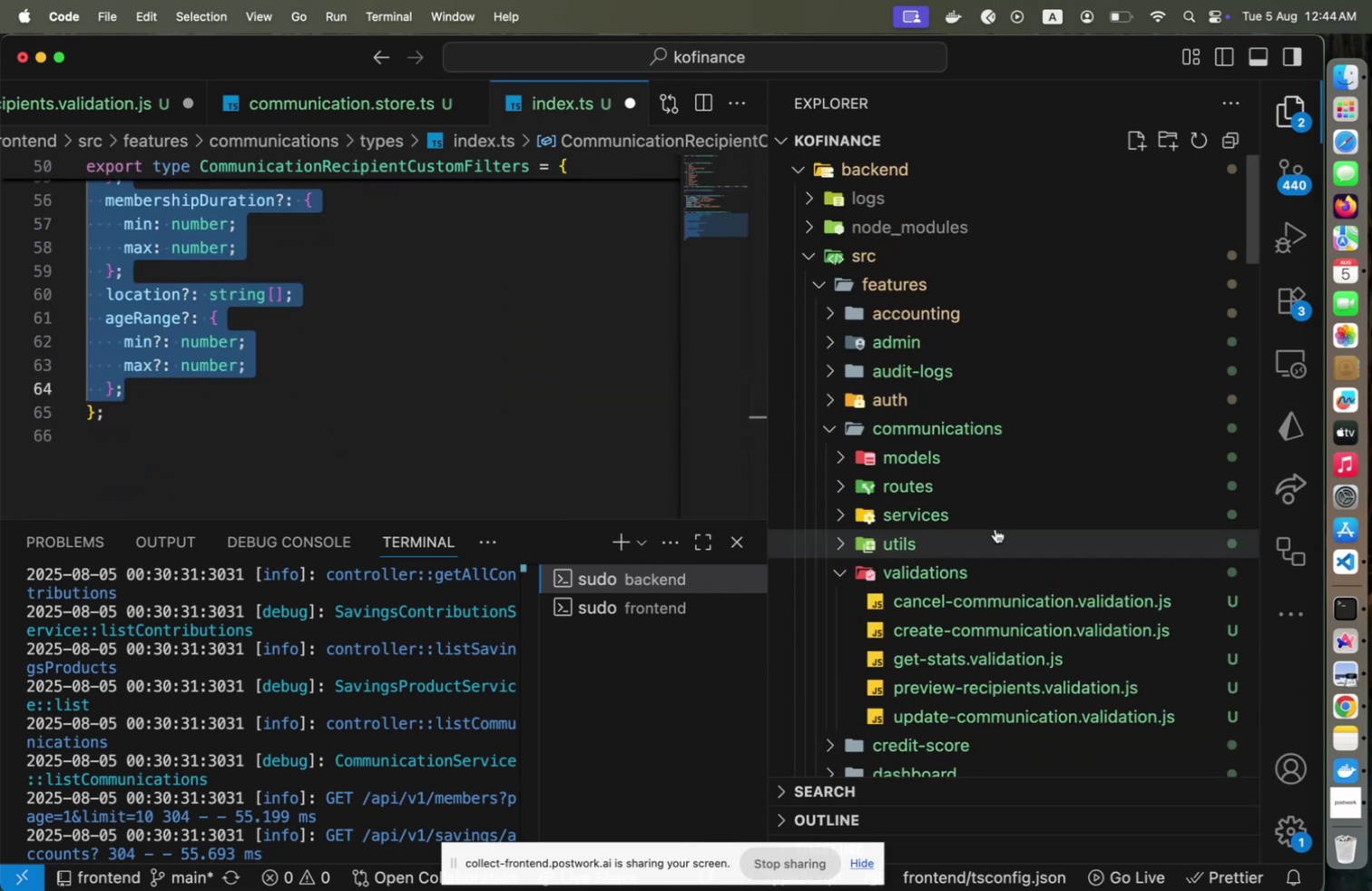 
scroll: coordinate [991, 569], scroll_direction: down, amount: 2.0
 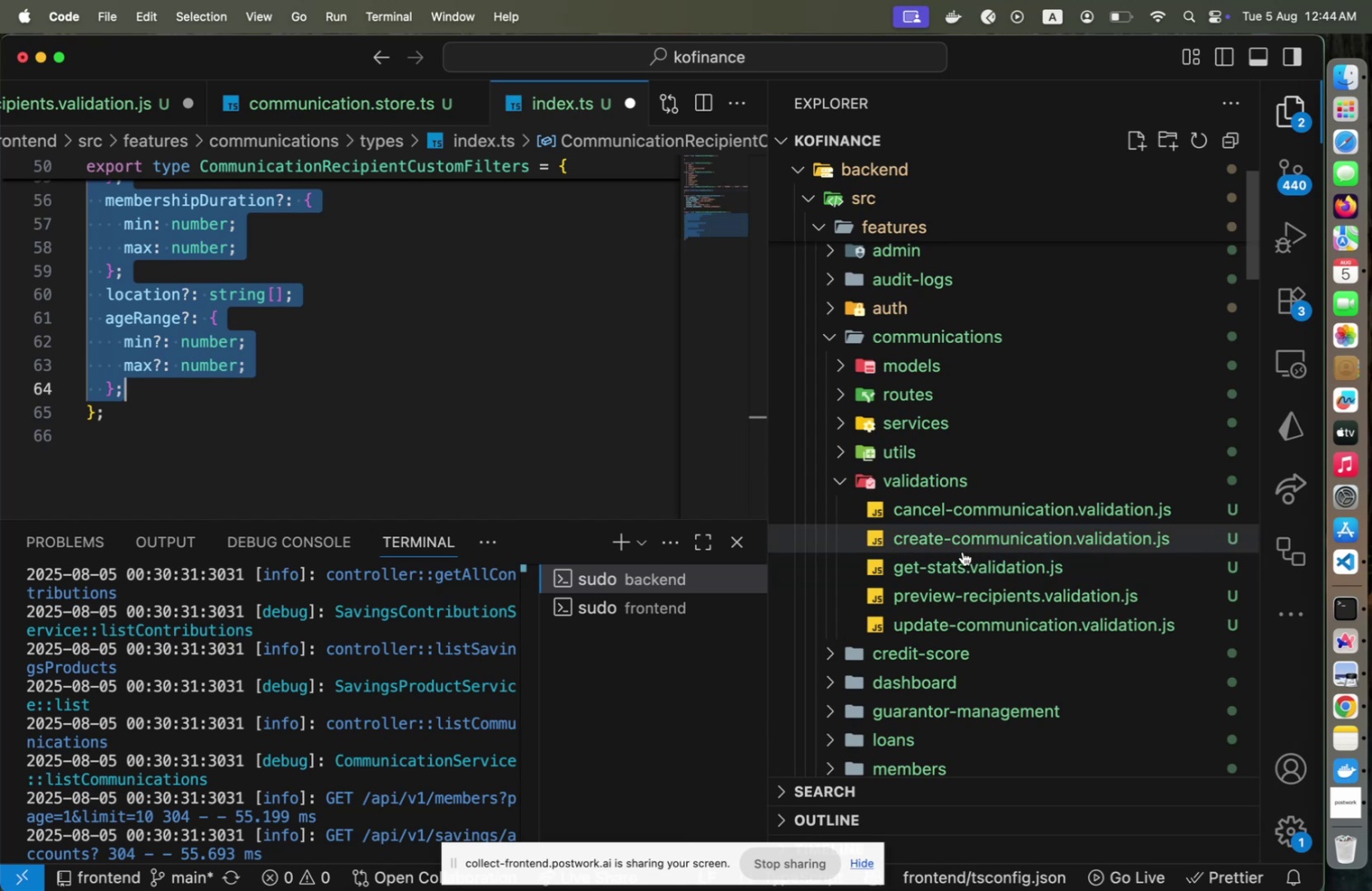 
left_click([952, 586])
 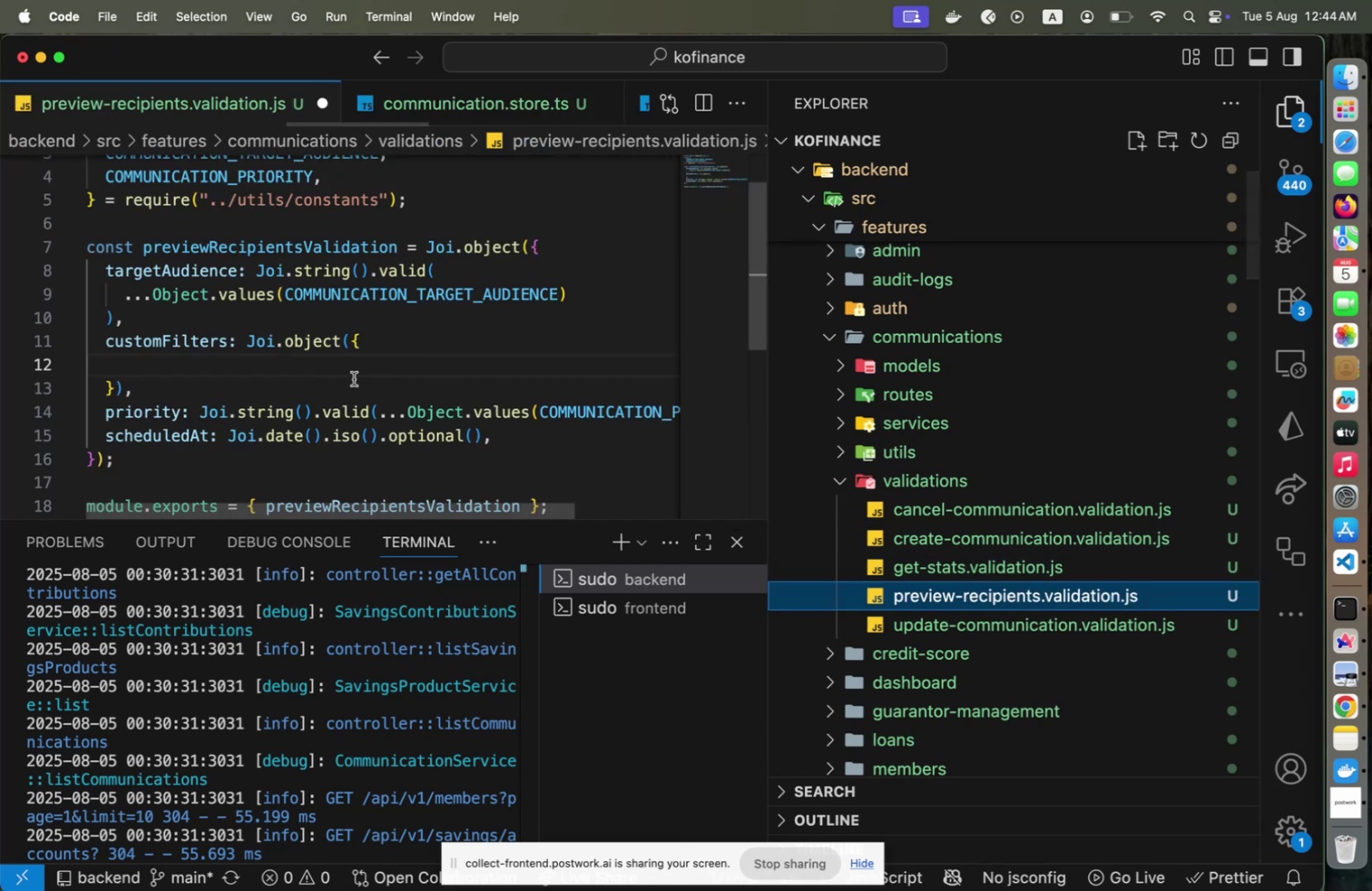 
left_click([356, 376])
 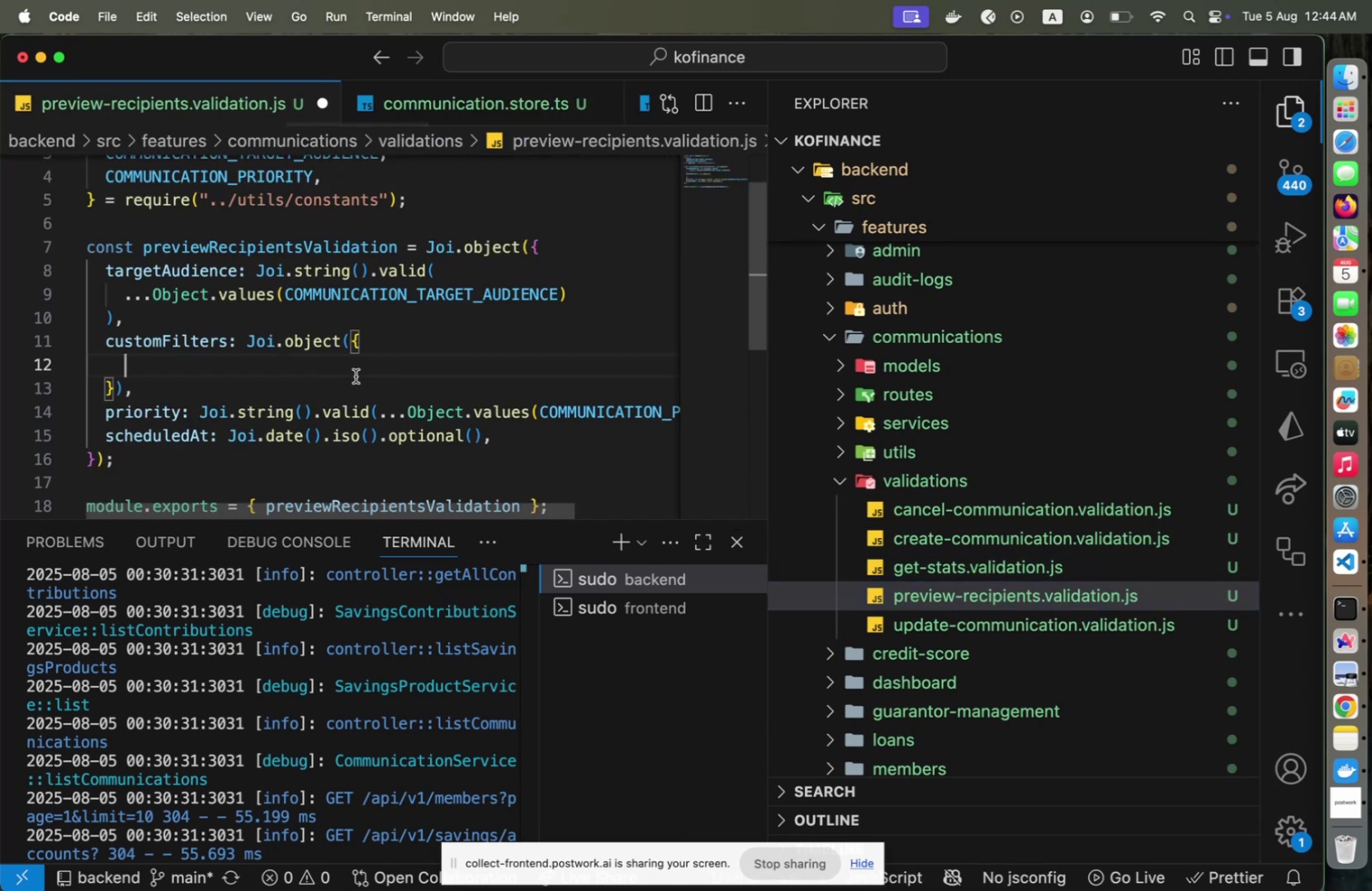 
key(Meta+V)
 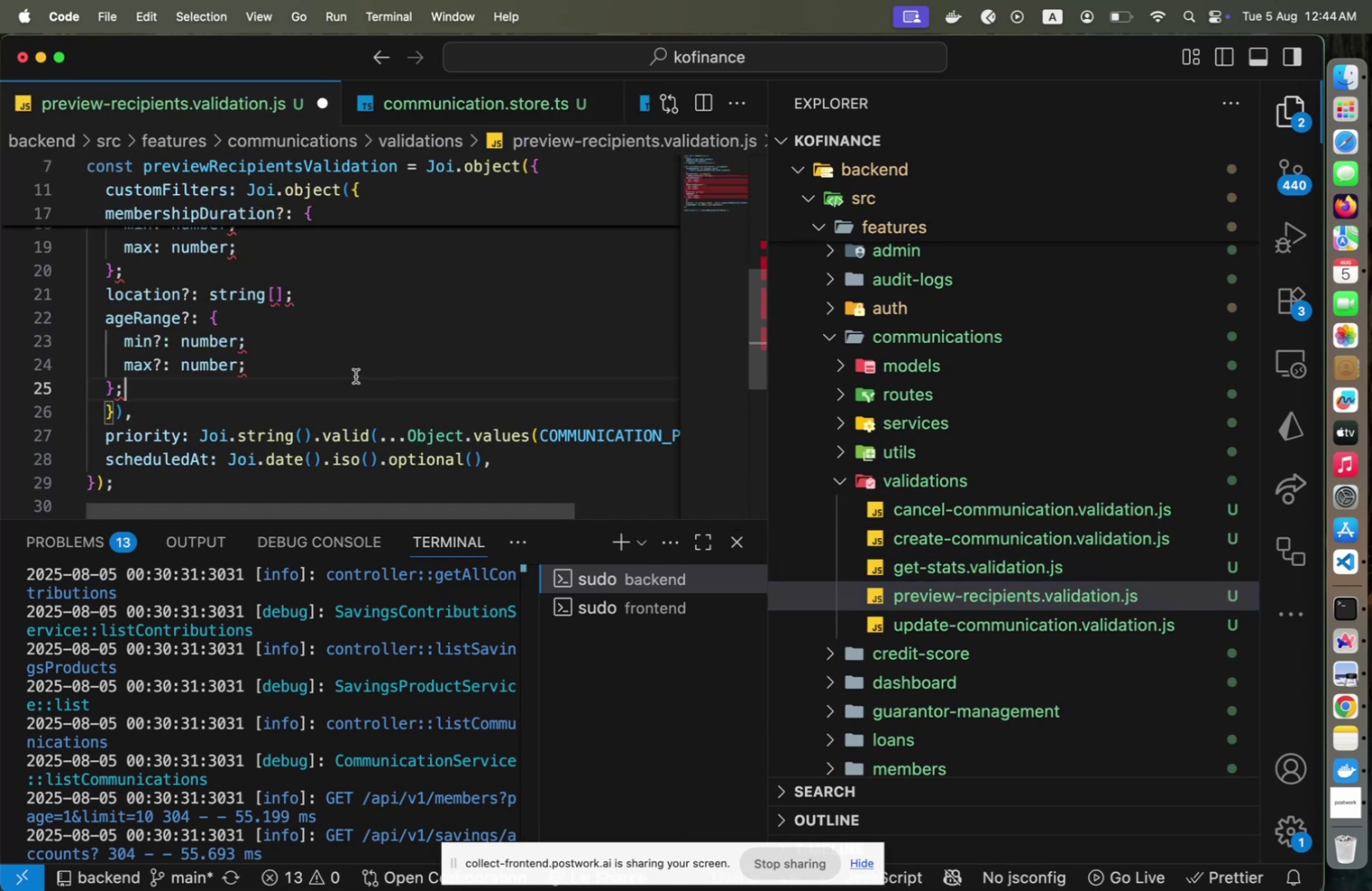 
key(ArrowUp)
 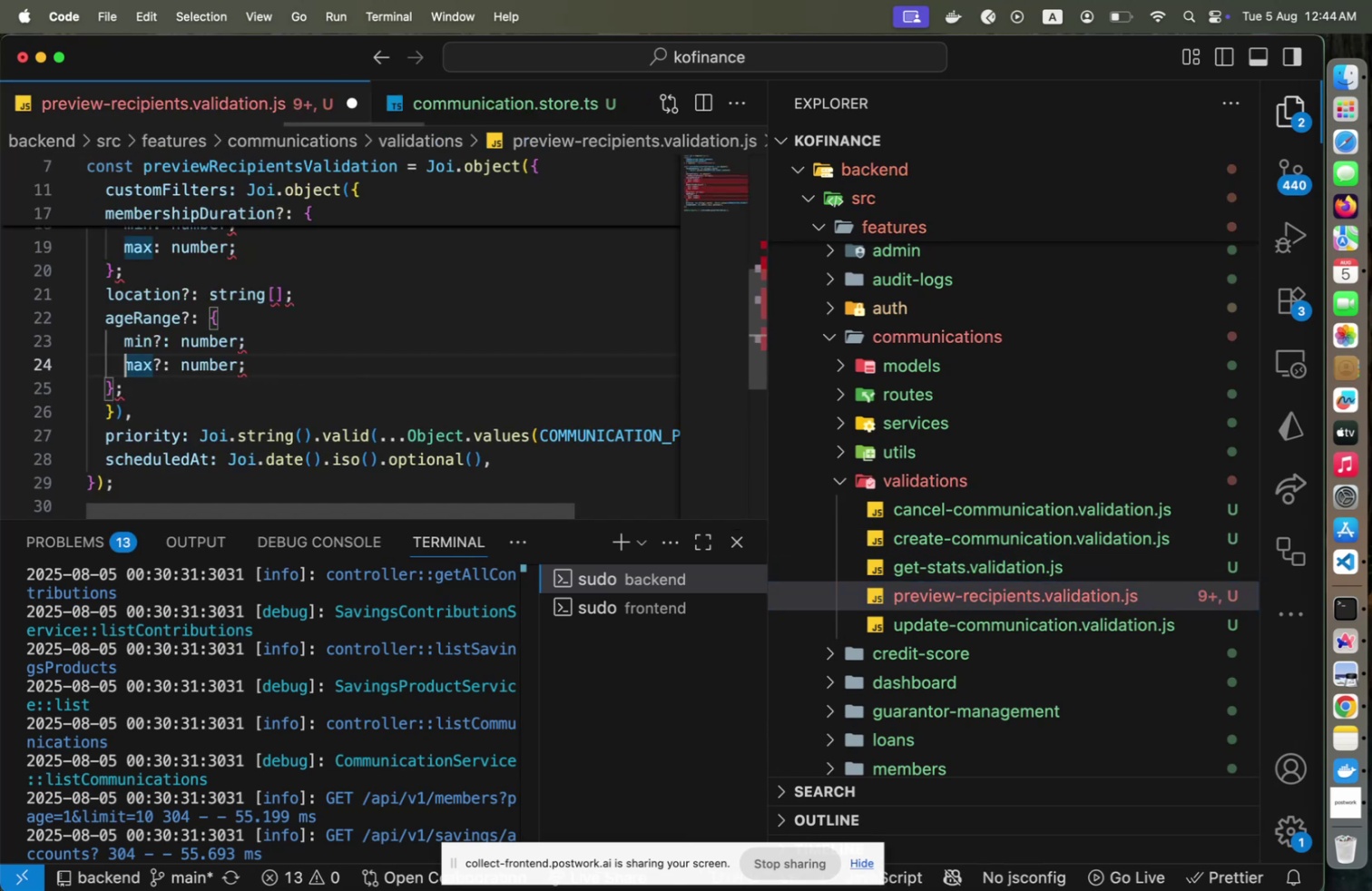 
key(ArrowUp)
 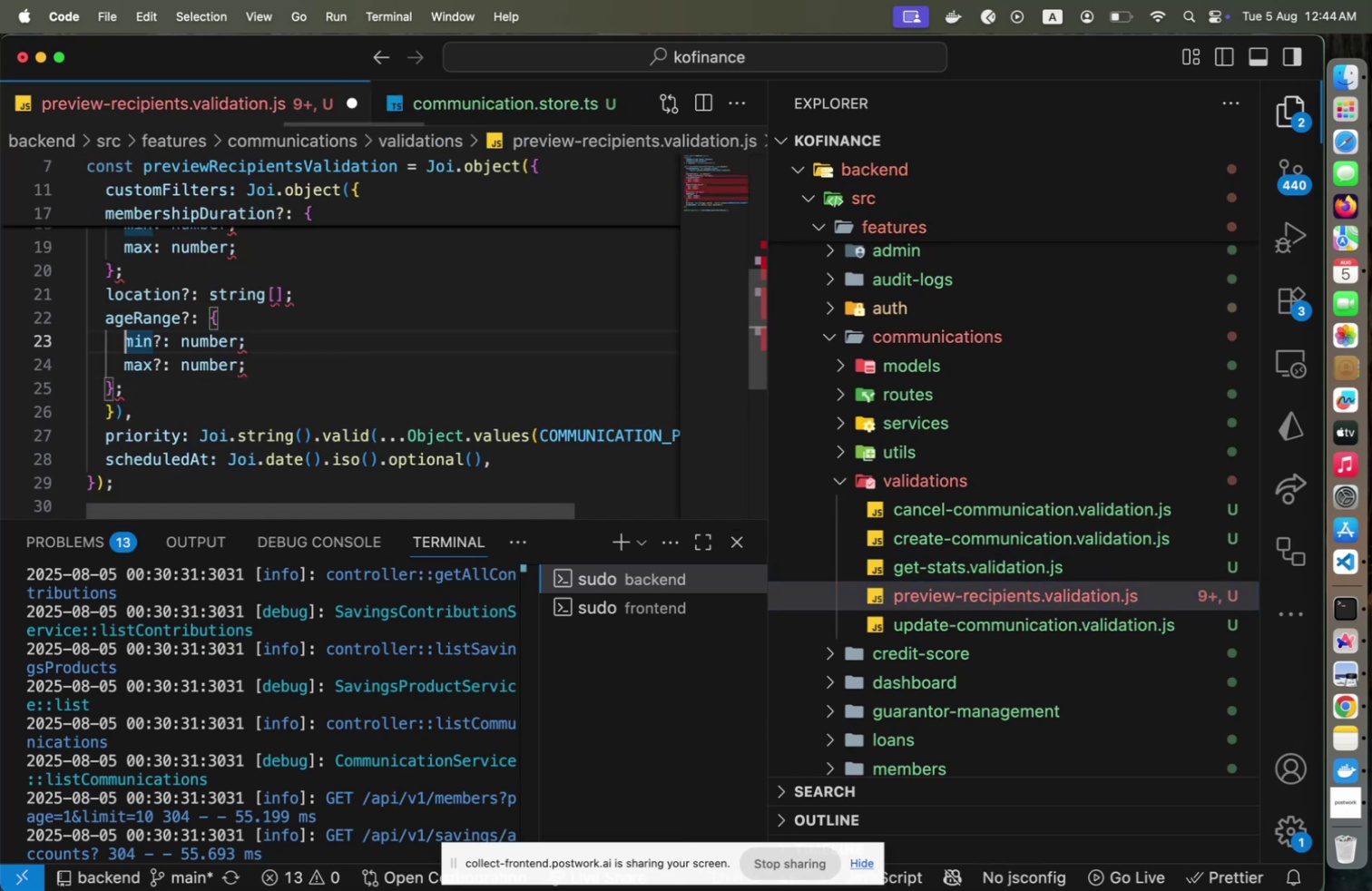 
key(ArrowUp)
 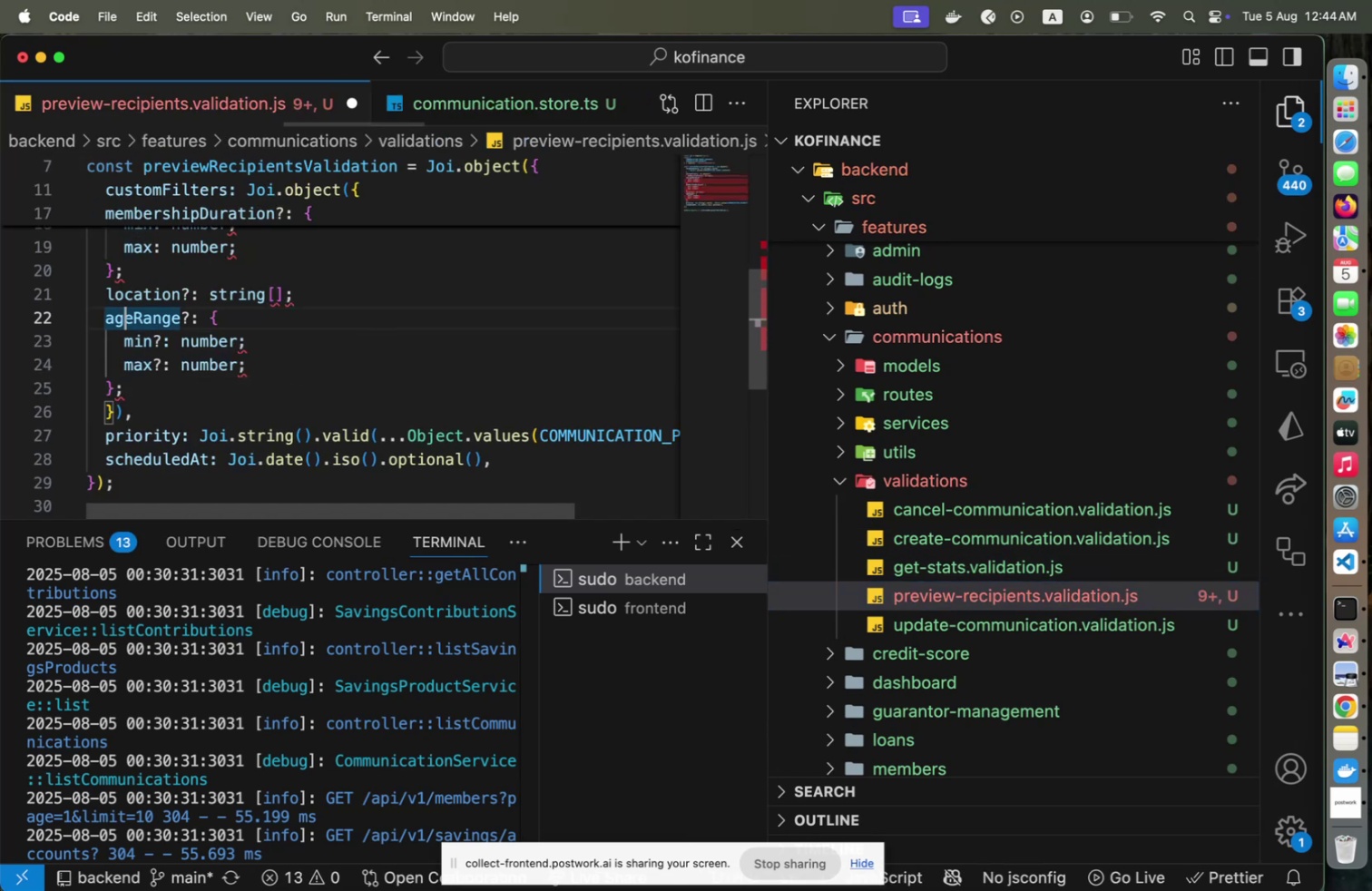 
key(End)
 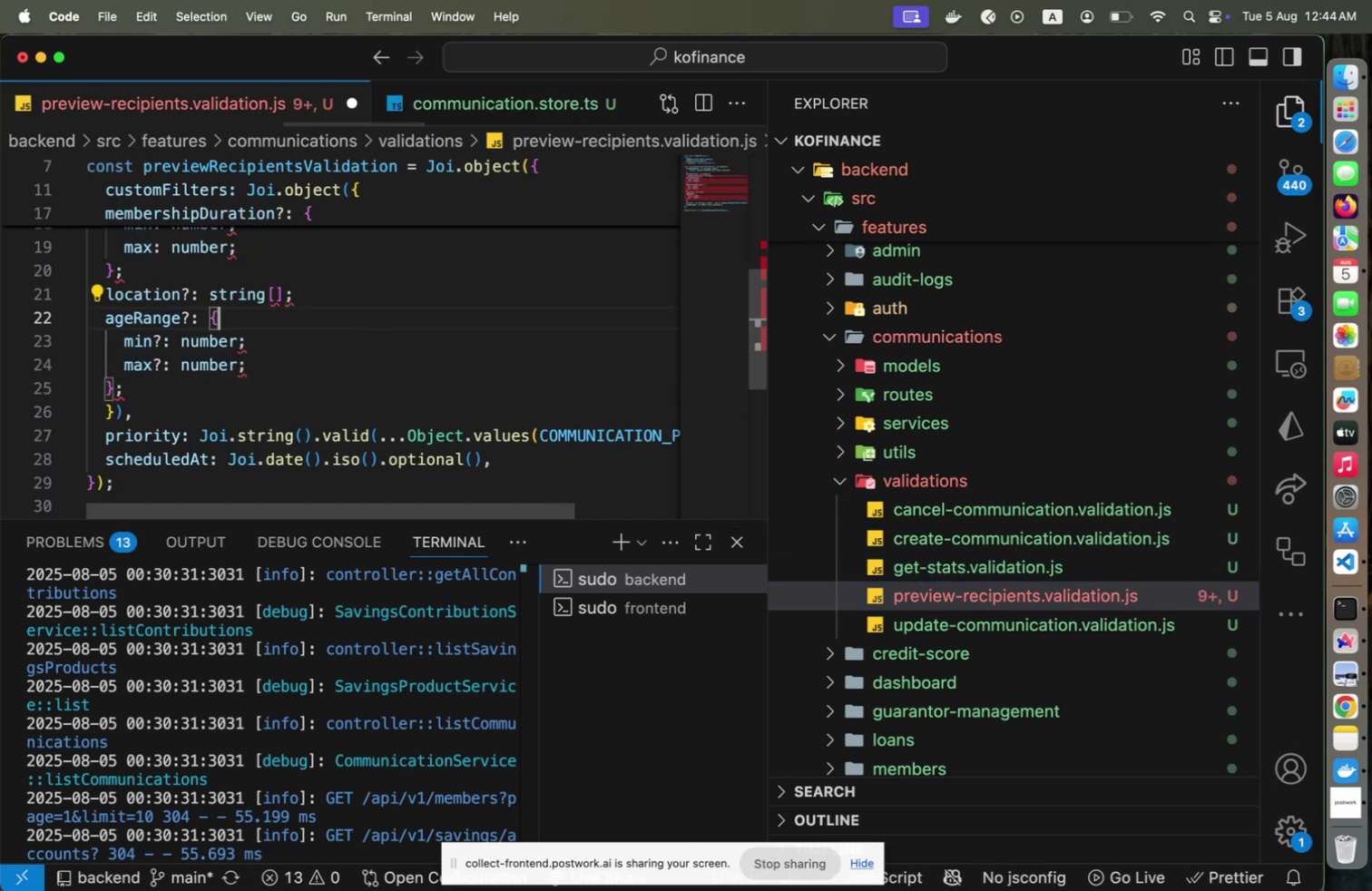 
key(ArrowLeft)
 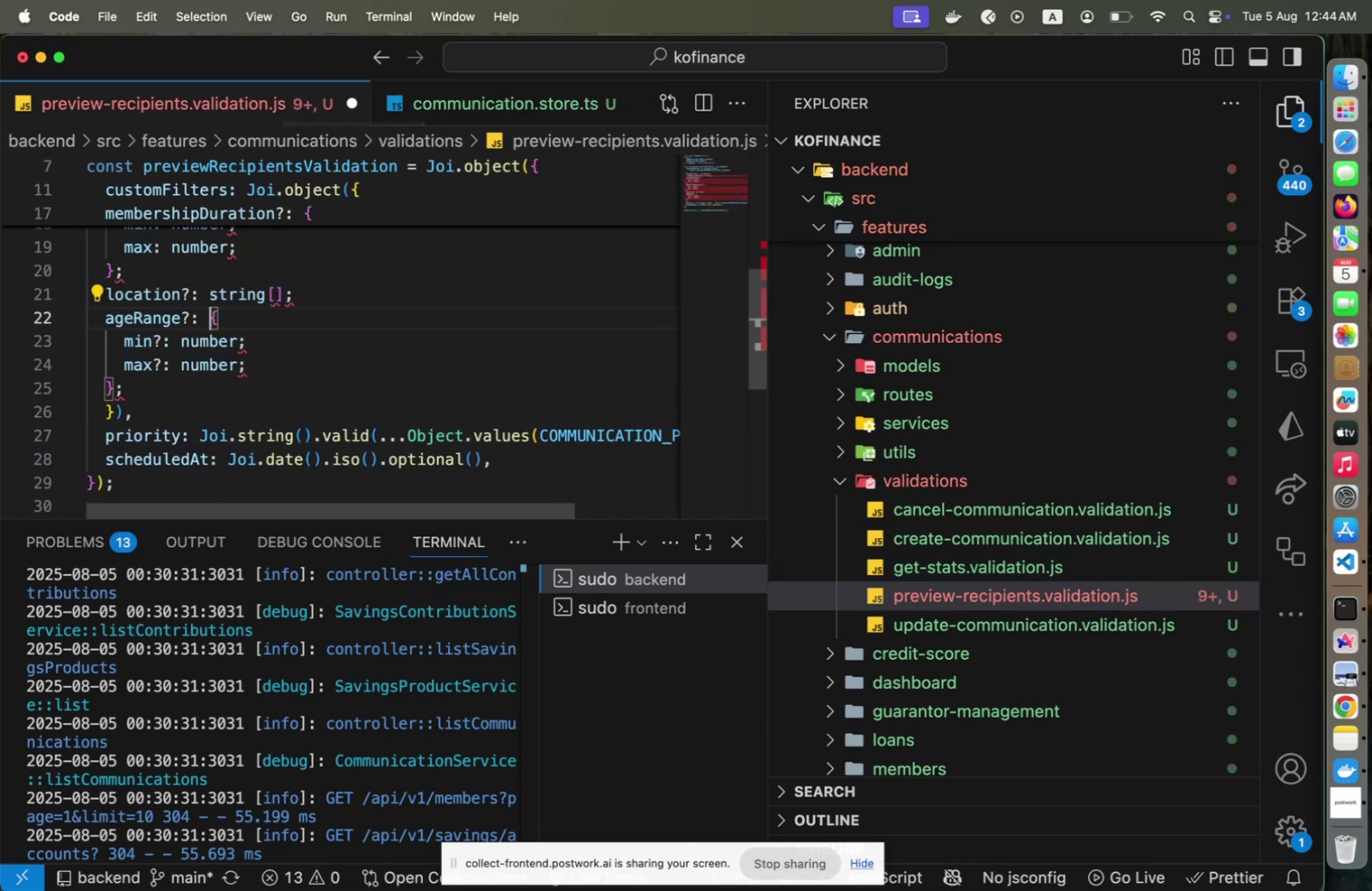 
key(ArrowLeft)
 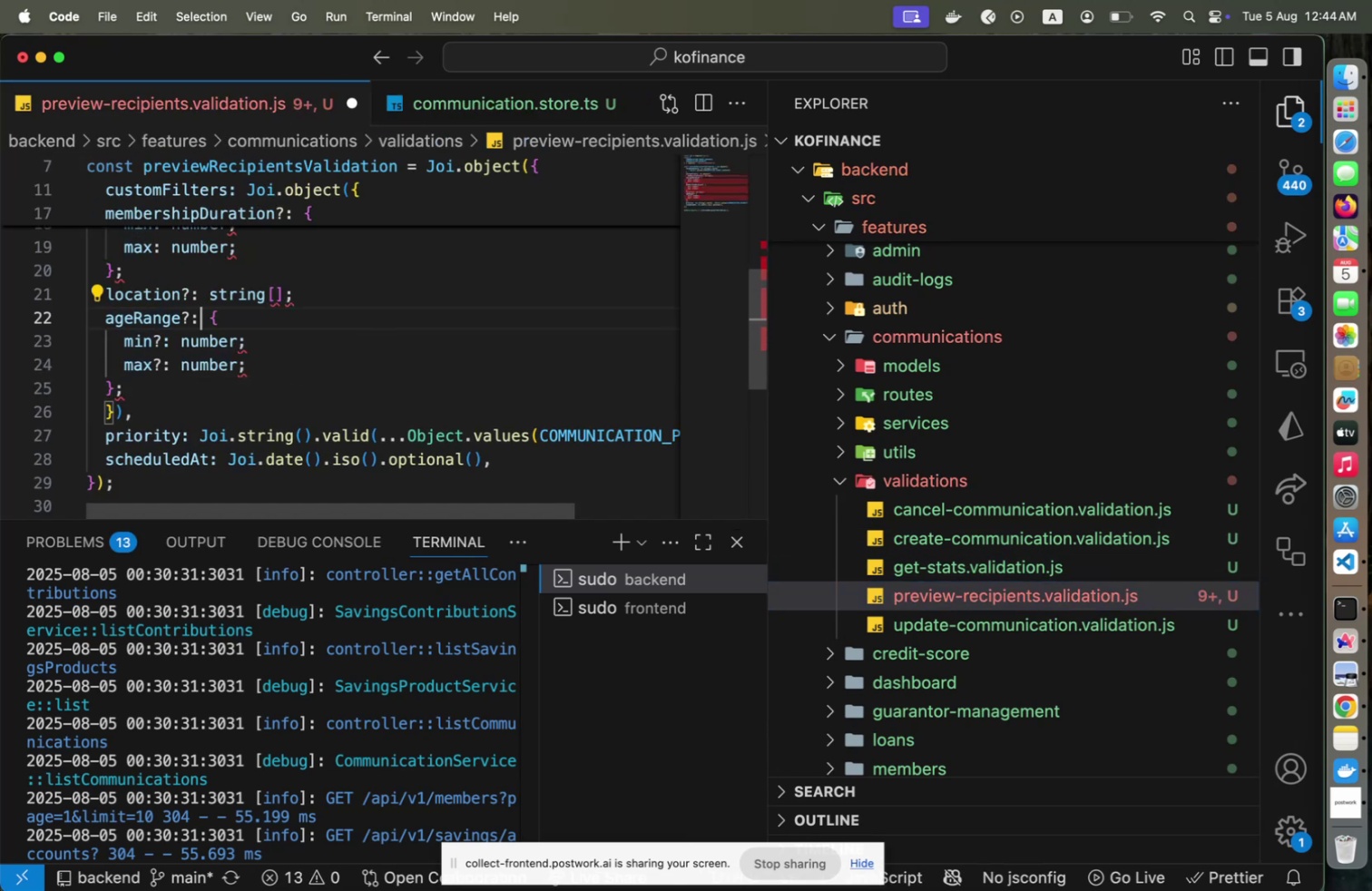 
key(ArrowLeft)
 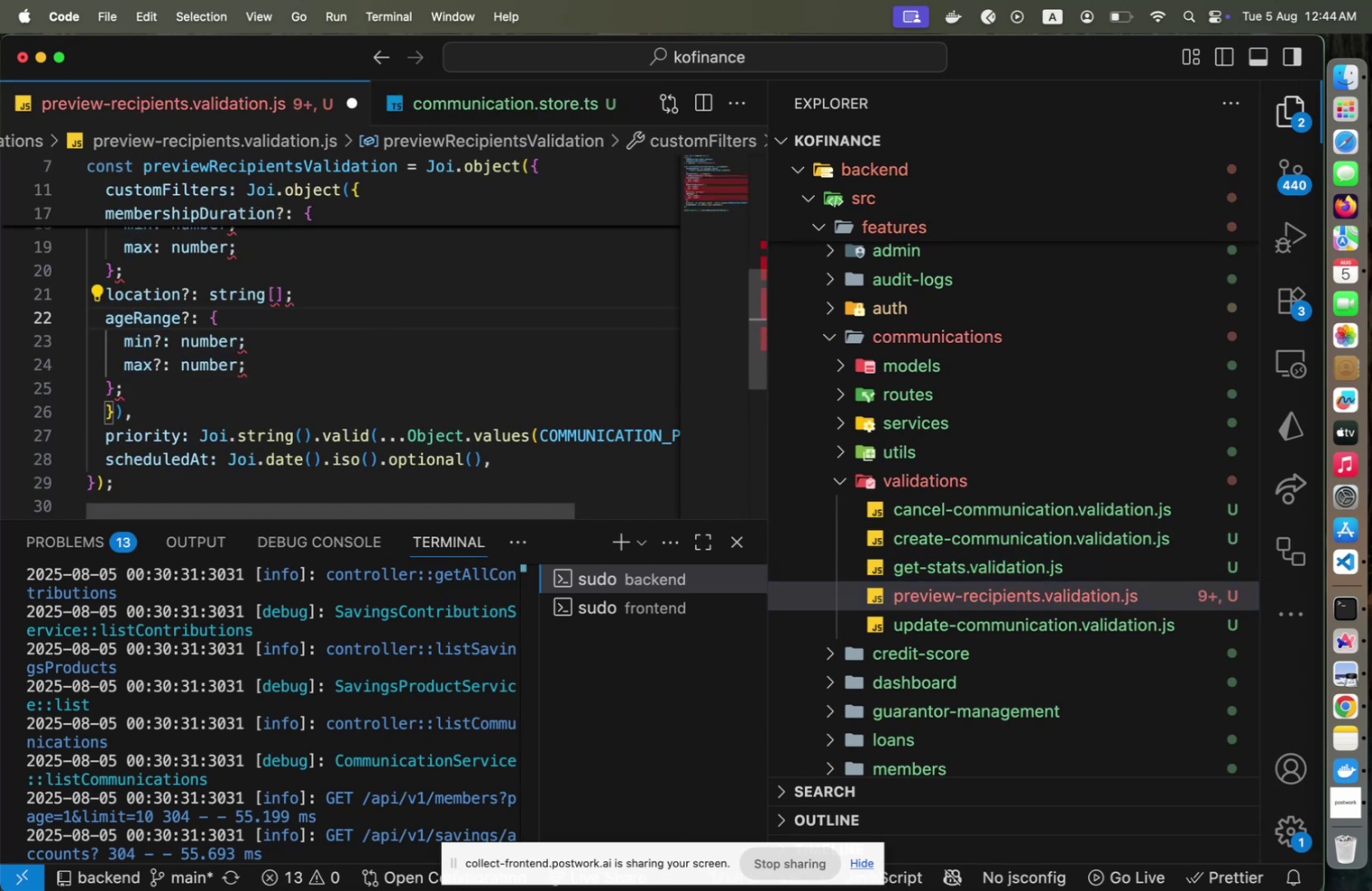 
key(Backspace)
 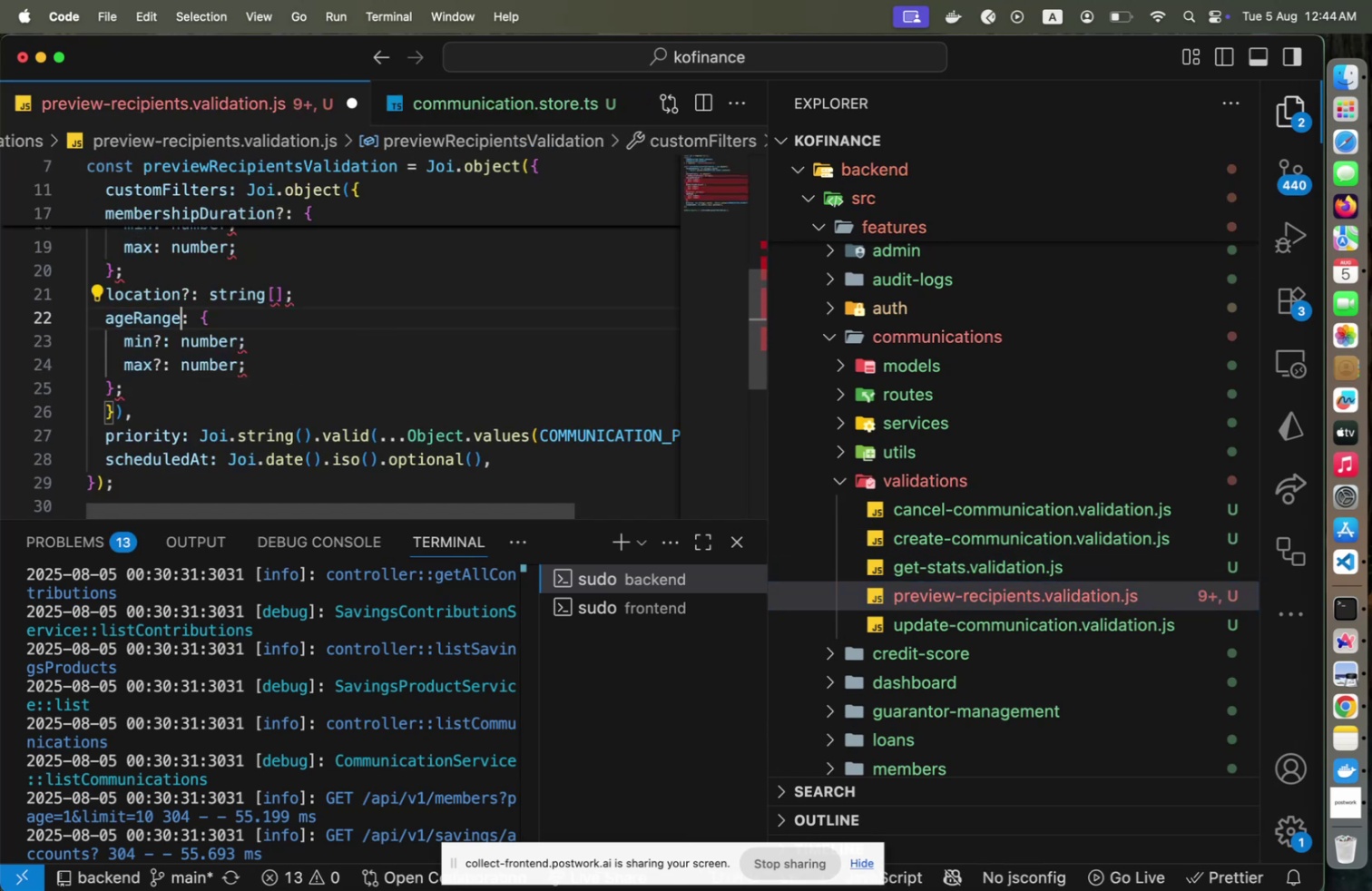 
key(ArrowRight)
 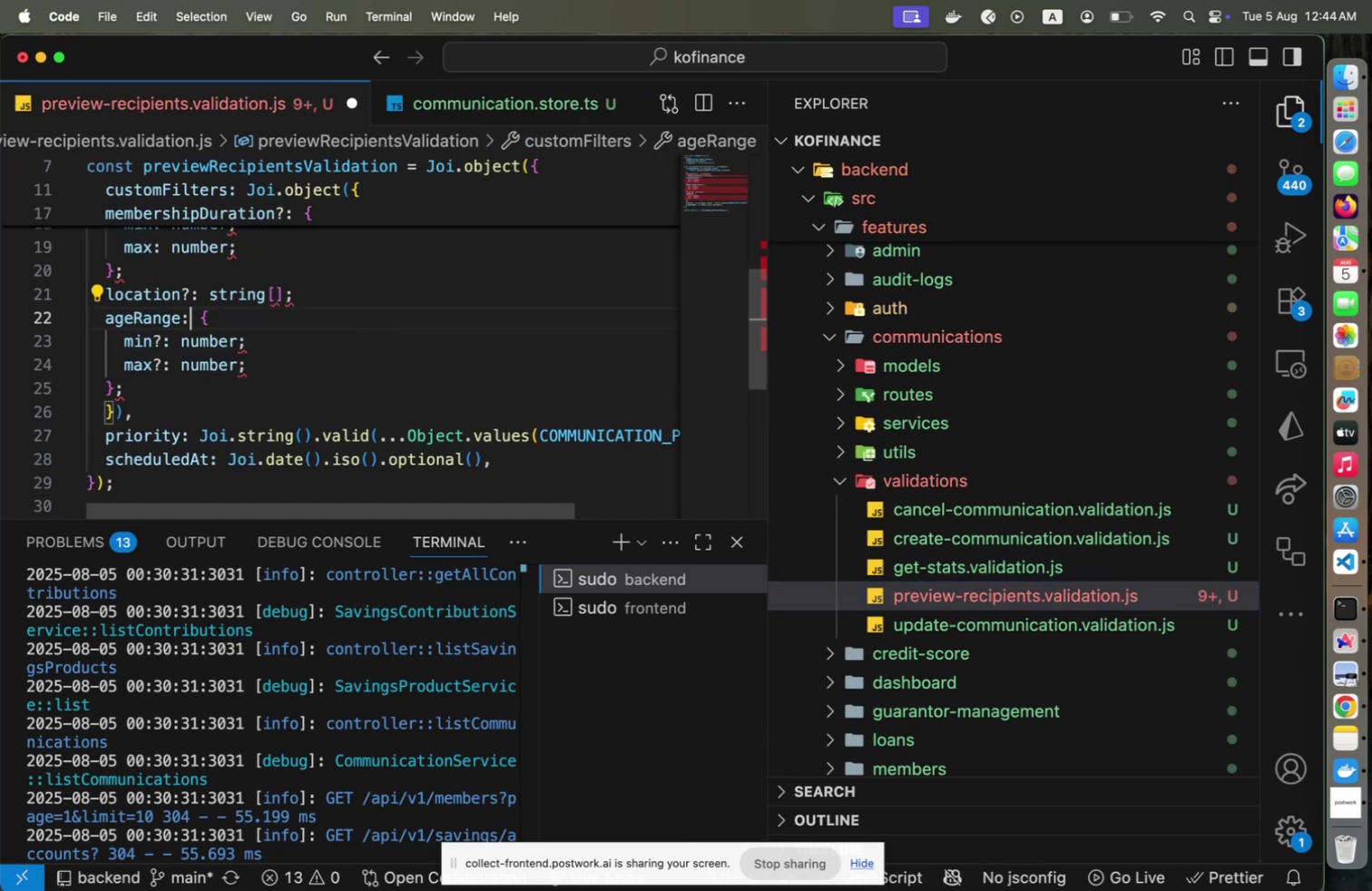 
type( Joi.ib)
key(Backspace)
key(Backspace)
type(o)
 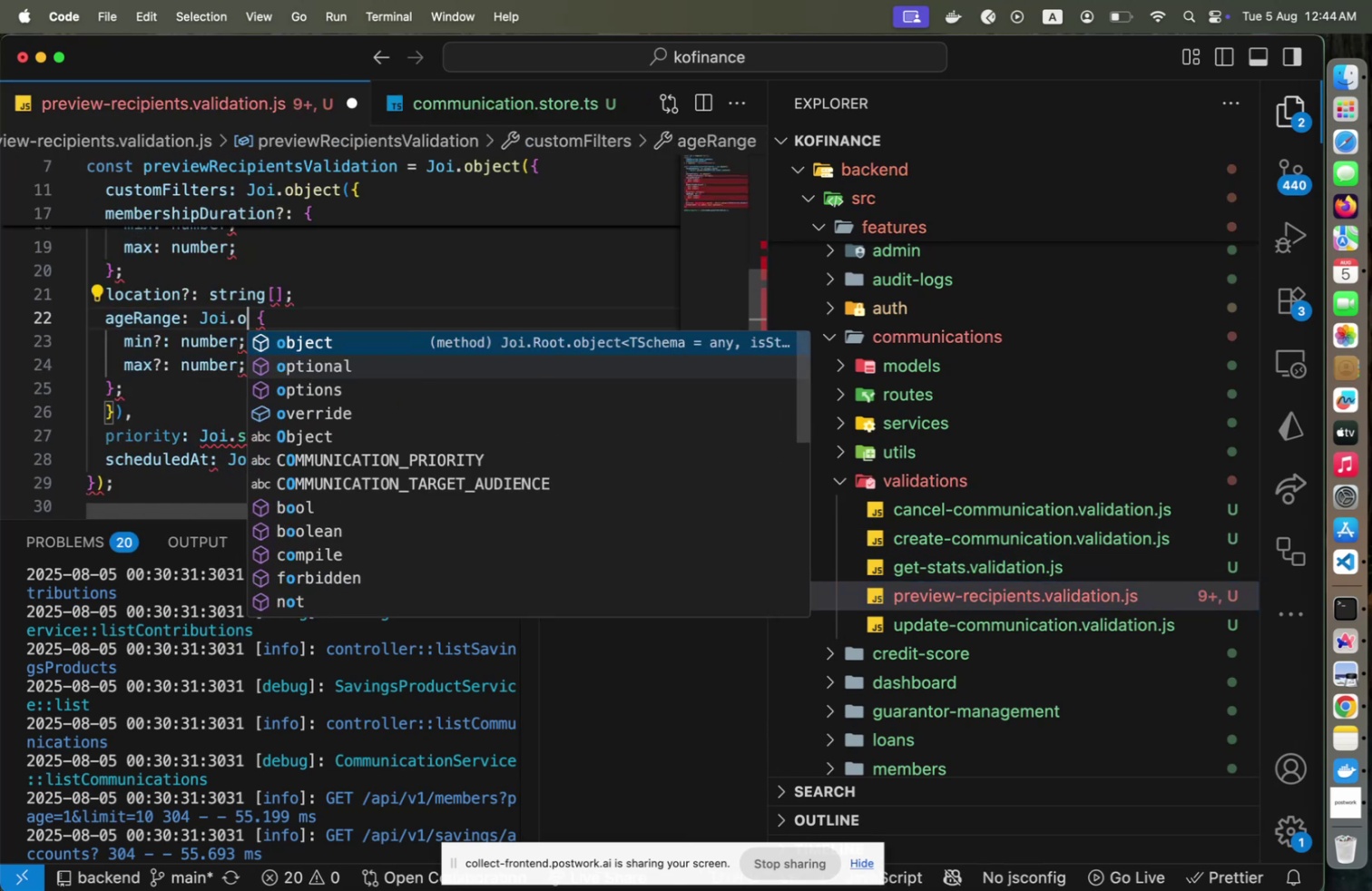 
key(Enter)
 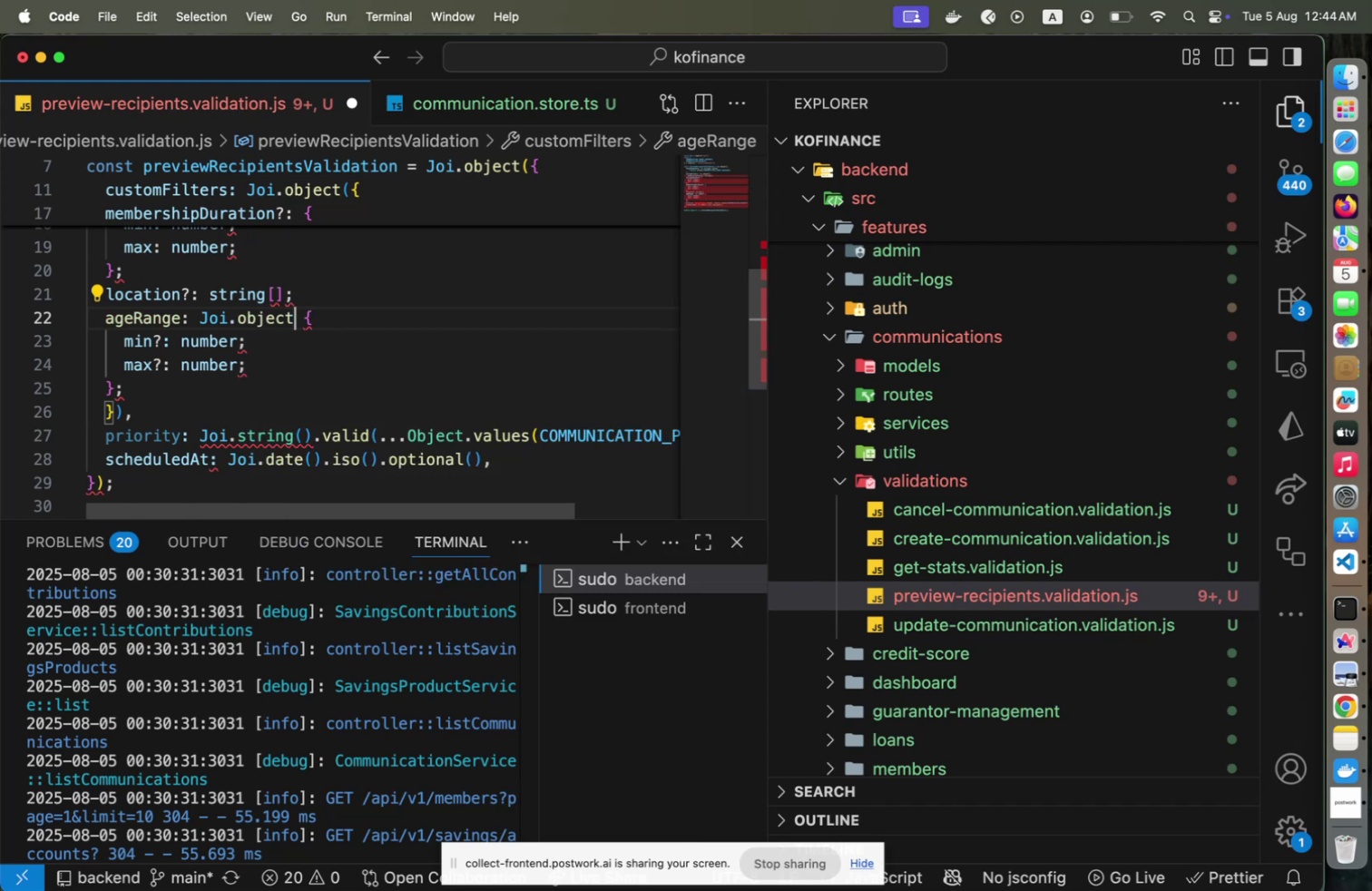 
key(ArrowRight)
 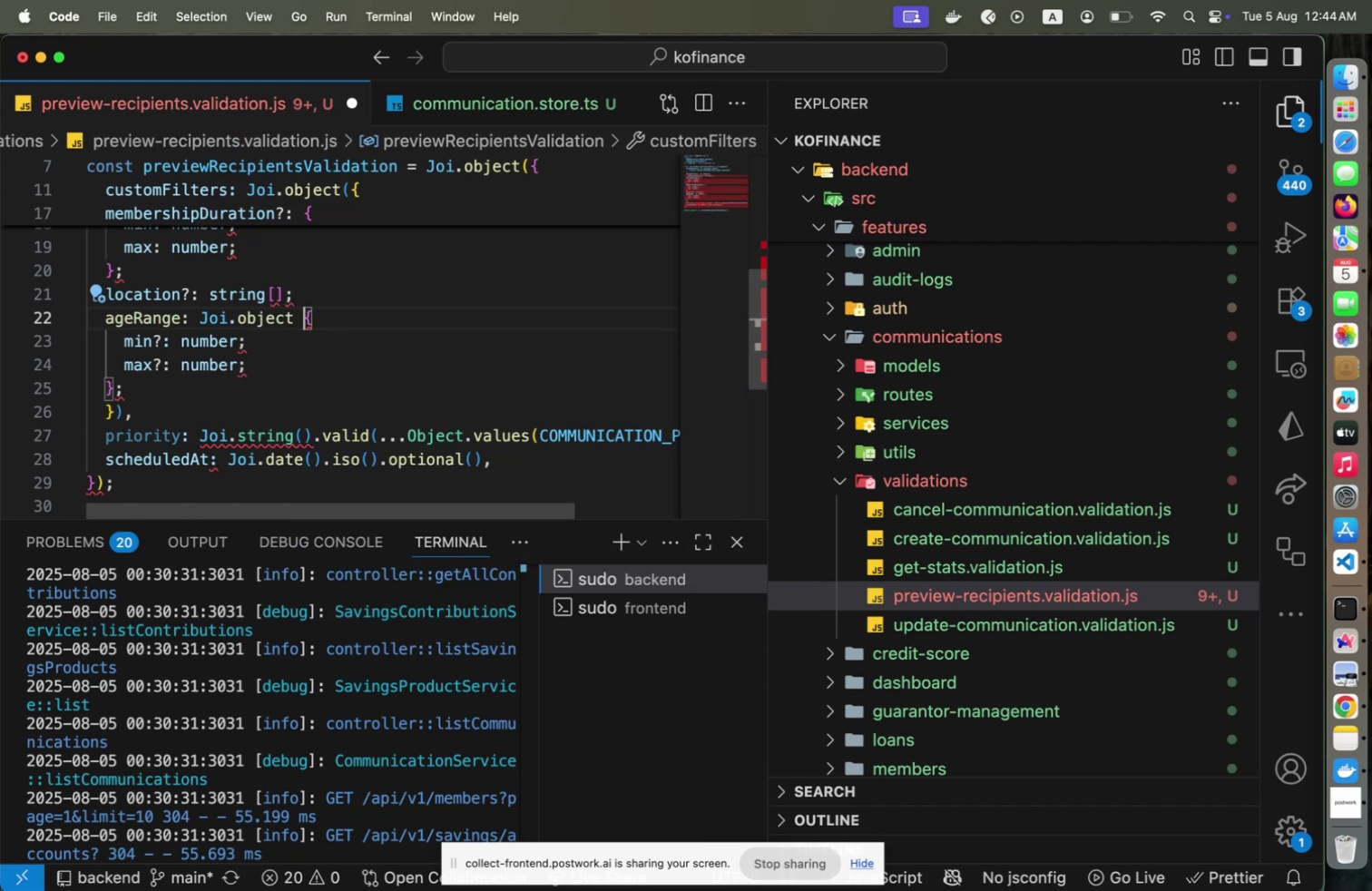 
key(Backspace)
 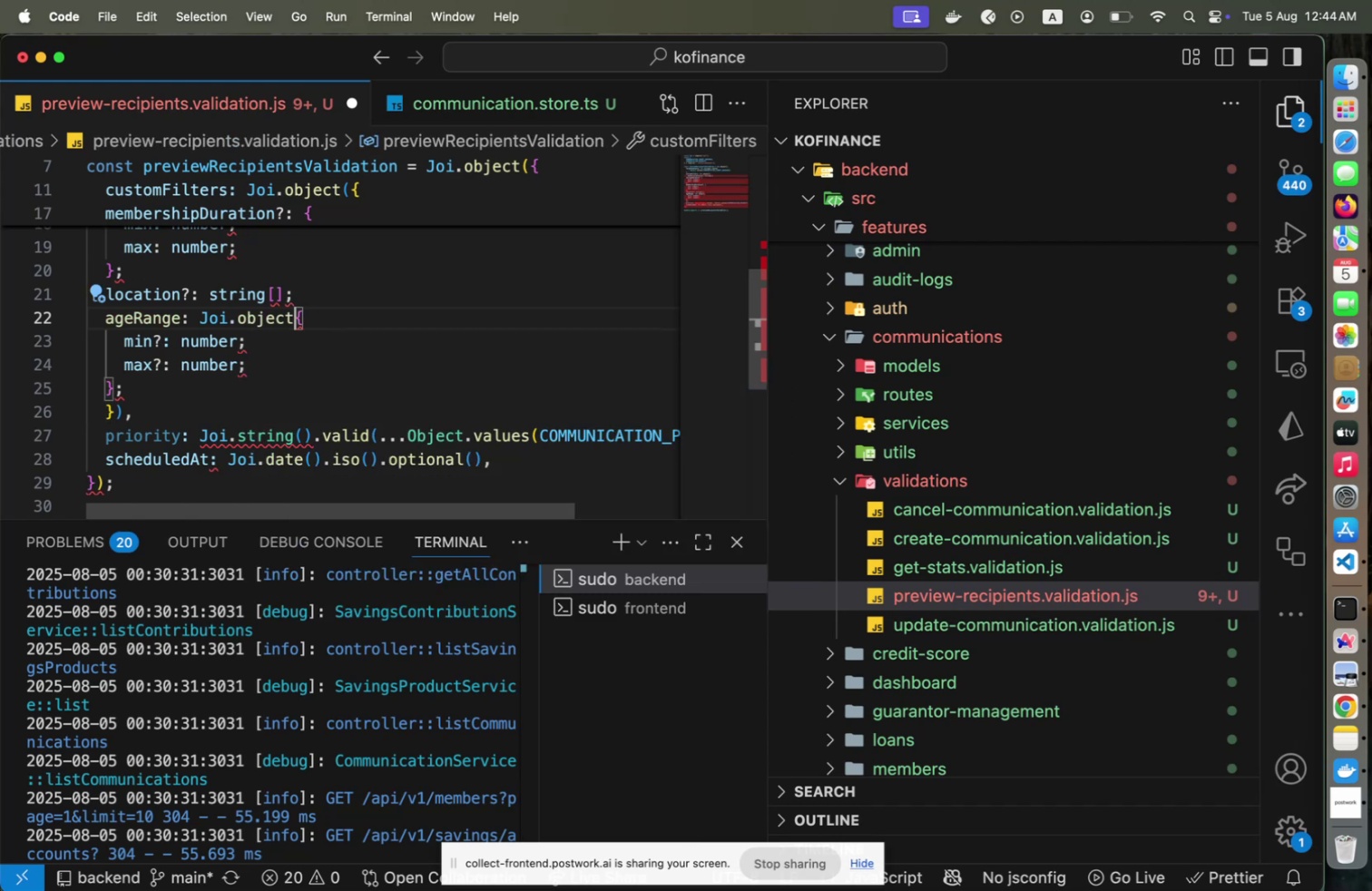 
key(Shift+9)
 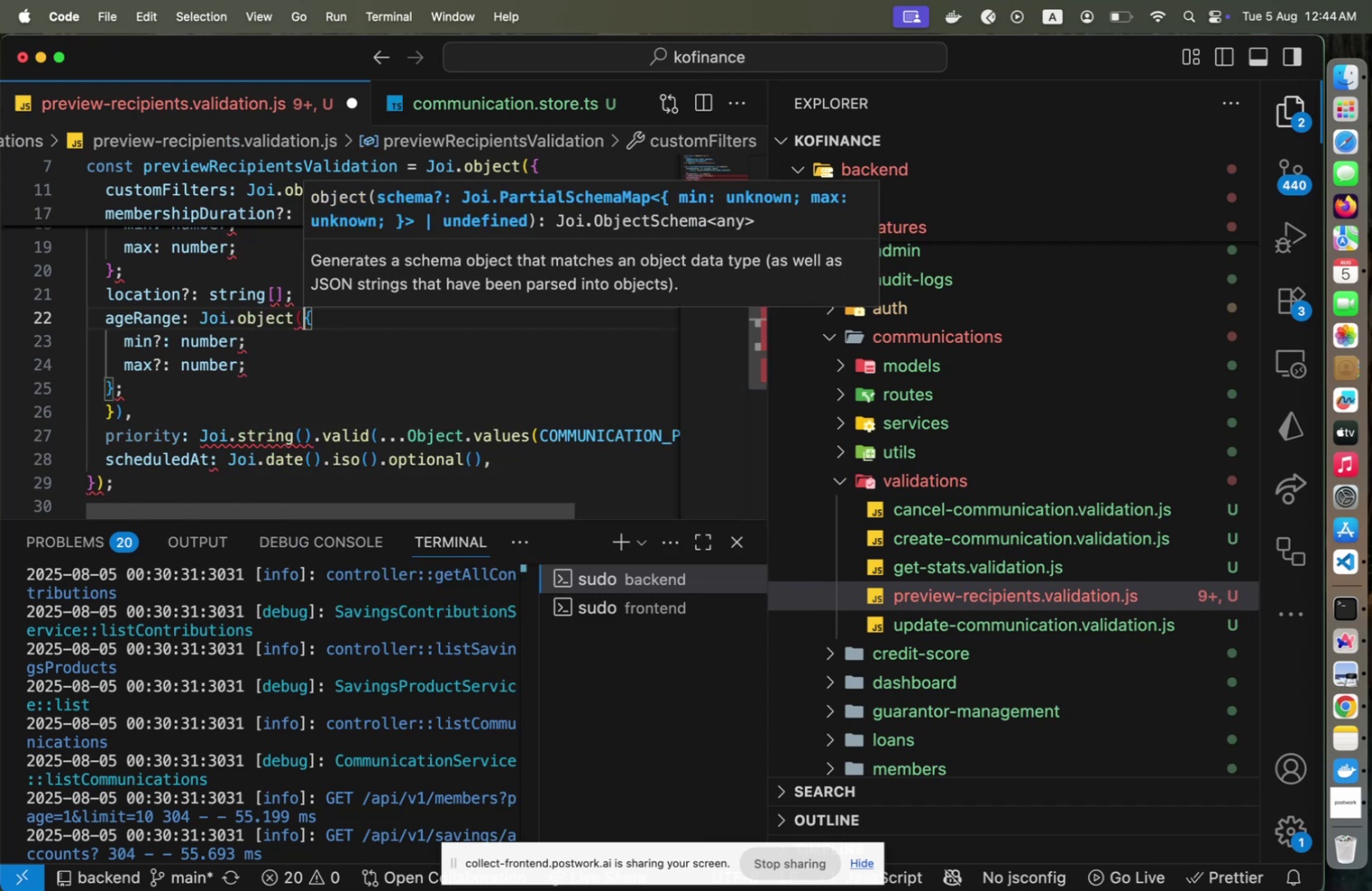 
key(ArrowRight)
 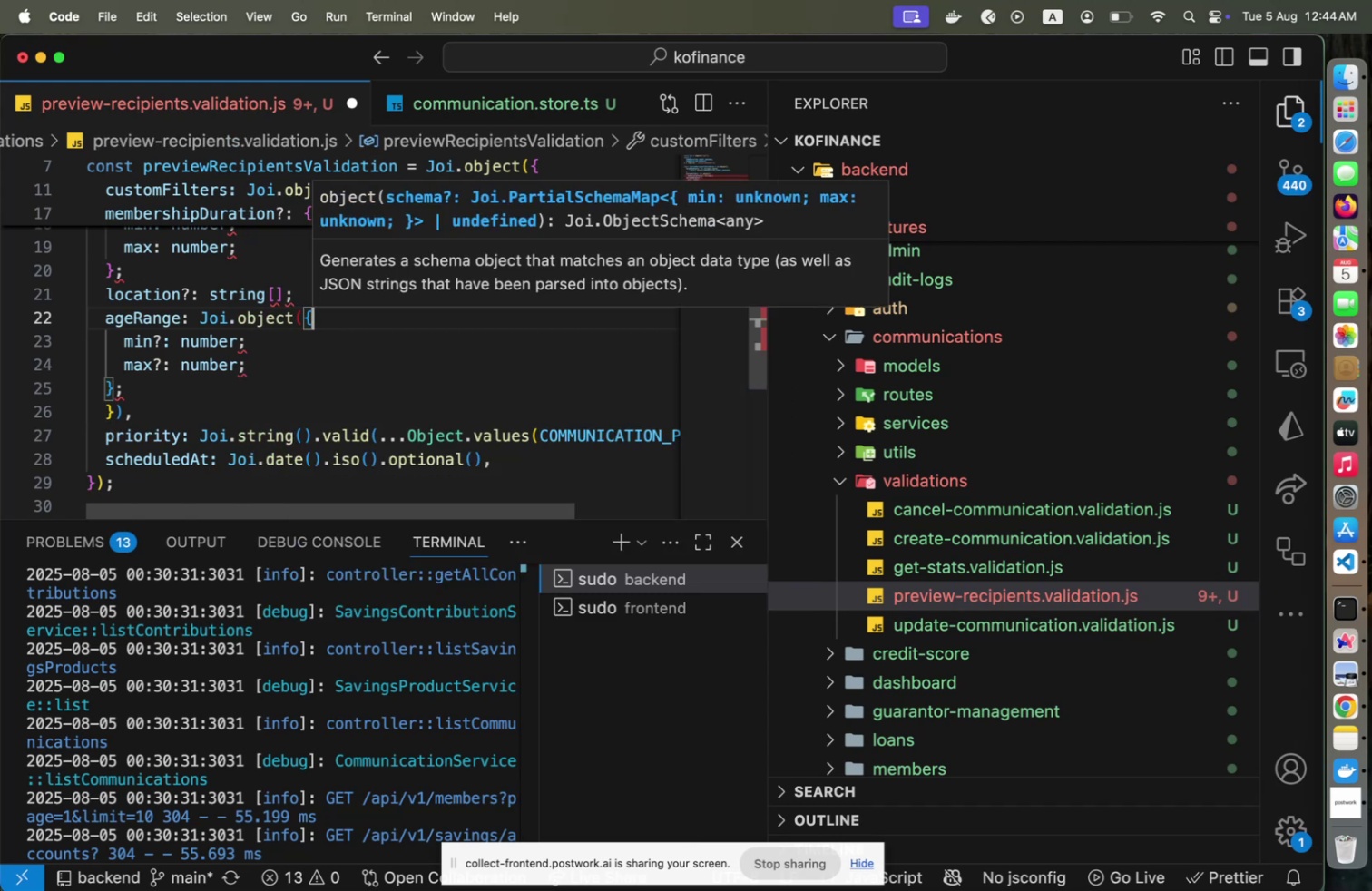 
key(ArrowDown)
 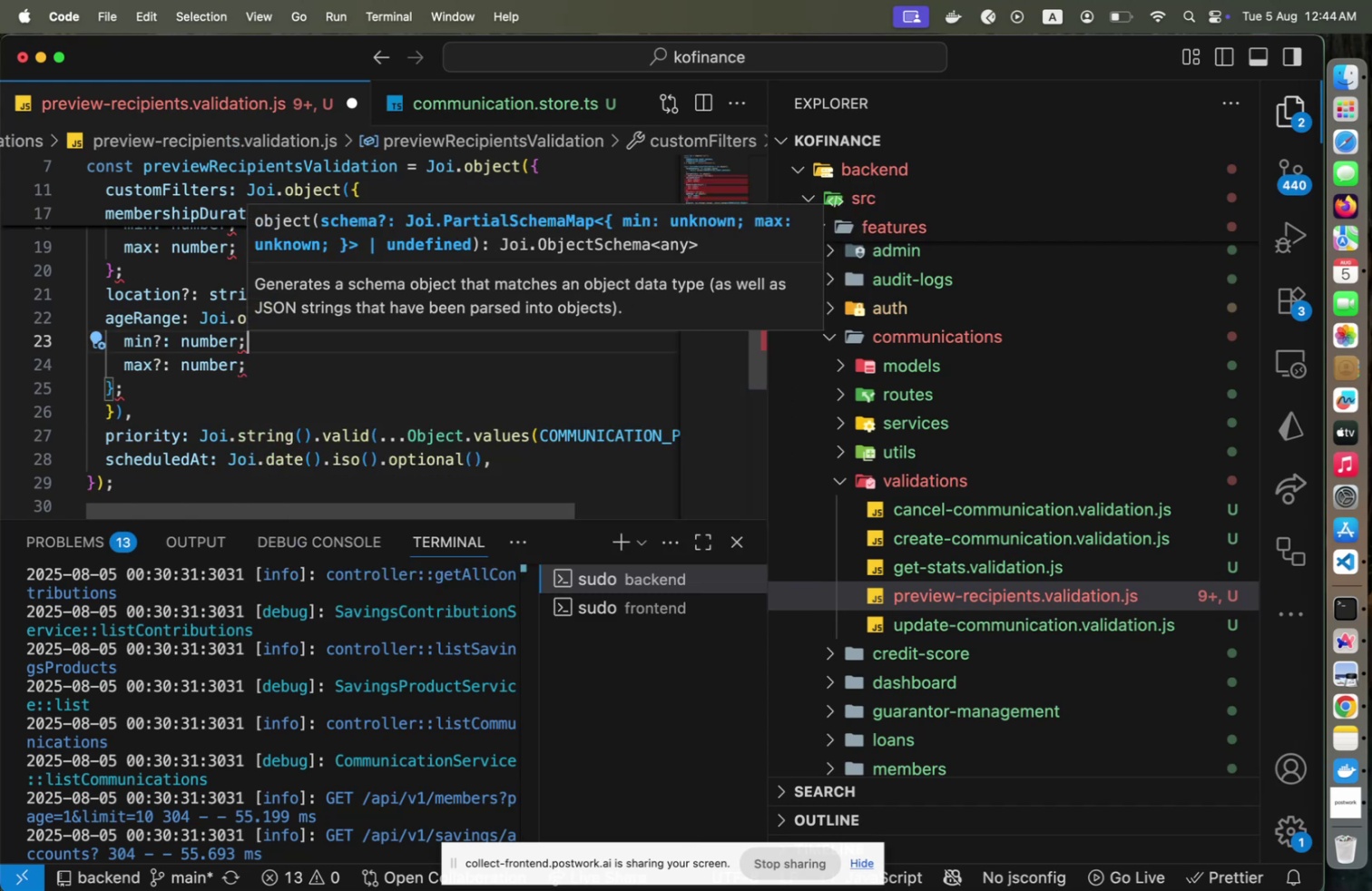 
key(Escape)
 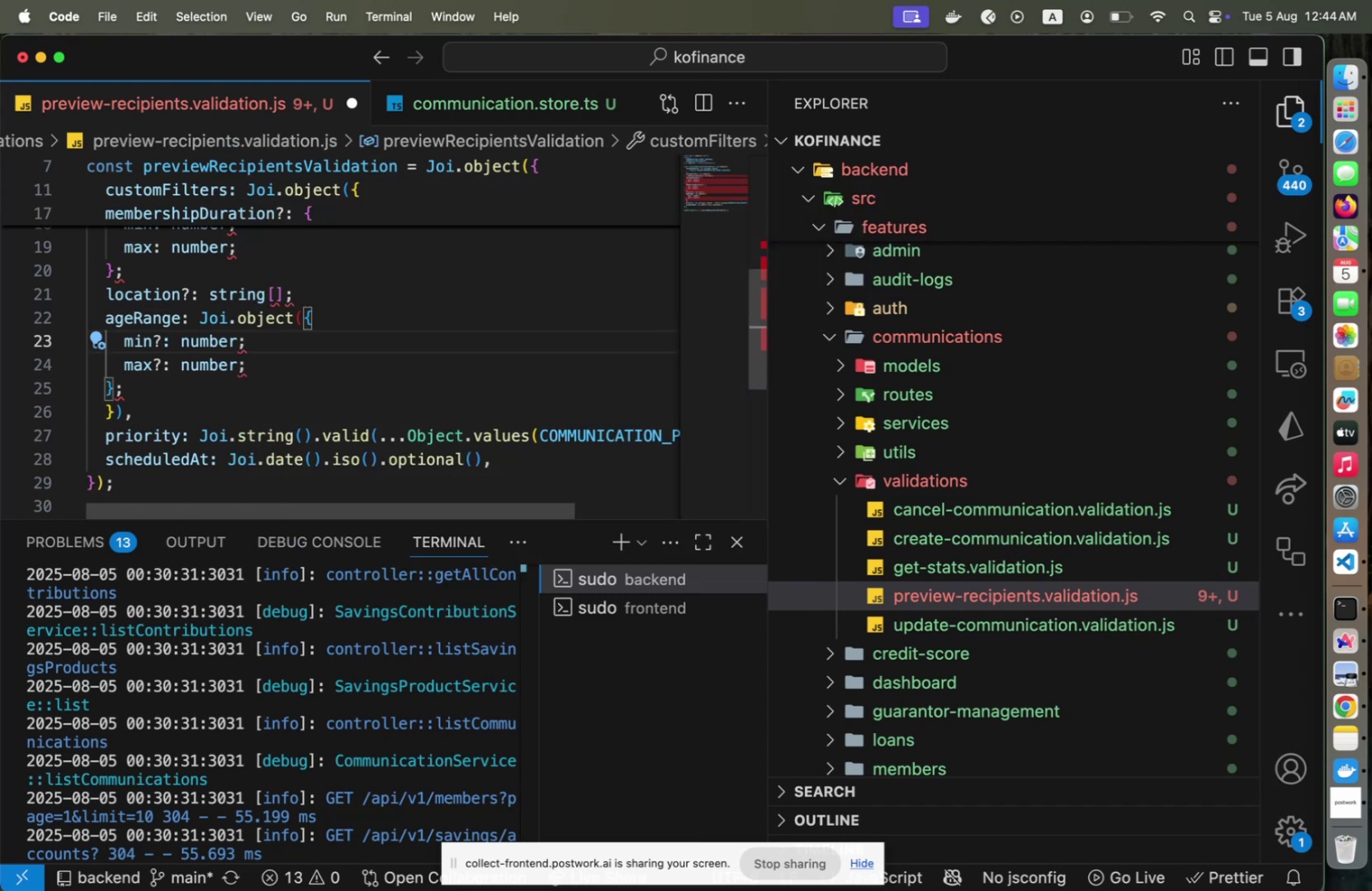 
key(ArrowDown)
 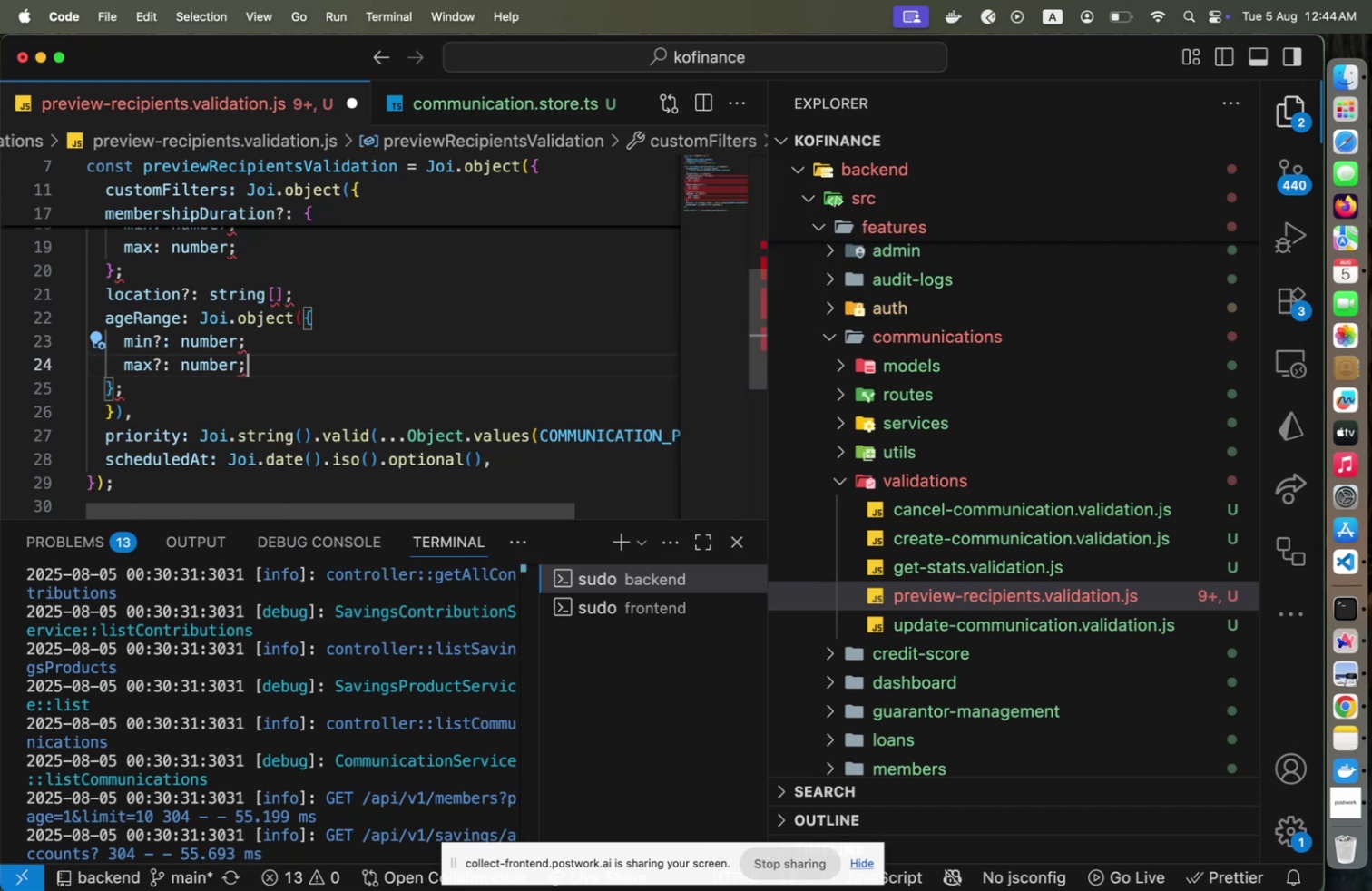 
key(ArrowUp)
 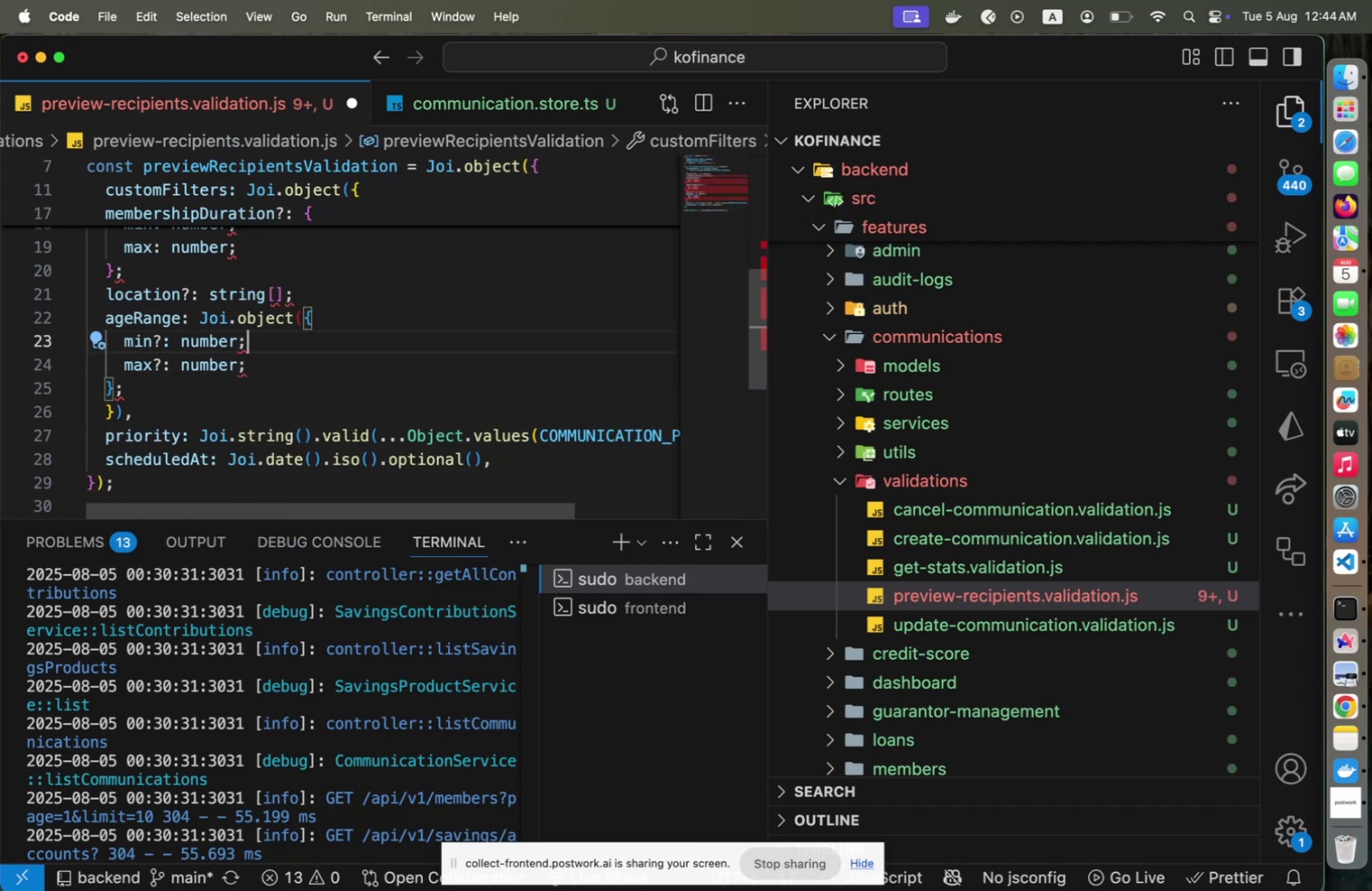 
key(Home)
 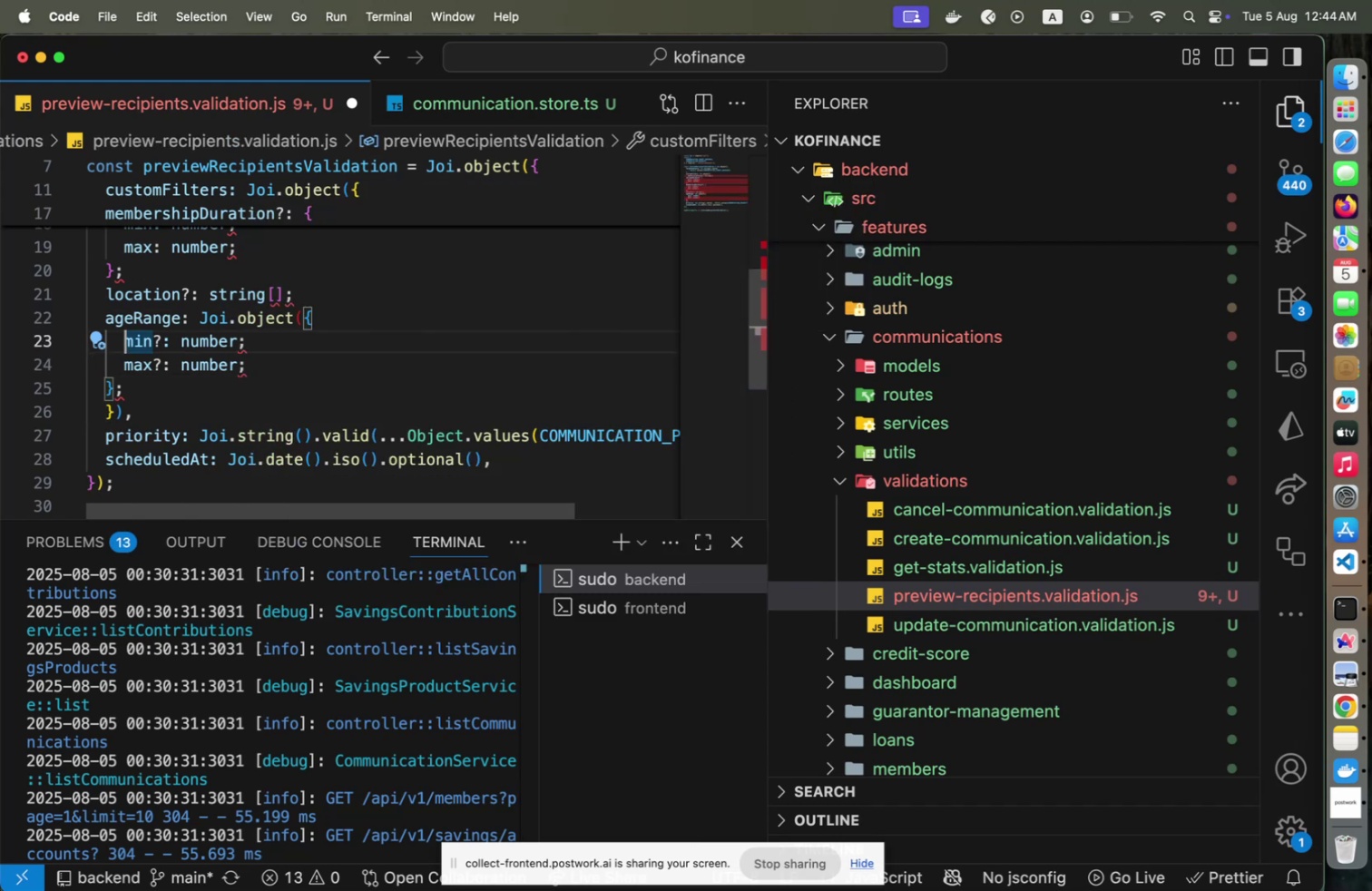 
key(ArrowRight)
 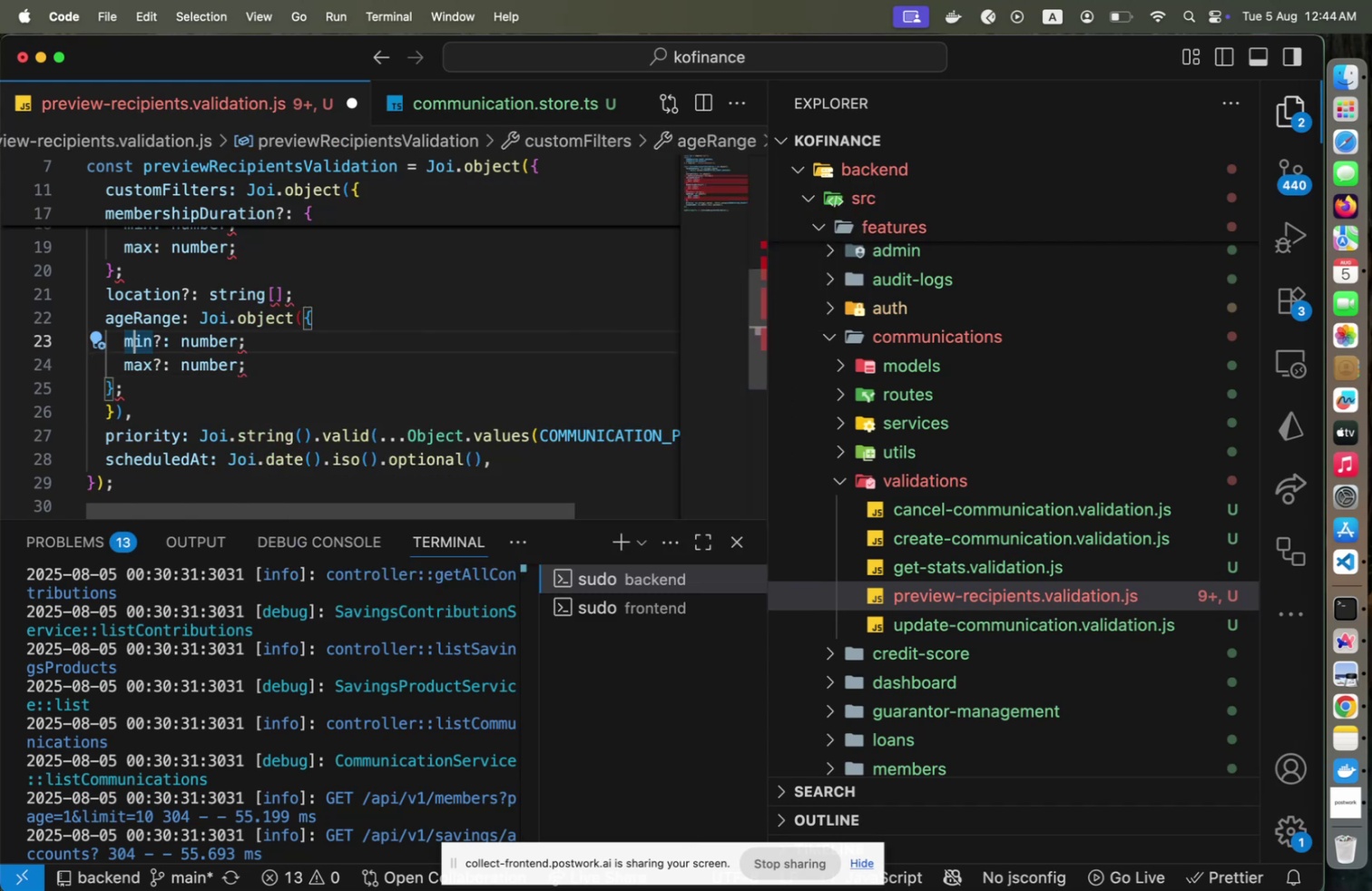 
key(ArrowRight)
 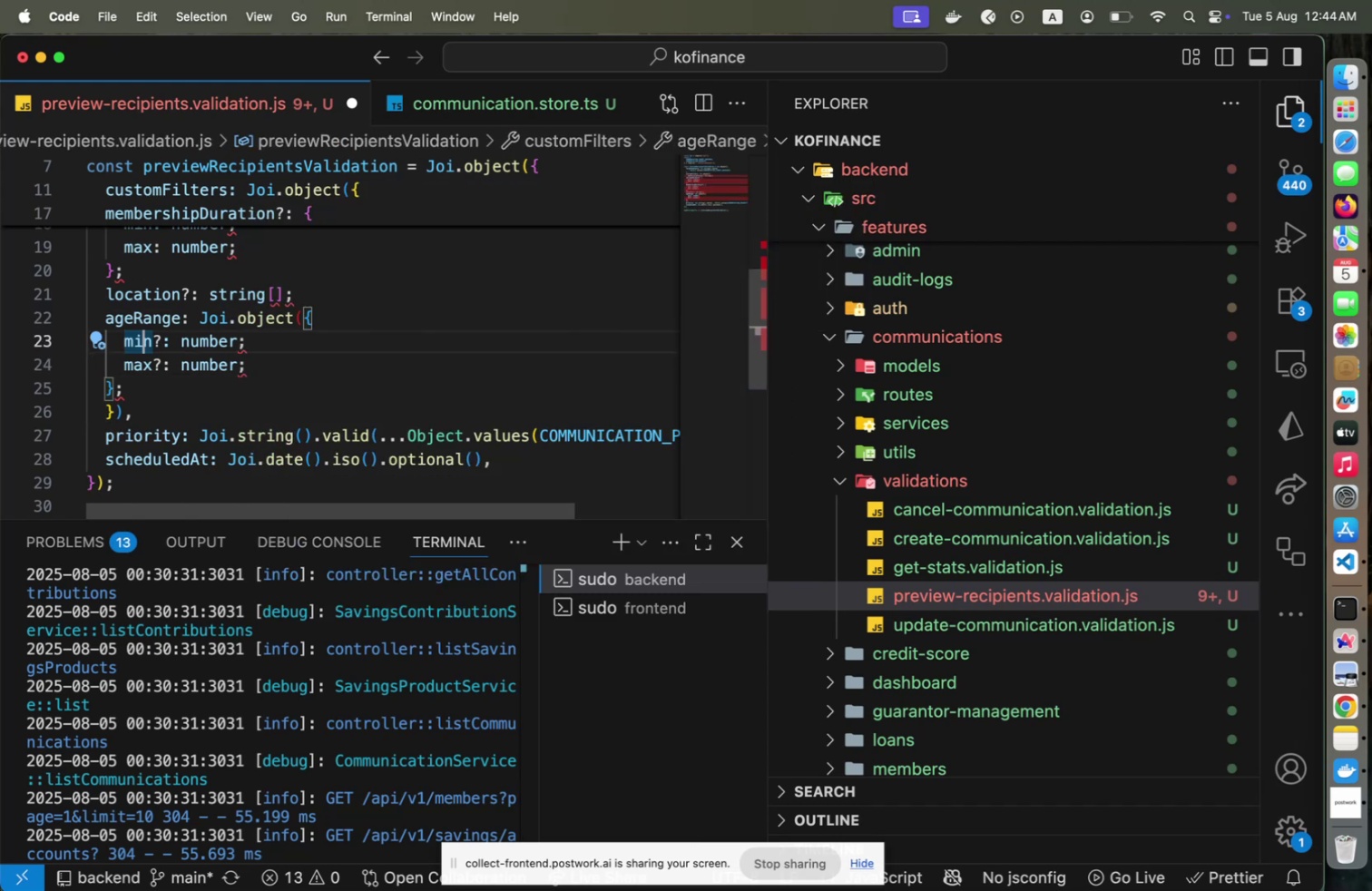 
key(ArrowRight)
 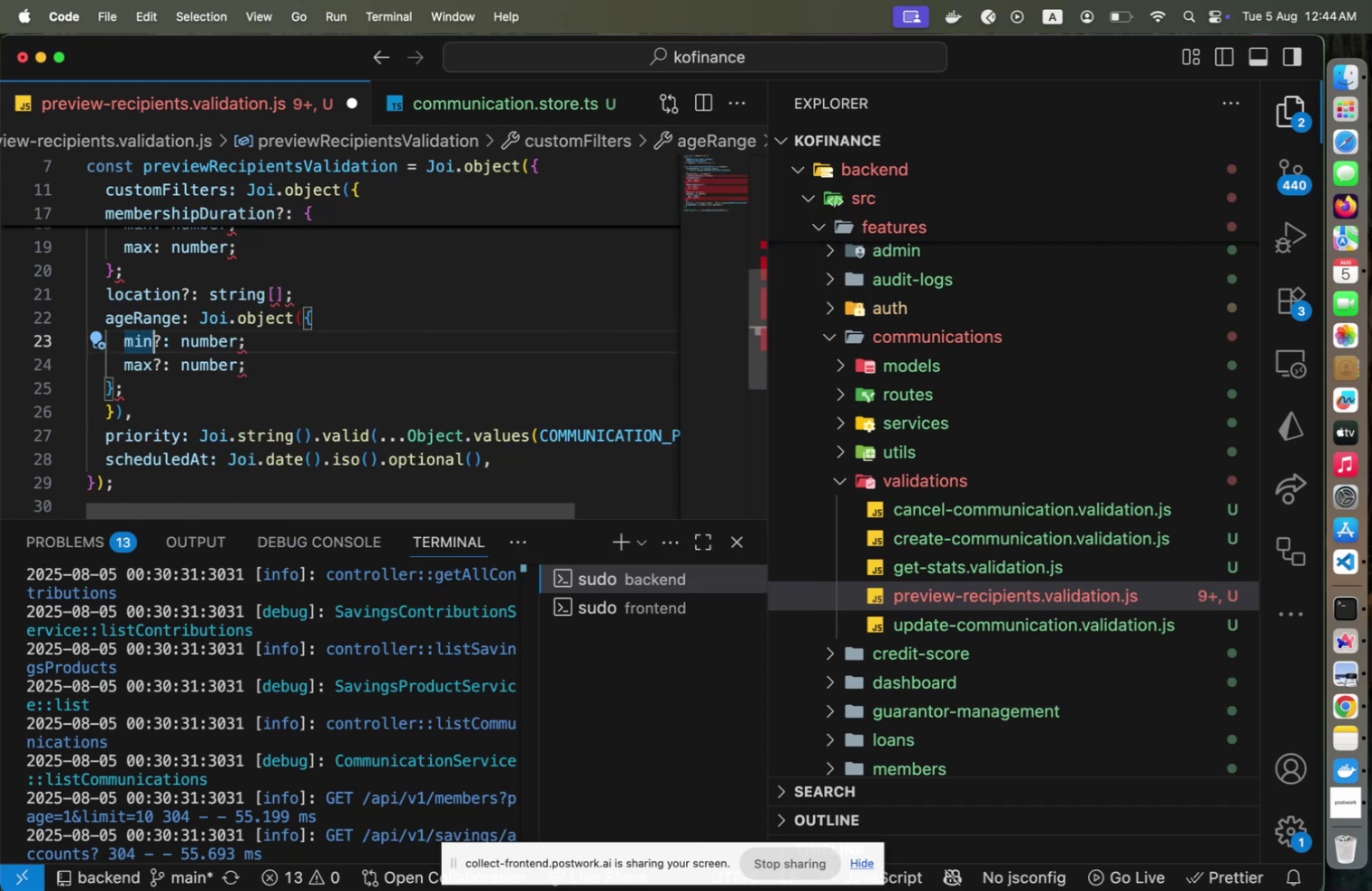 
key(ArrowRight)
 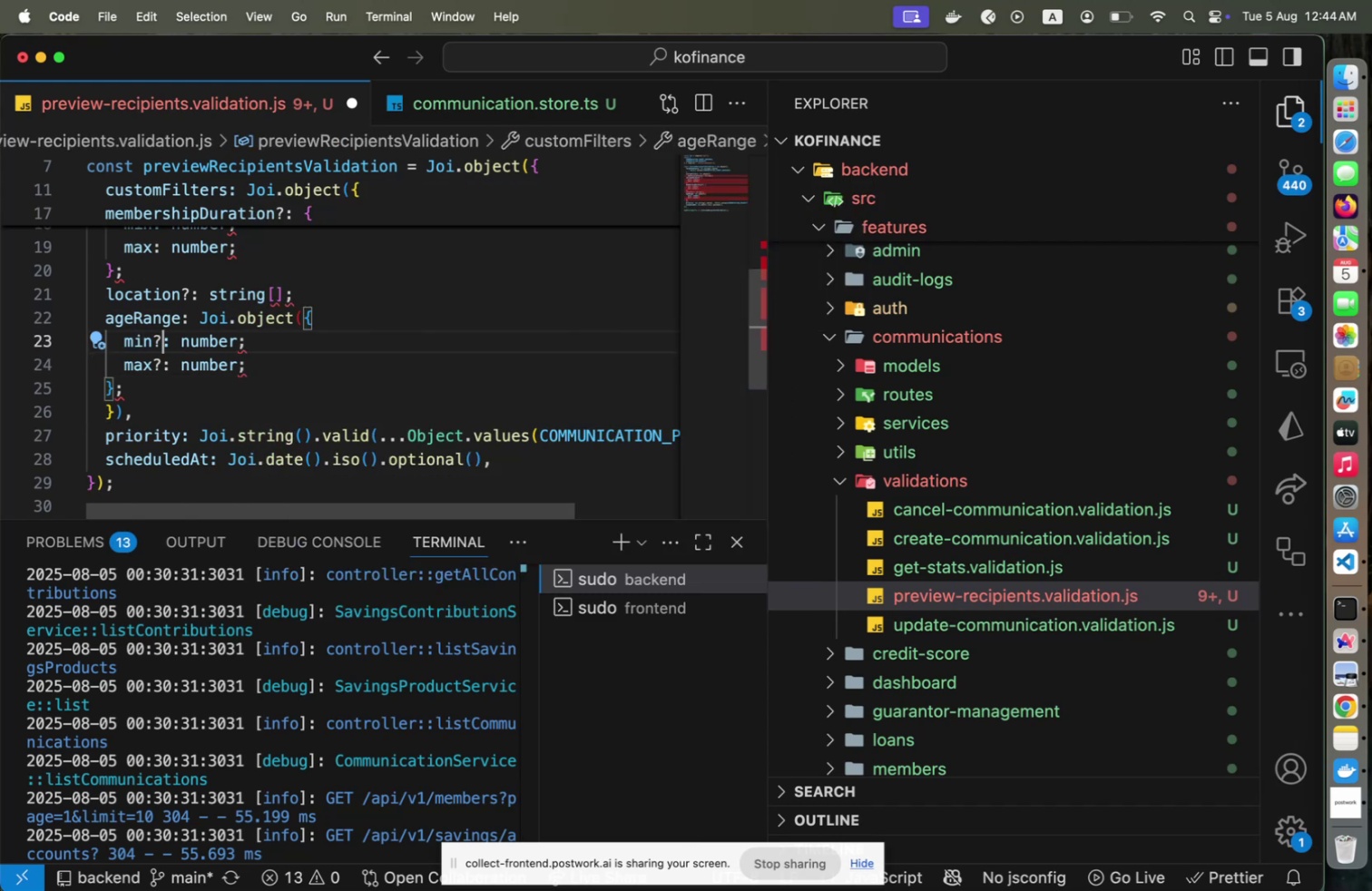 
key(Backspace)
 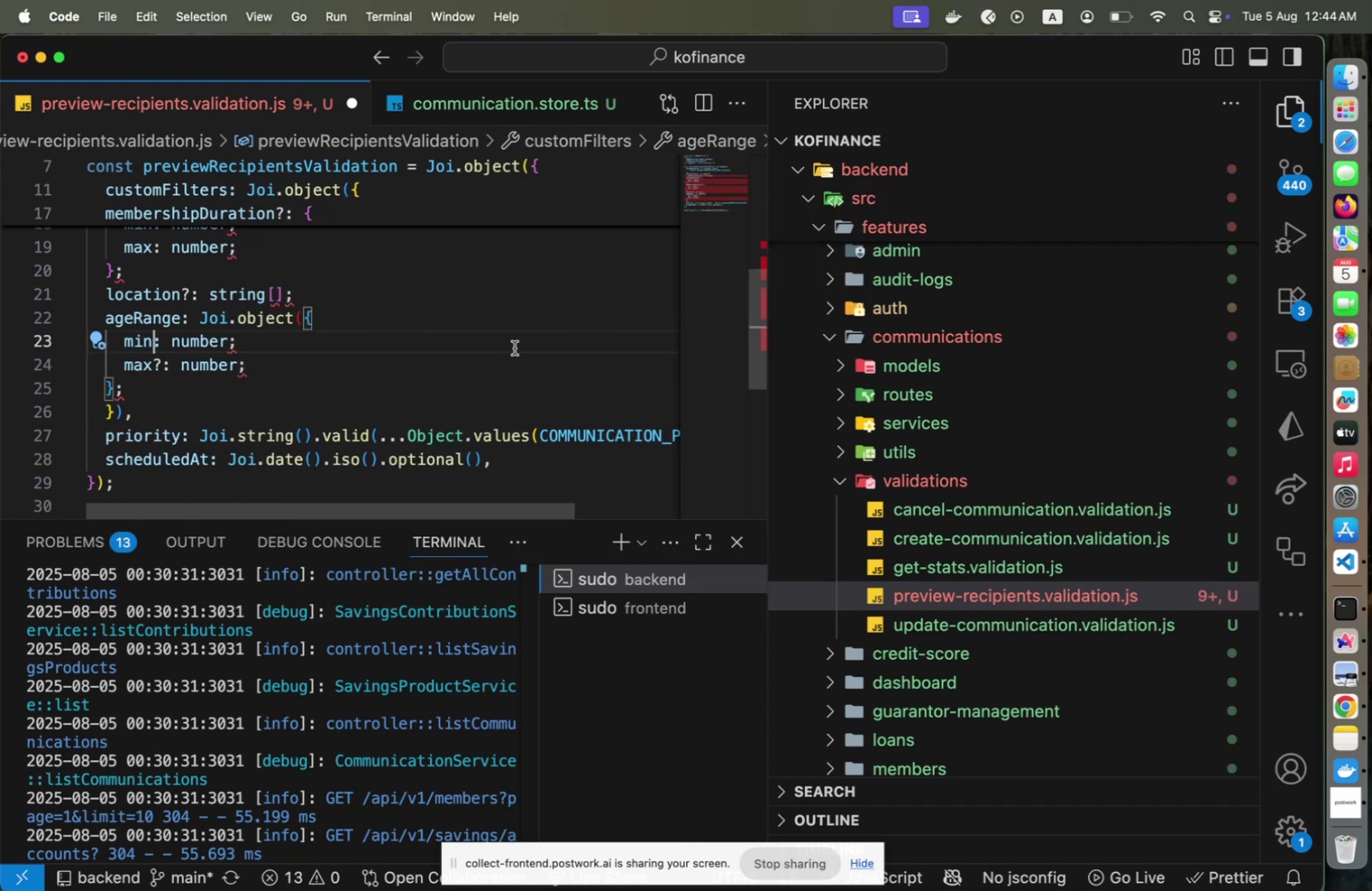 
key(ArrowDown)
 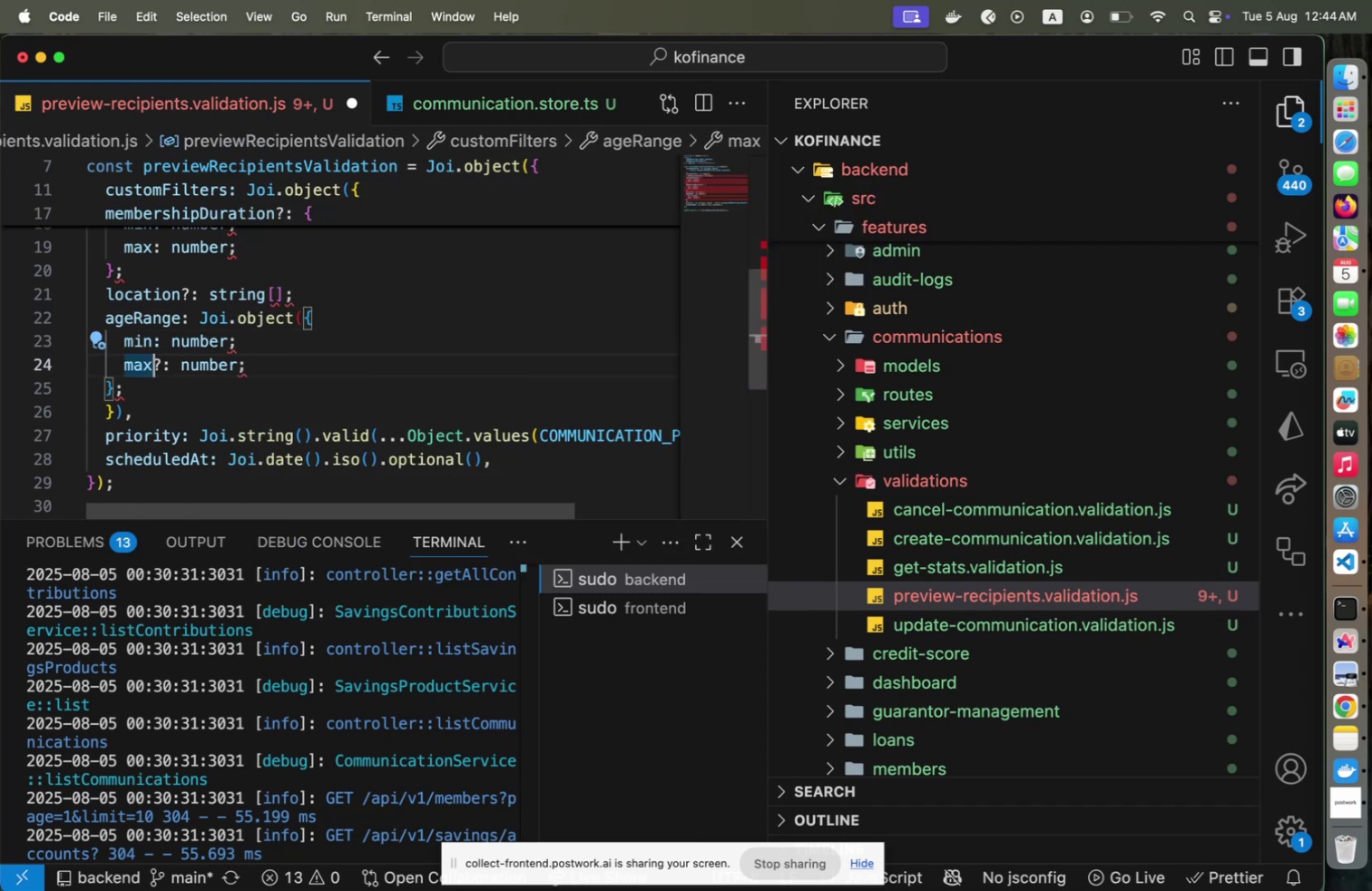 
key(Shift+ShiftLeft)
 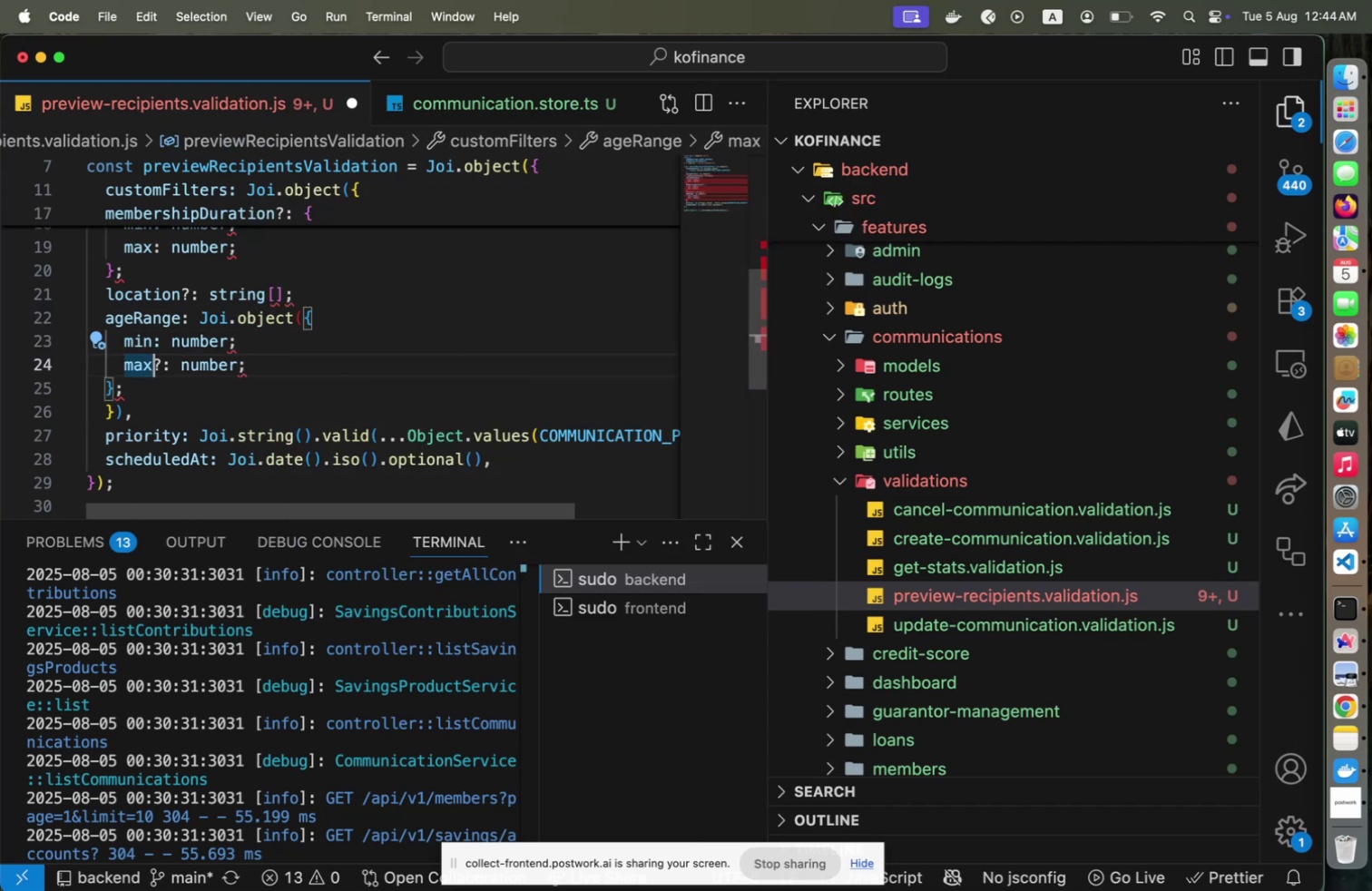 
key(Shift+ArrowRight)
 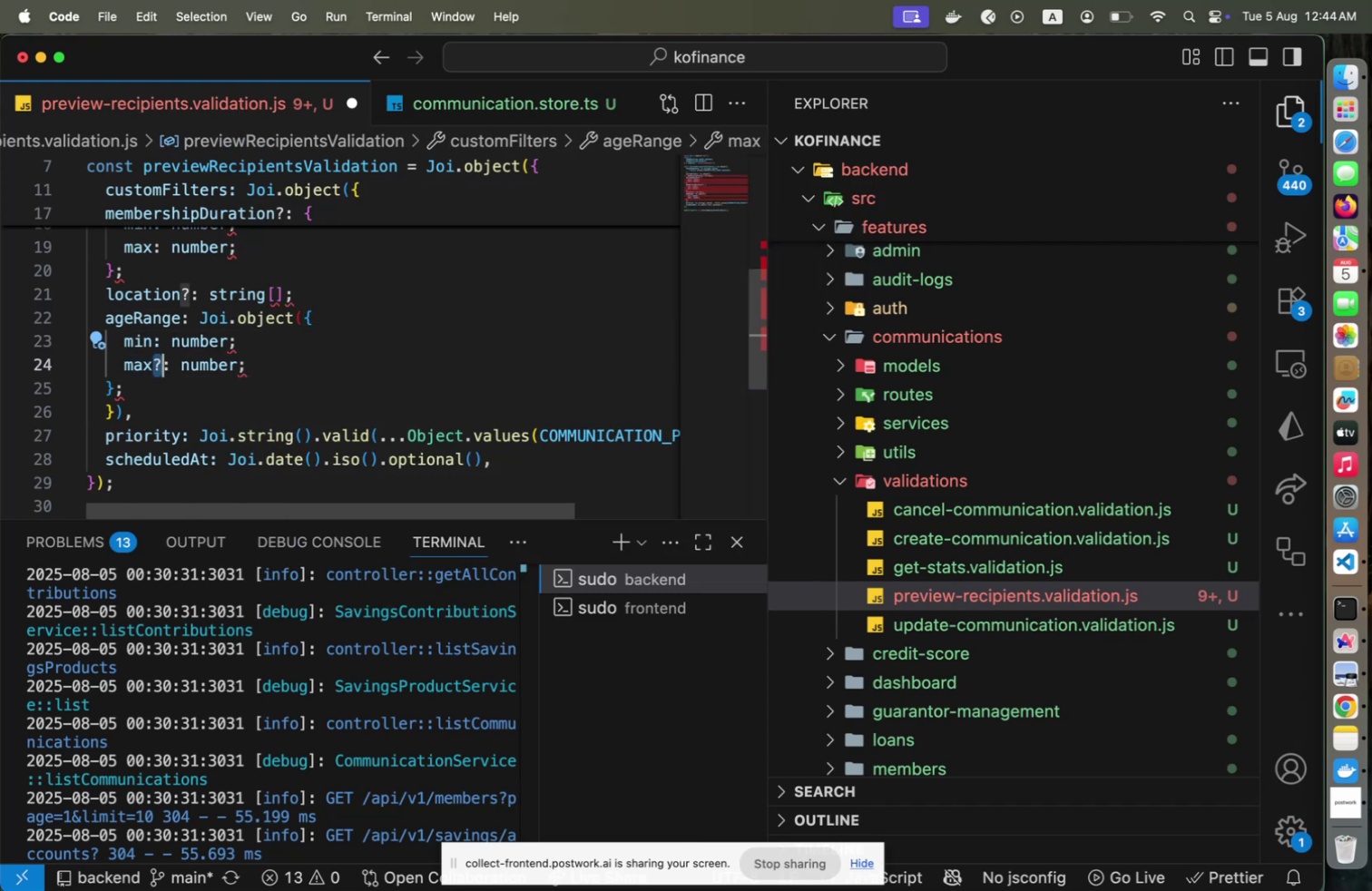 
key(Backspace)
 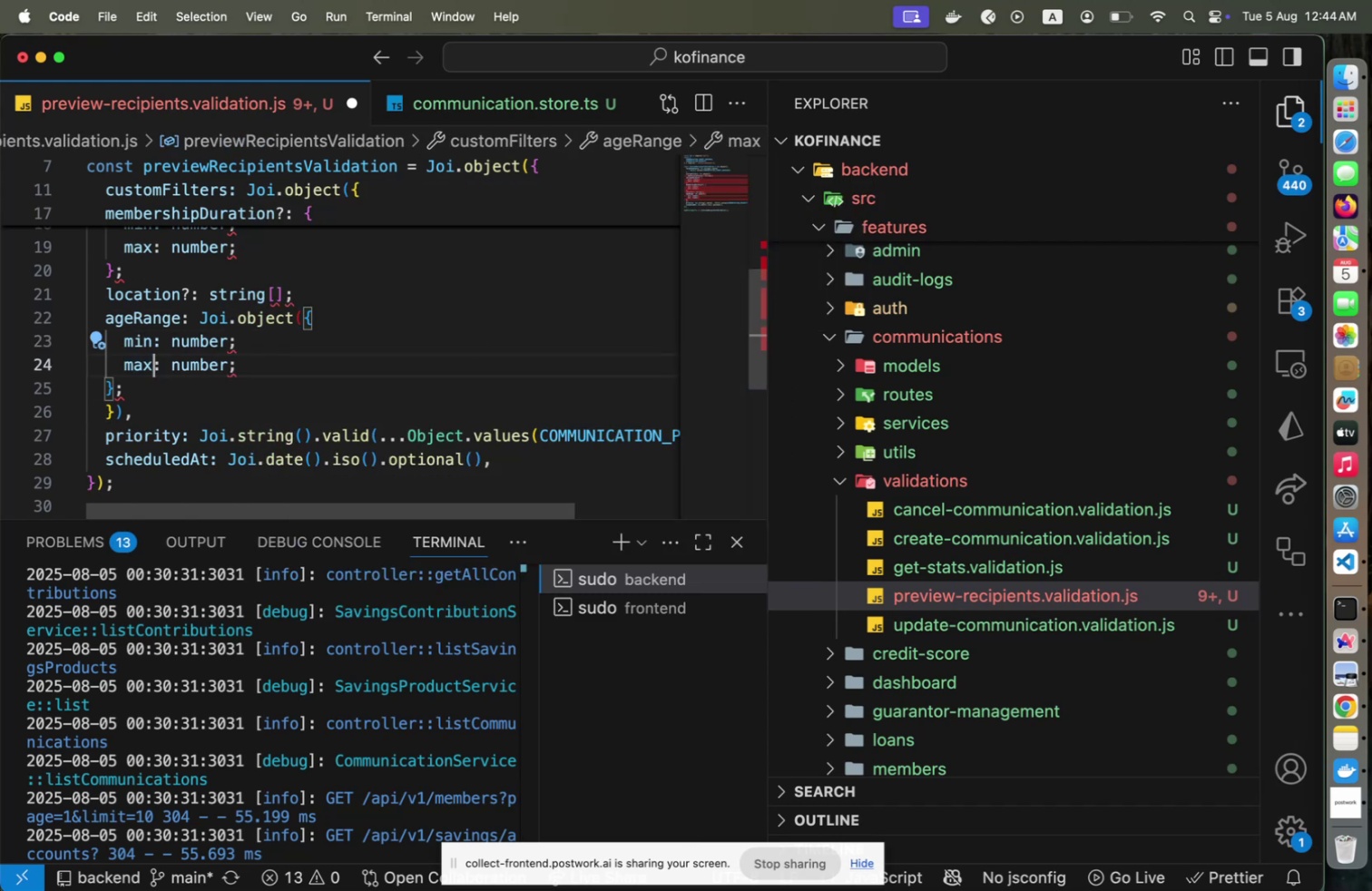 
key(ArrowUp)
 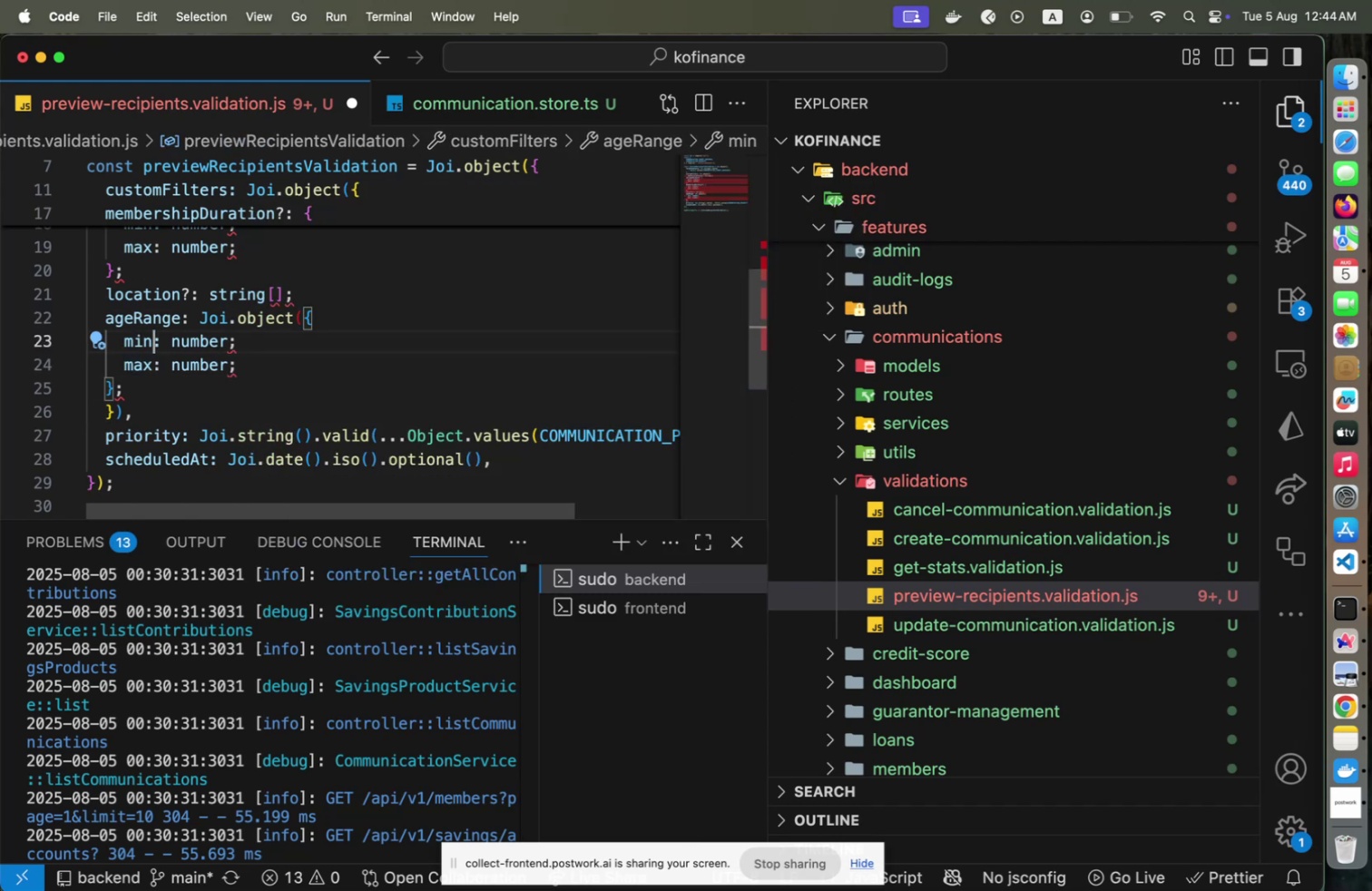 
key(End)
 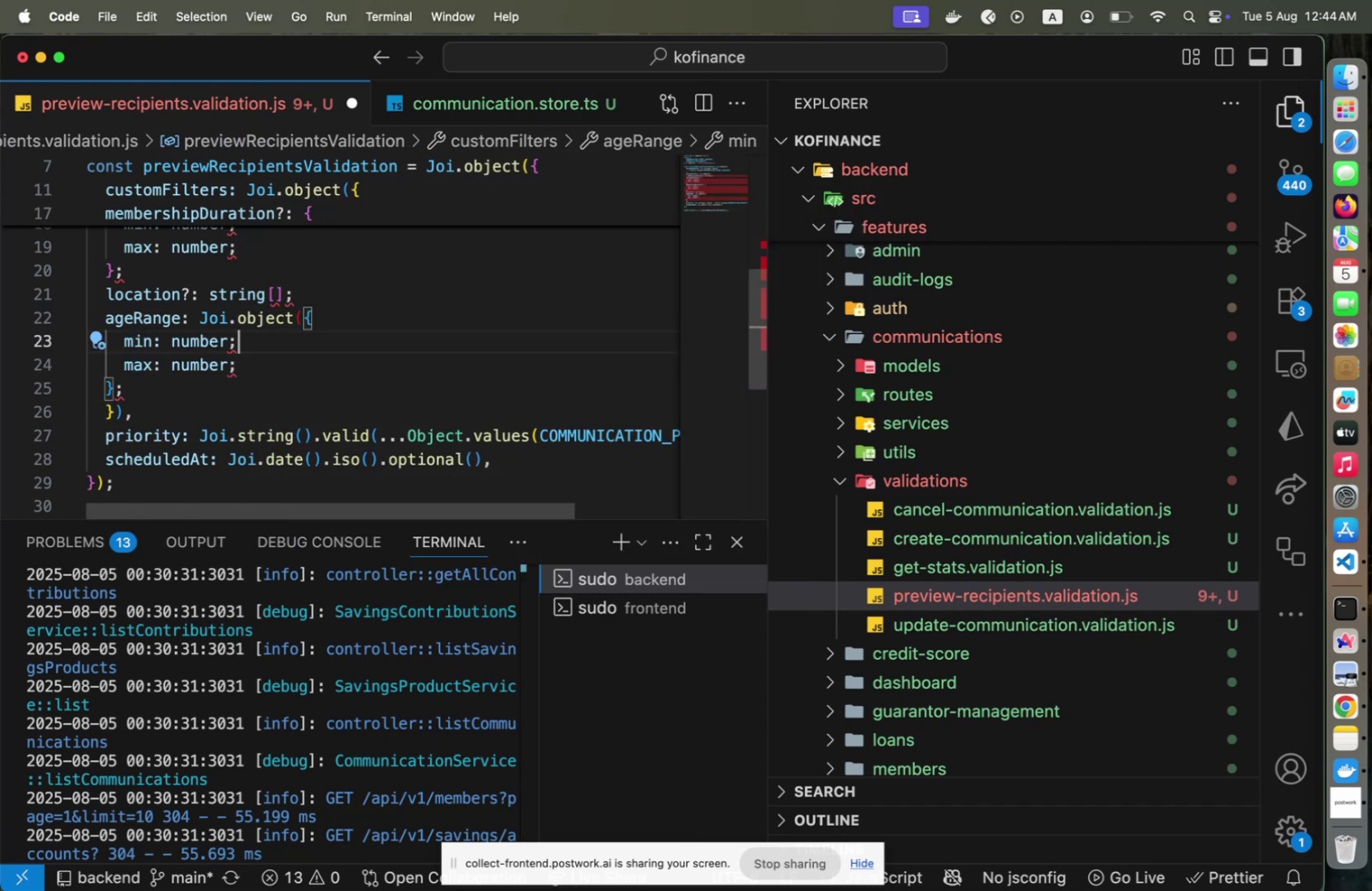 
key(ArrowLeft)
 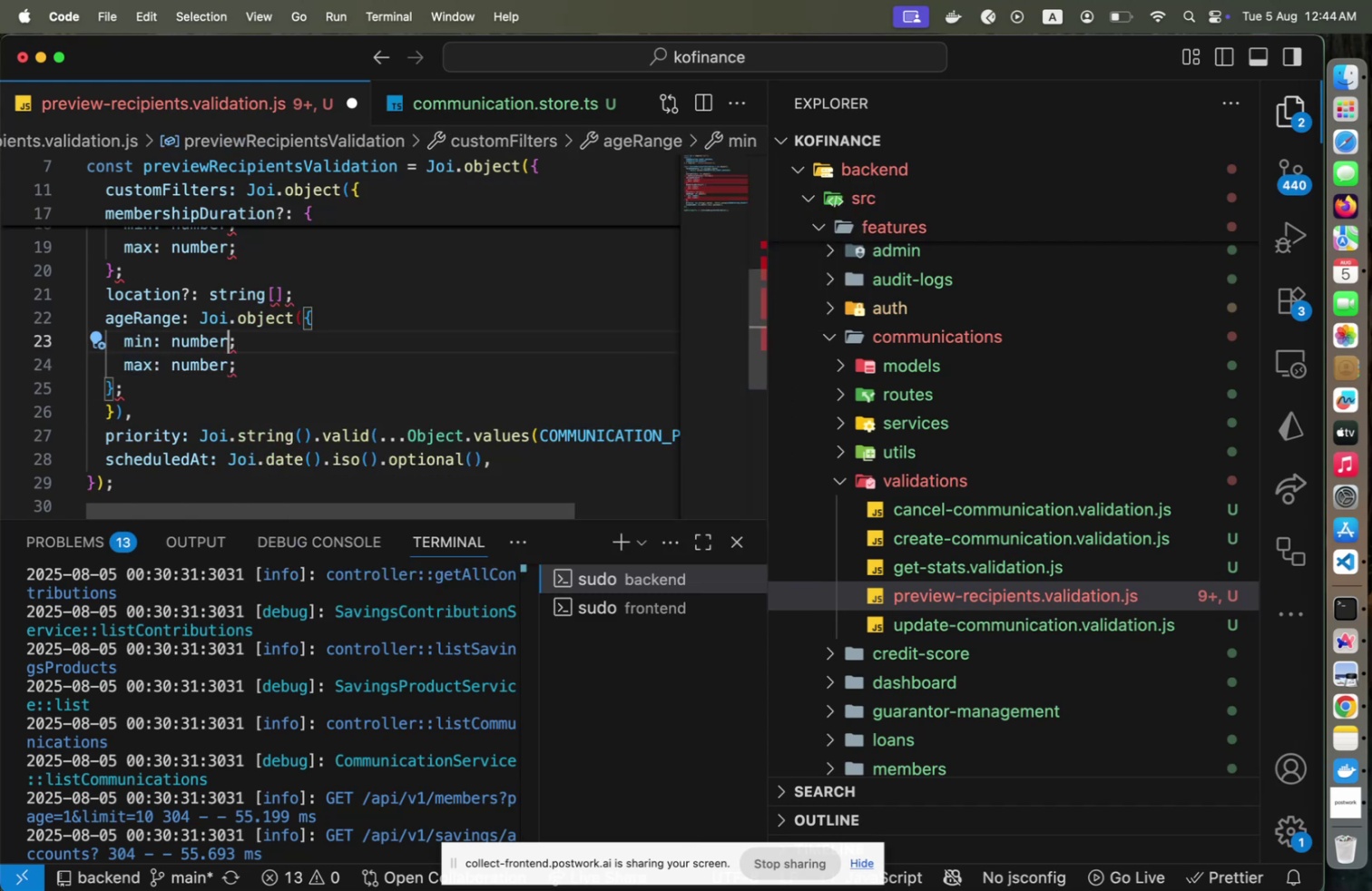 
key(ArrowLeft)
 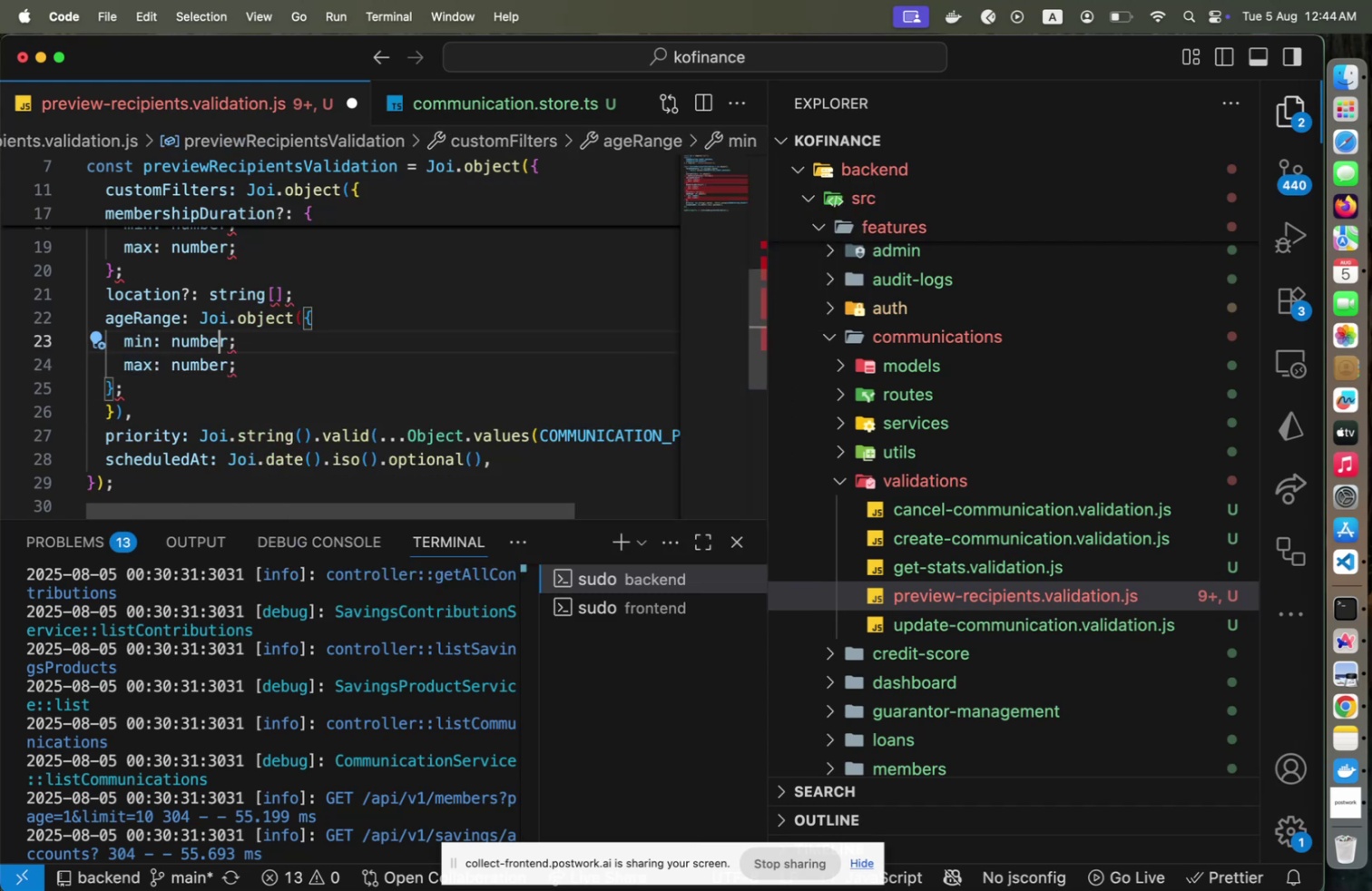 
key(ArrowLeft)
 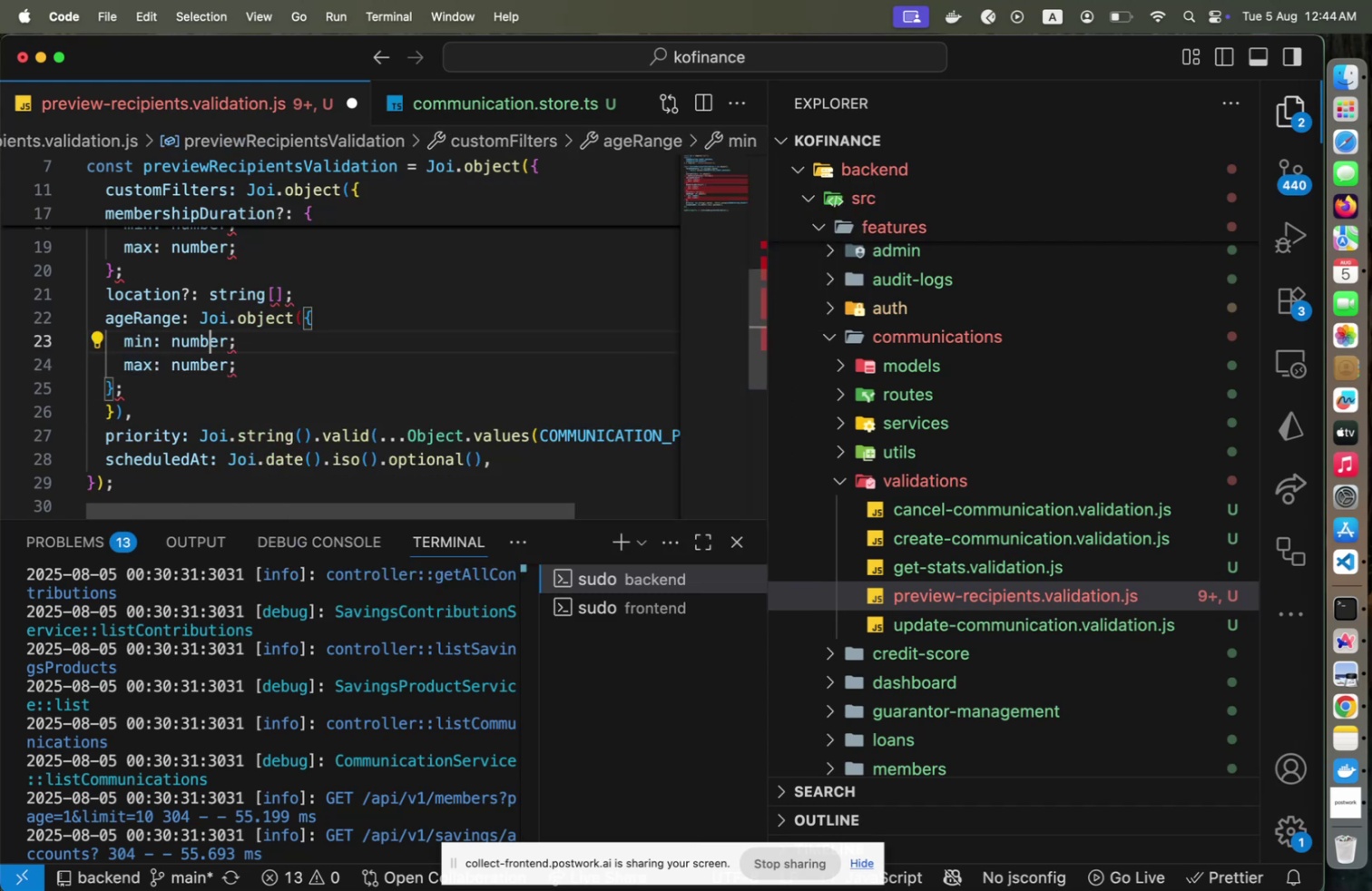 
key(ArrowLeft)
 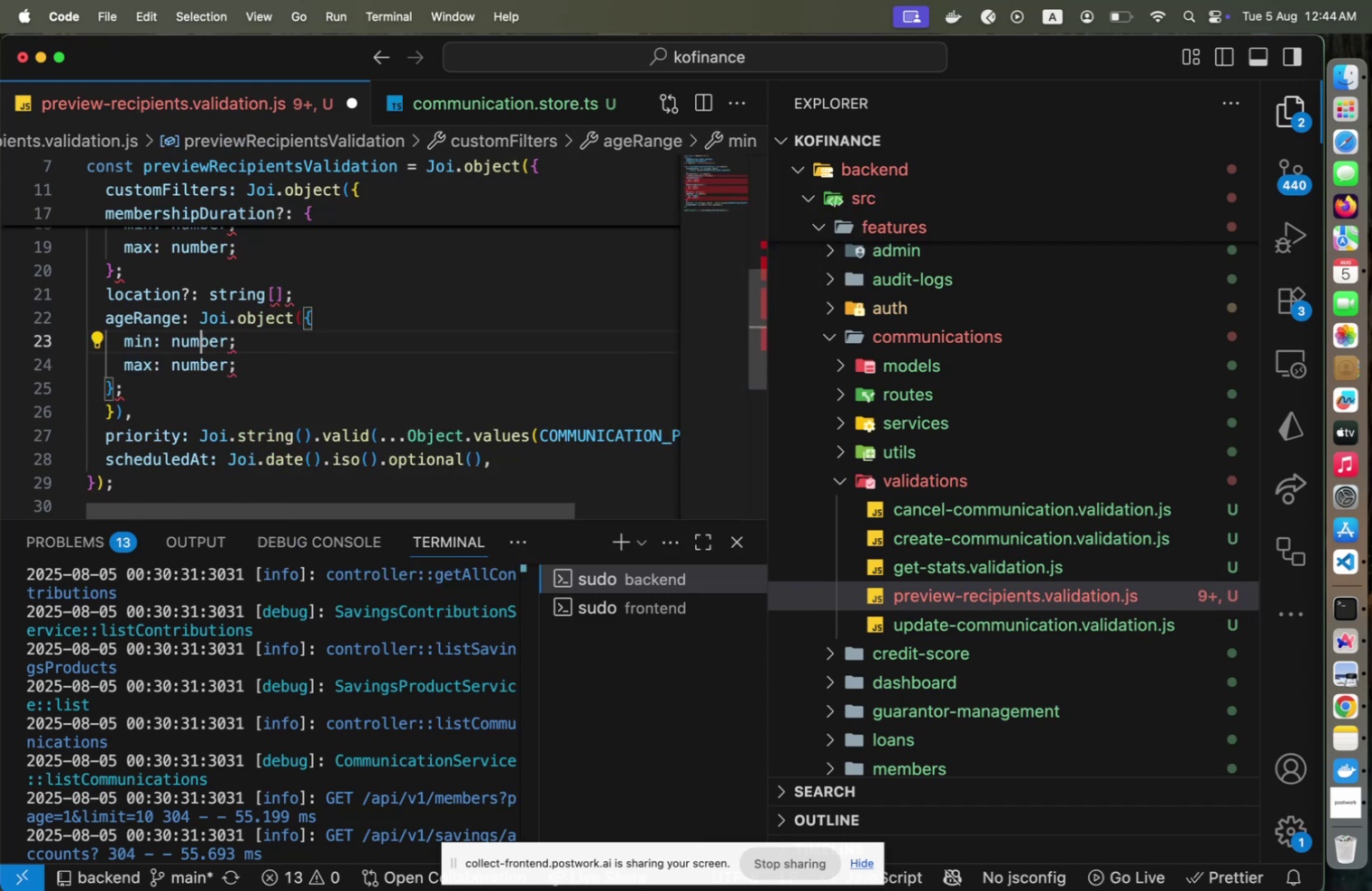 
key(ArrowLeft)
 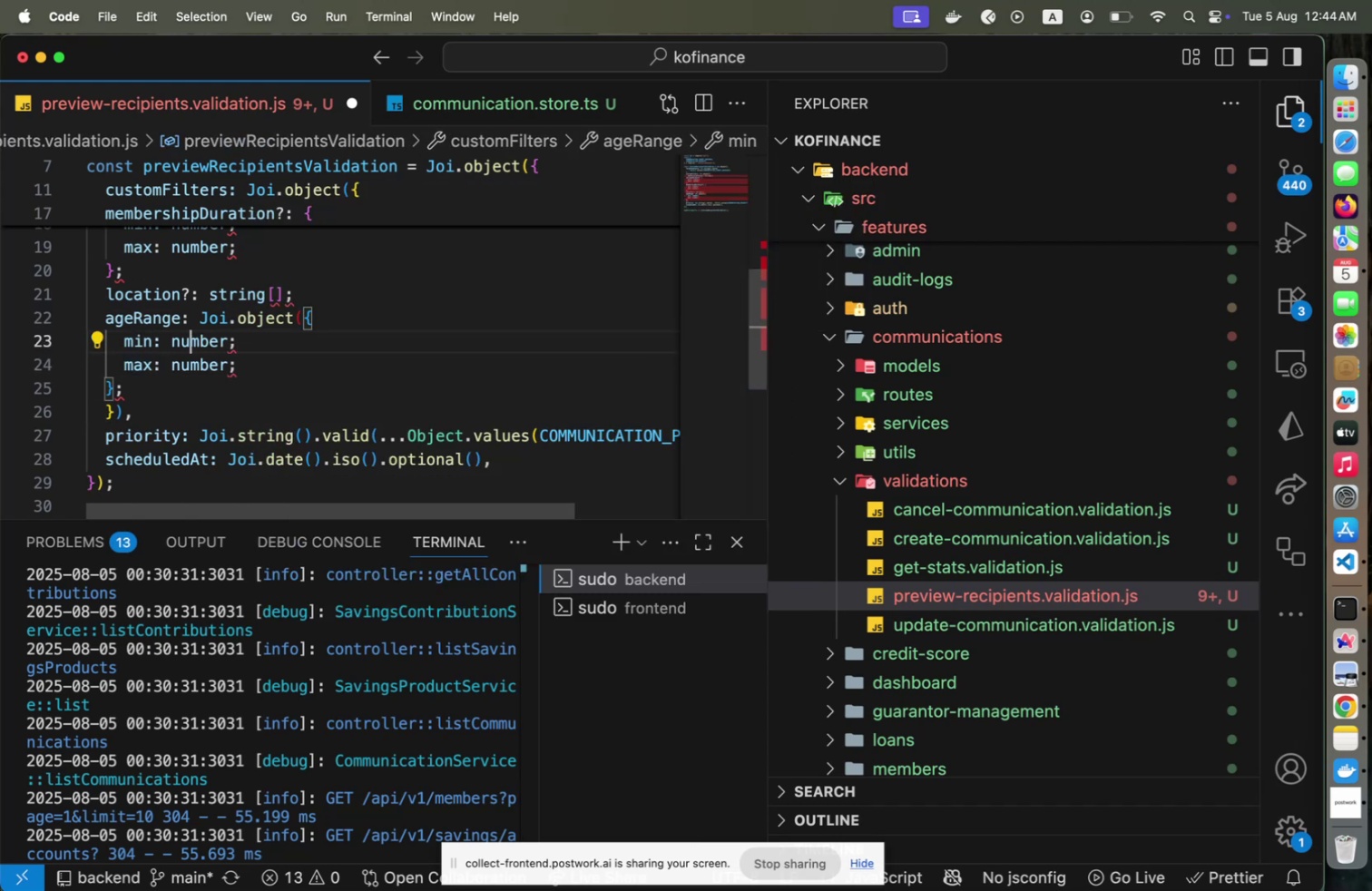 
key(ArrowLeft)
 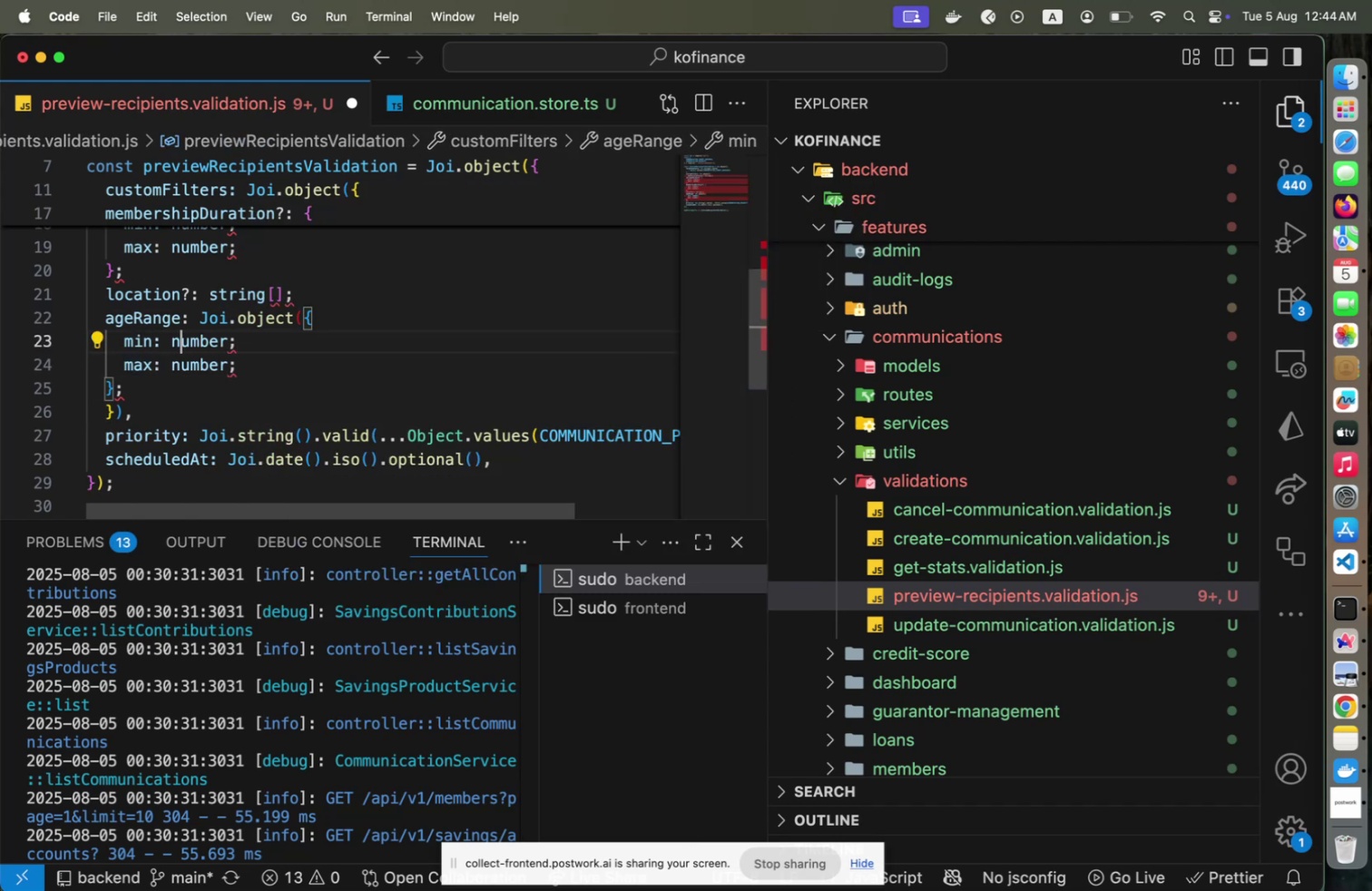 
key(ArrowLeft)
 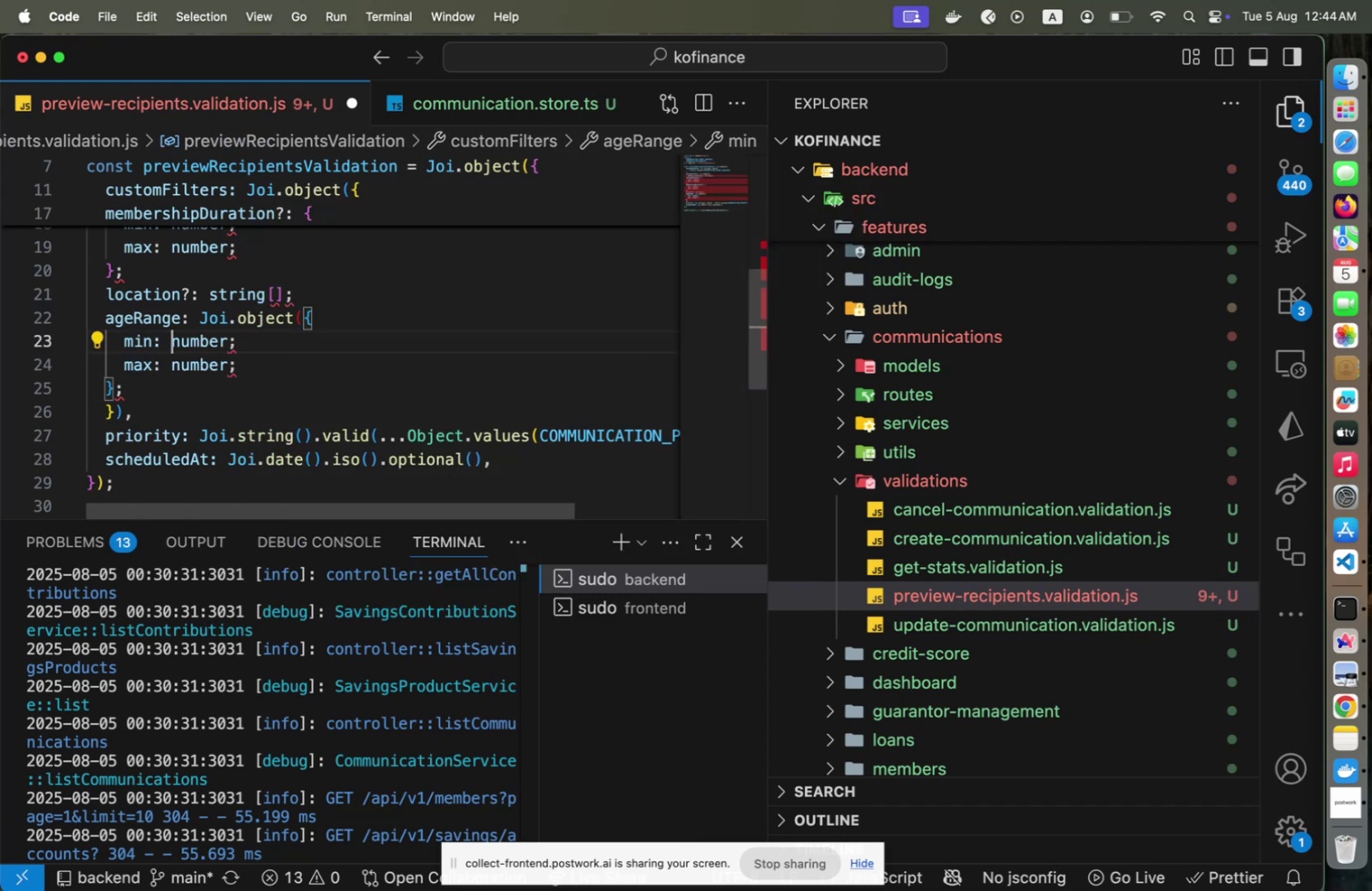 
type(Joi.[End])
 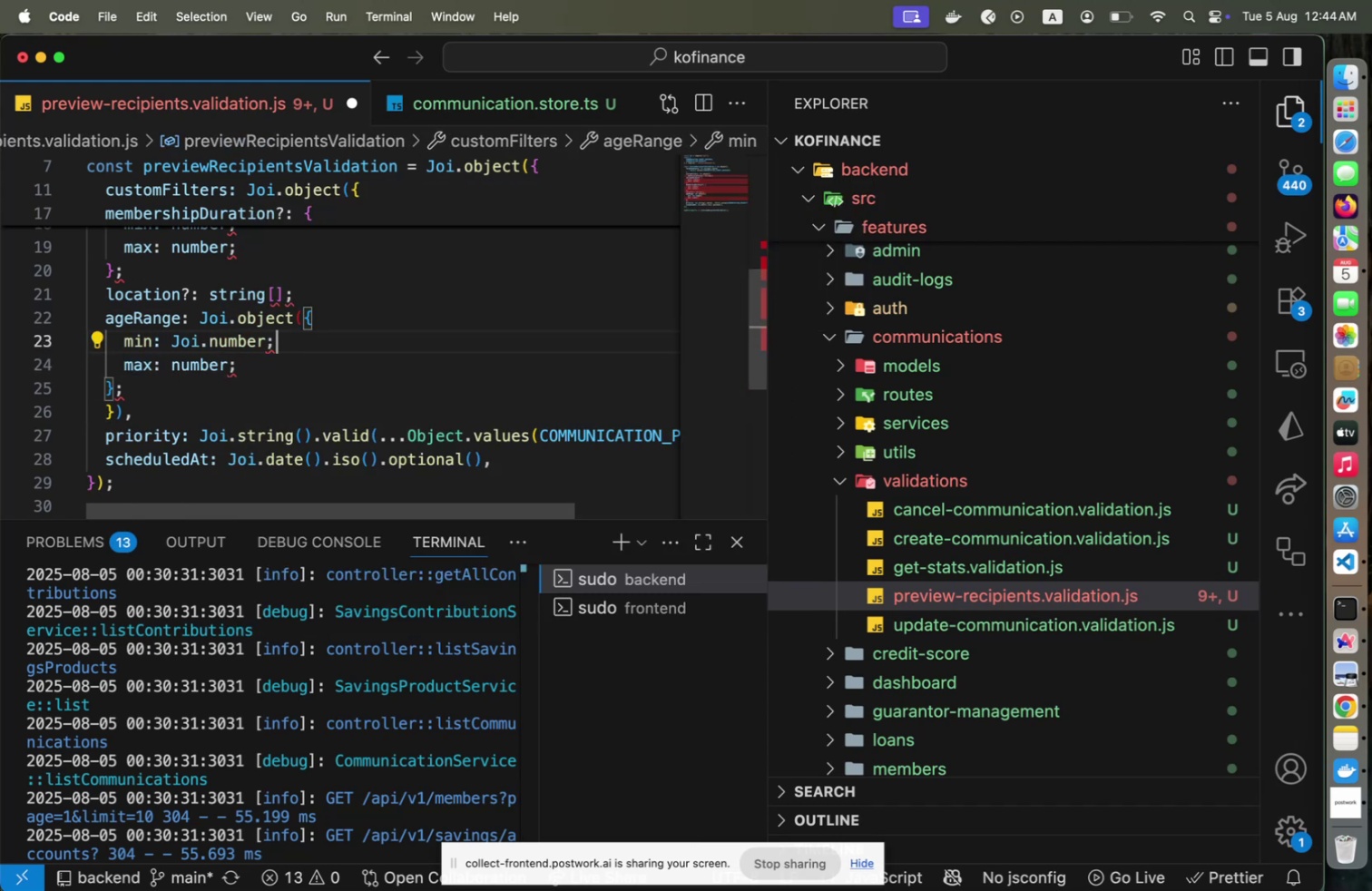 
key(ArrowLeft)
 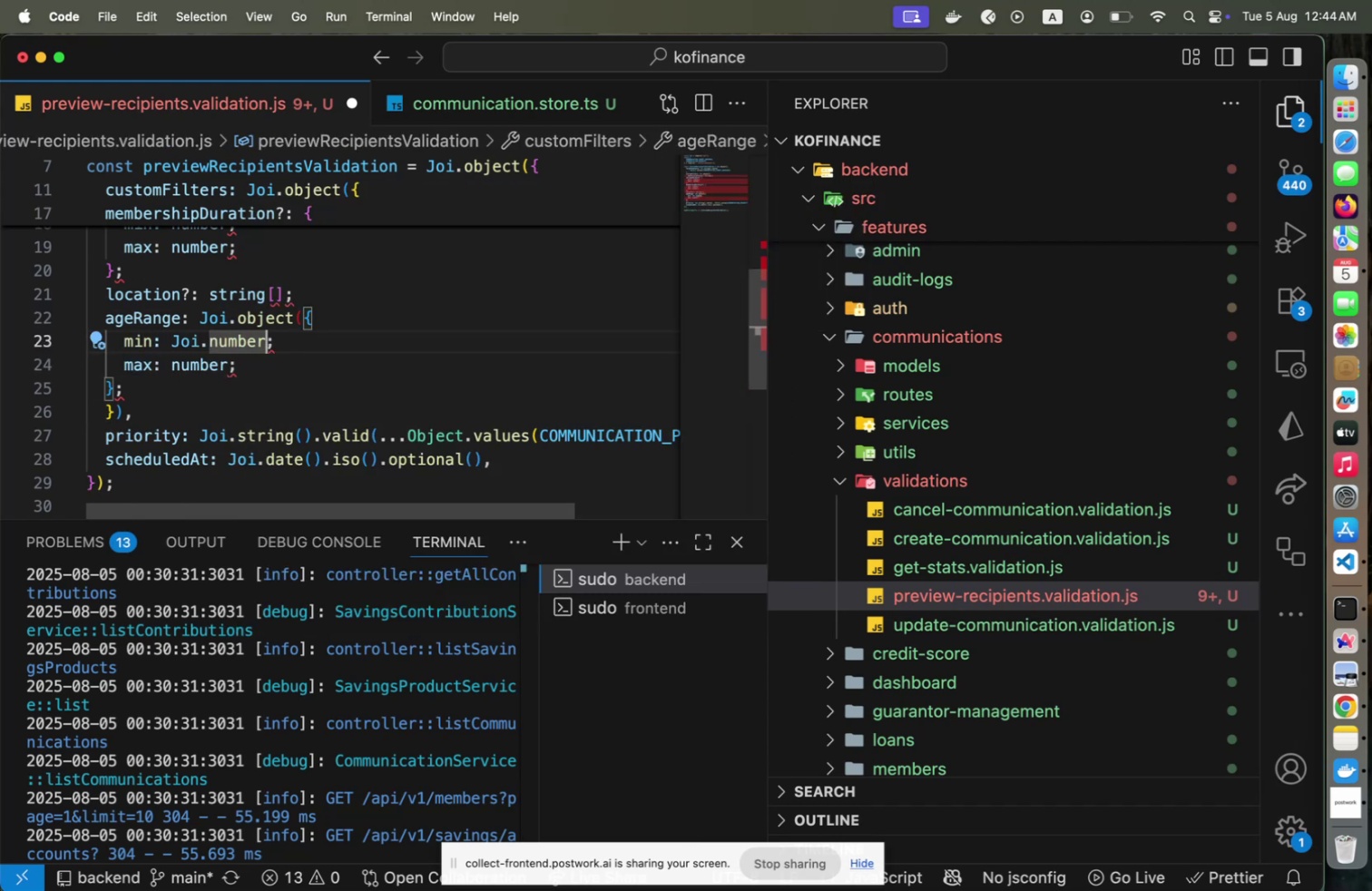 
type(().op)
 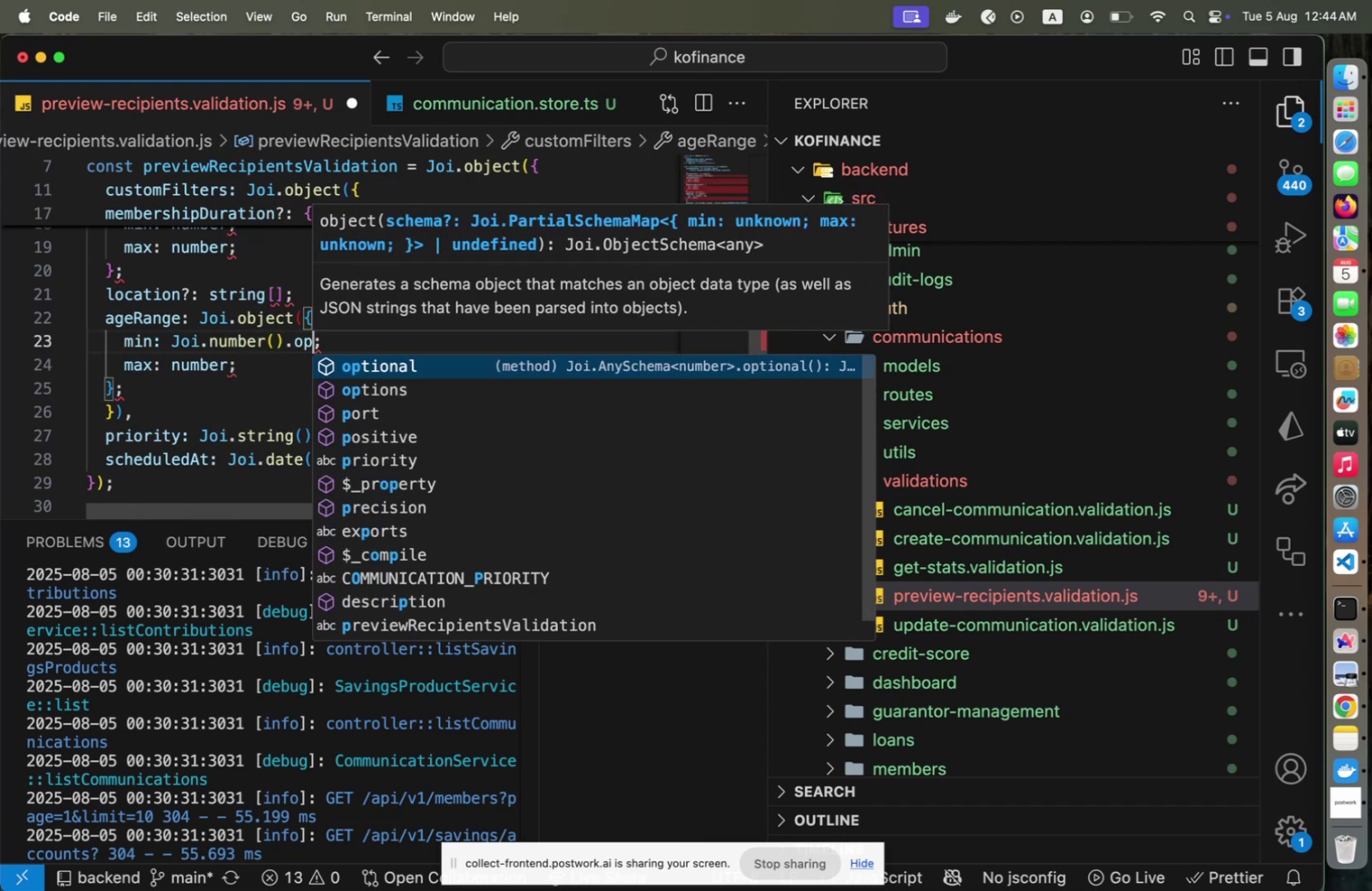 
key(Enter)
 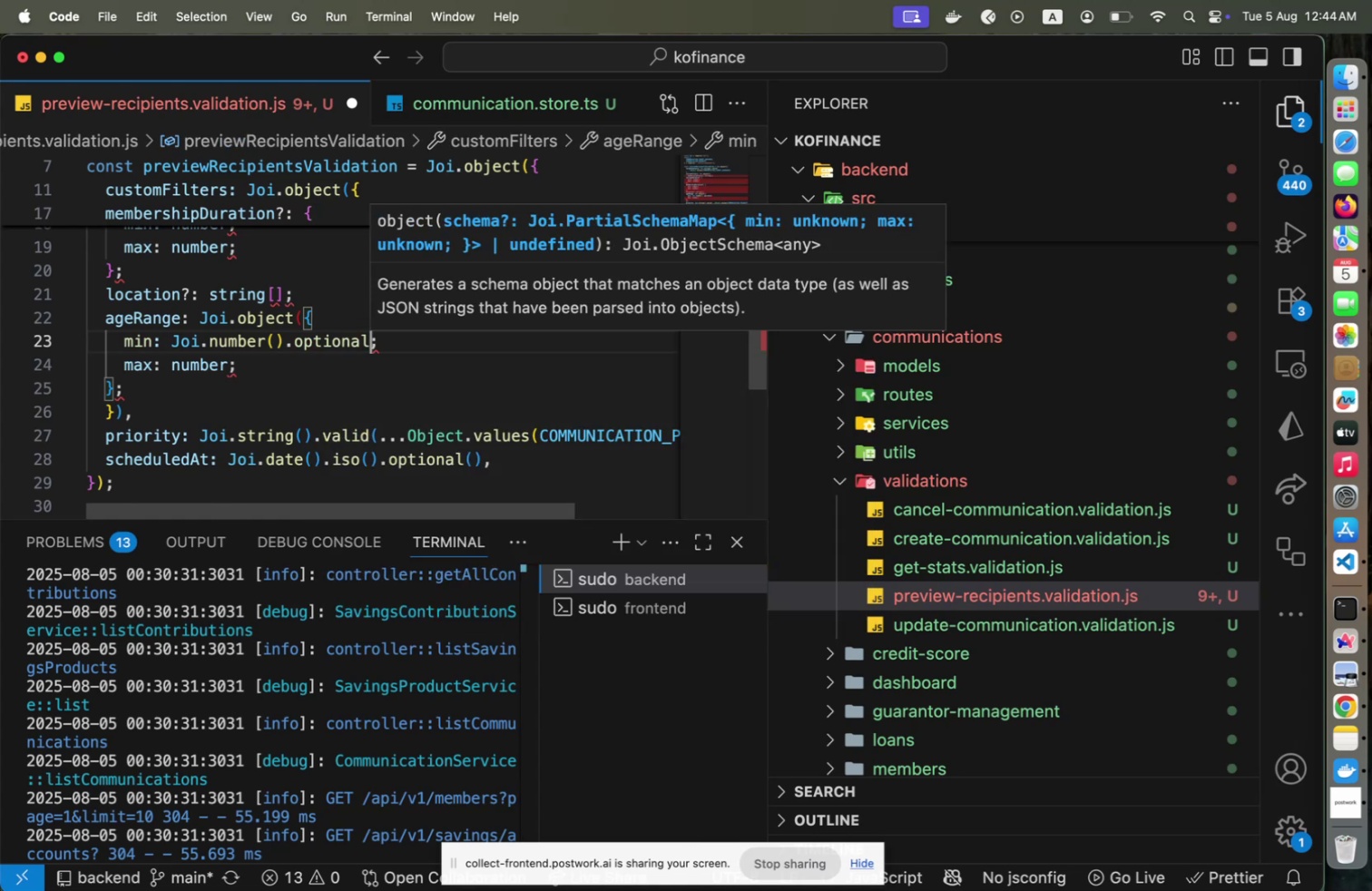 
type(())
 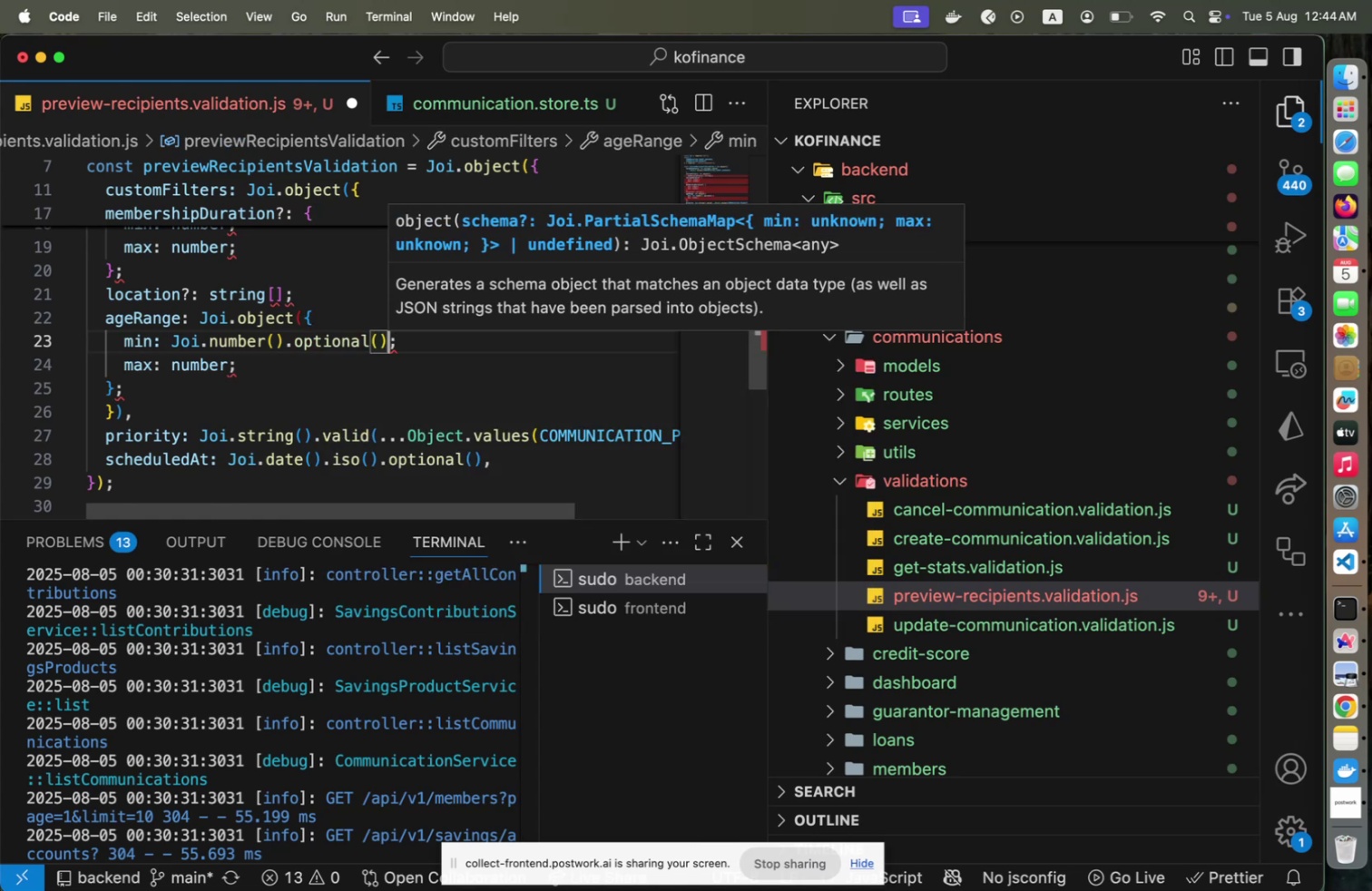 
key(ArrowRight)
 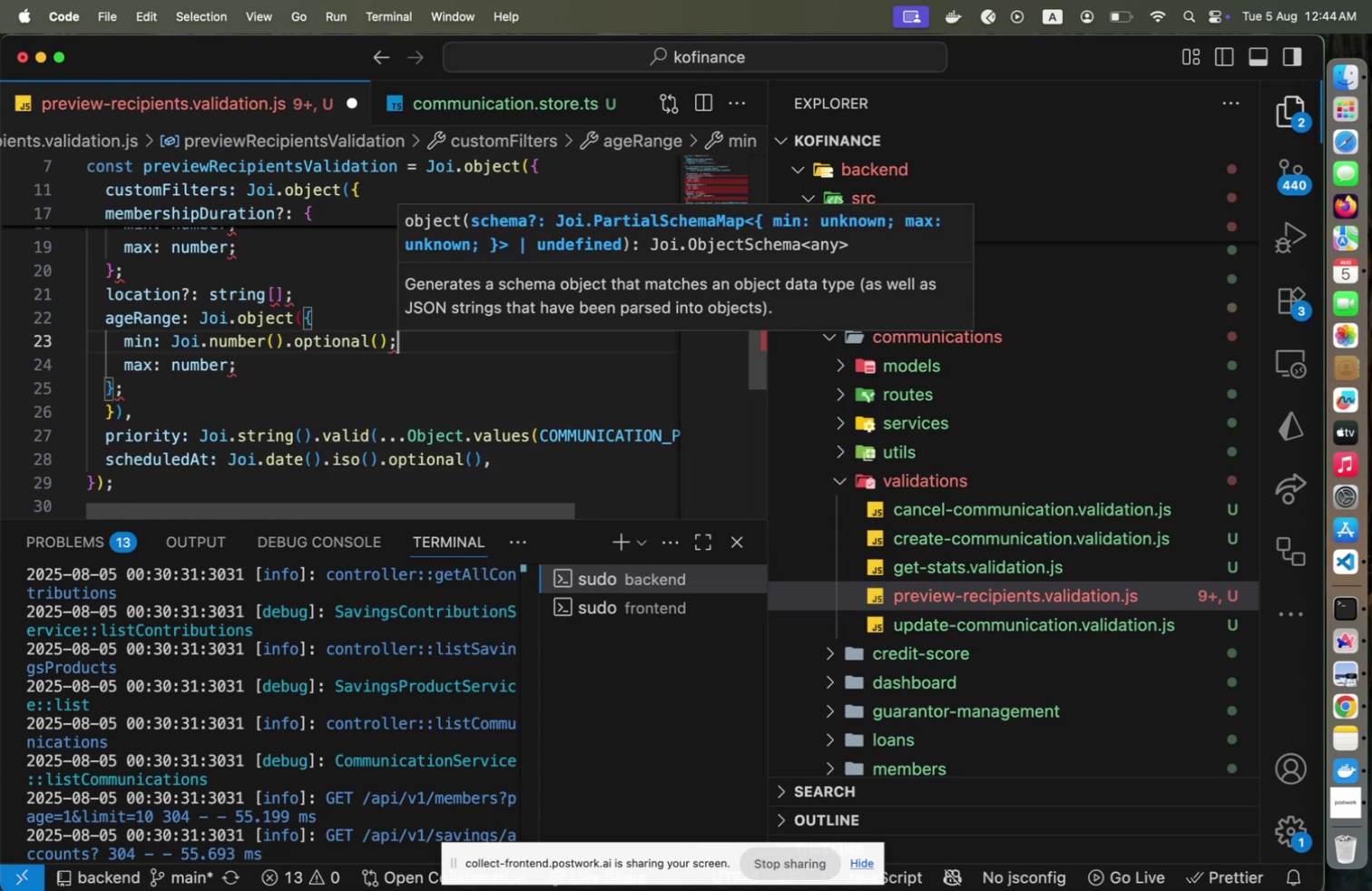 
key(ArrowDown)
 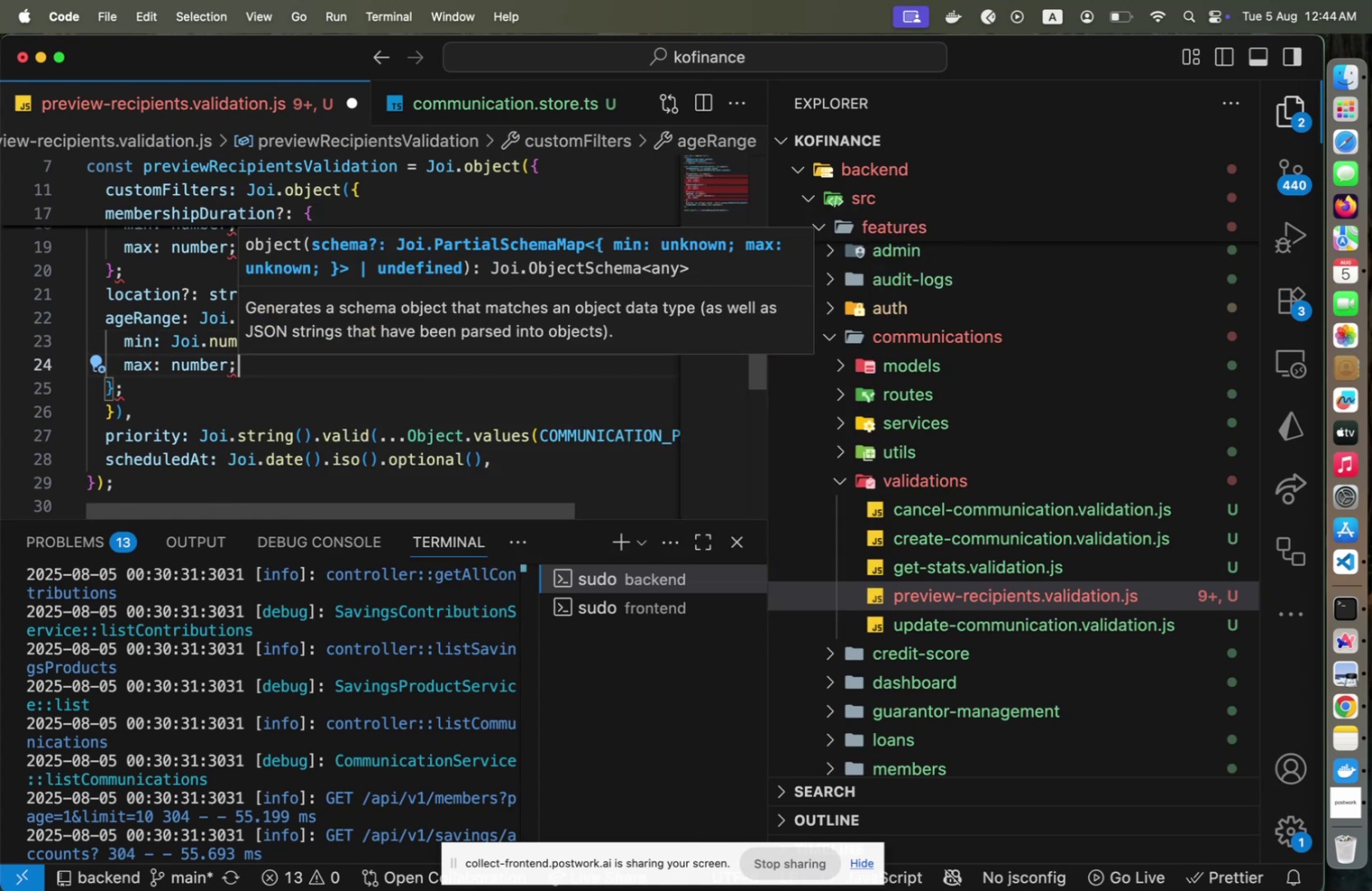 
key(ArrowLeft)
 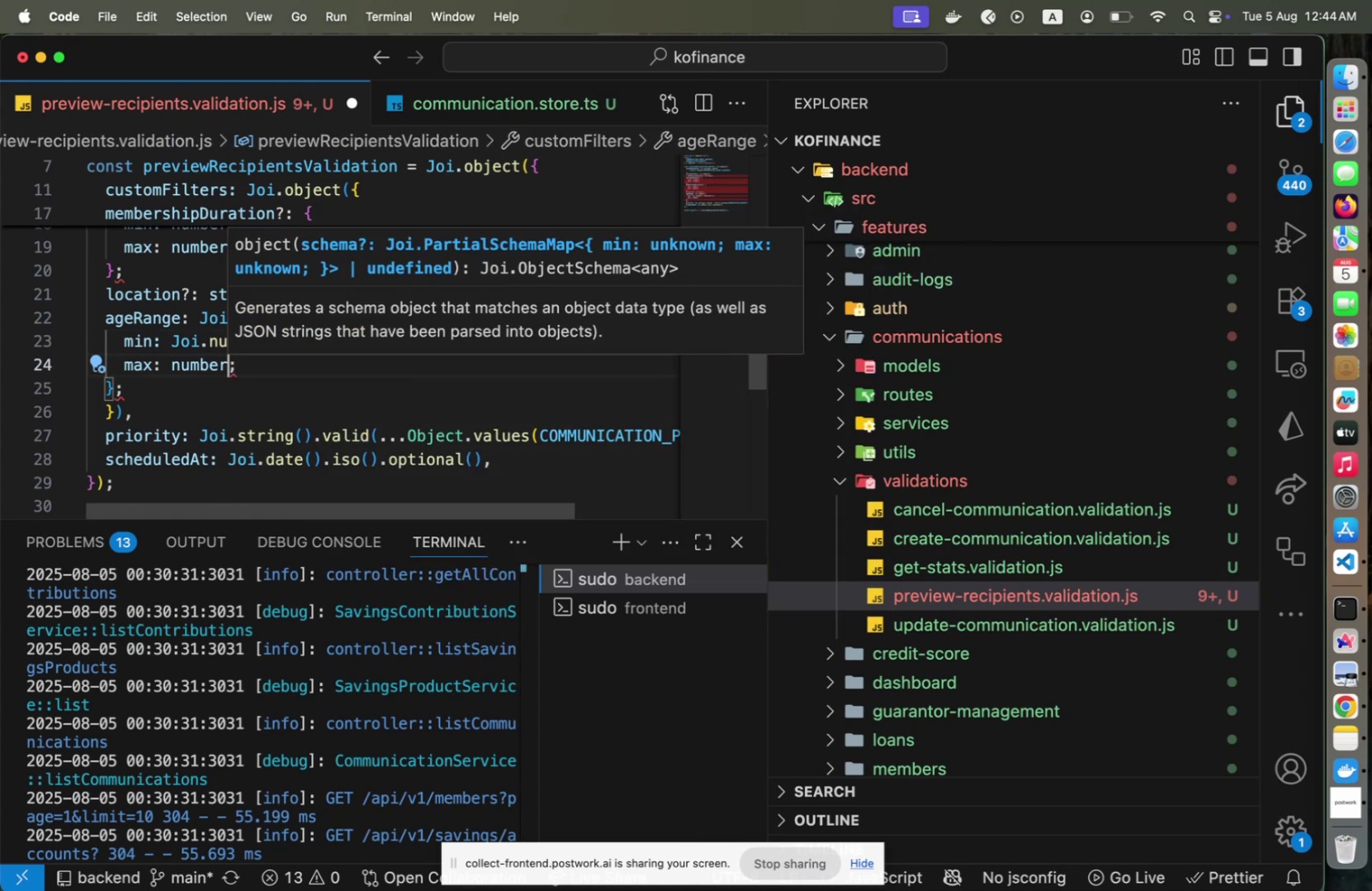 
key(Shift+ArrowLeft)
 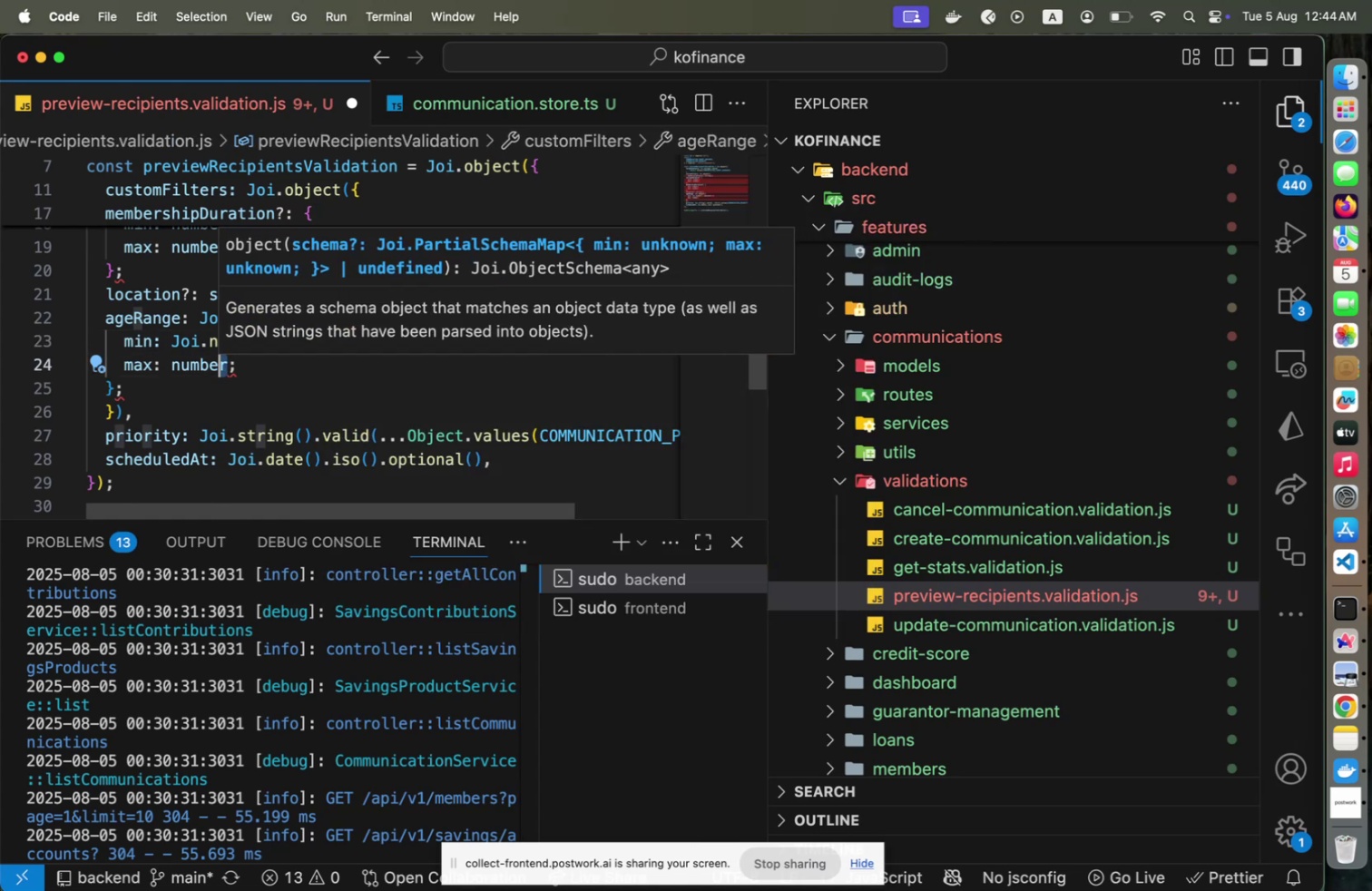 
key(Shift+ArrowLeft)
 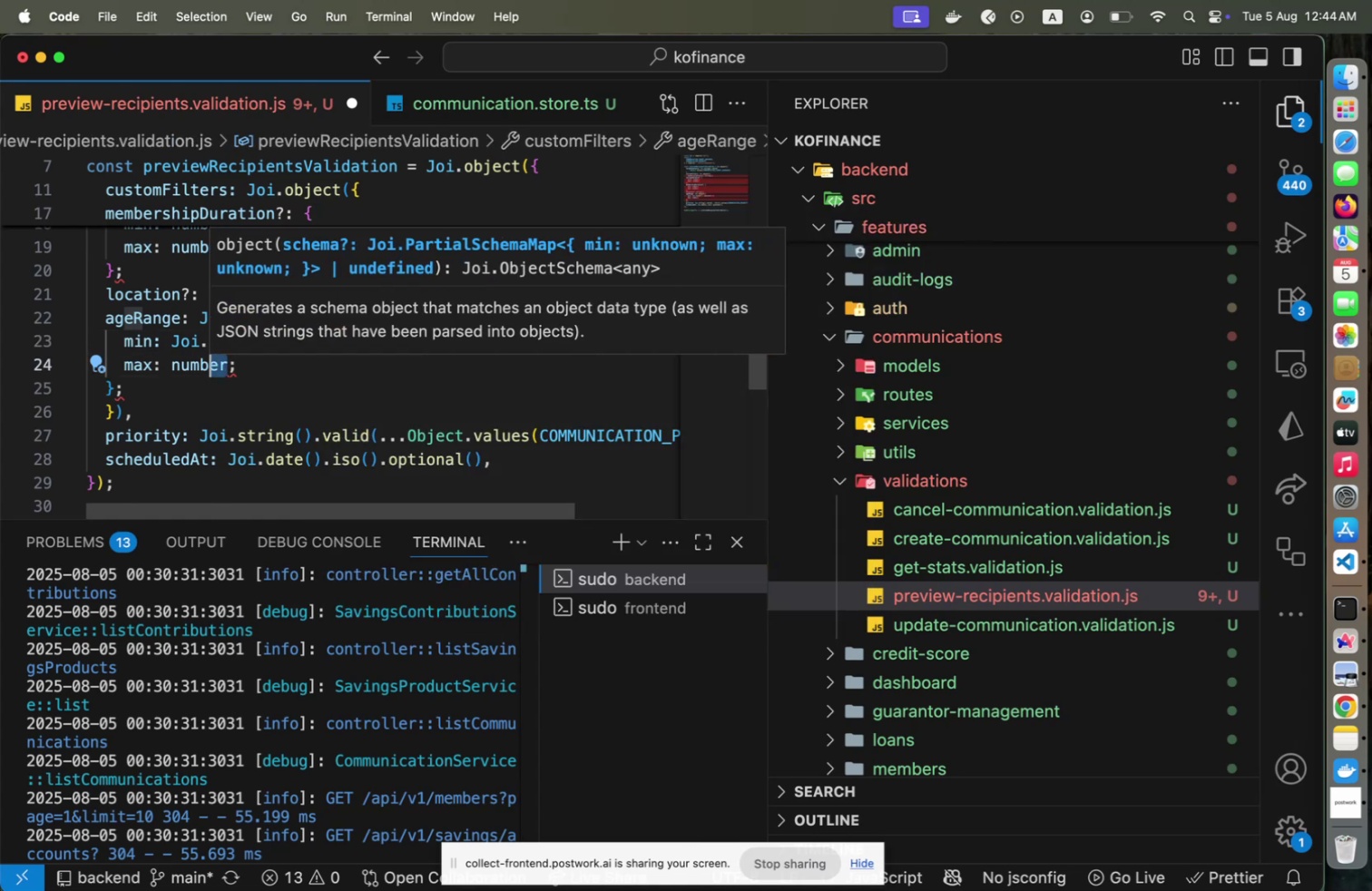 
key(Shift+ArrowLeft)
 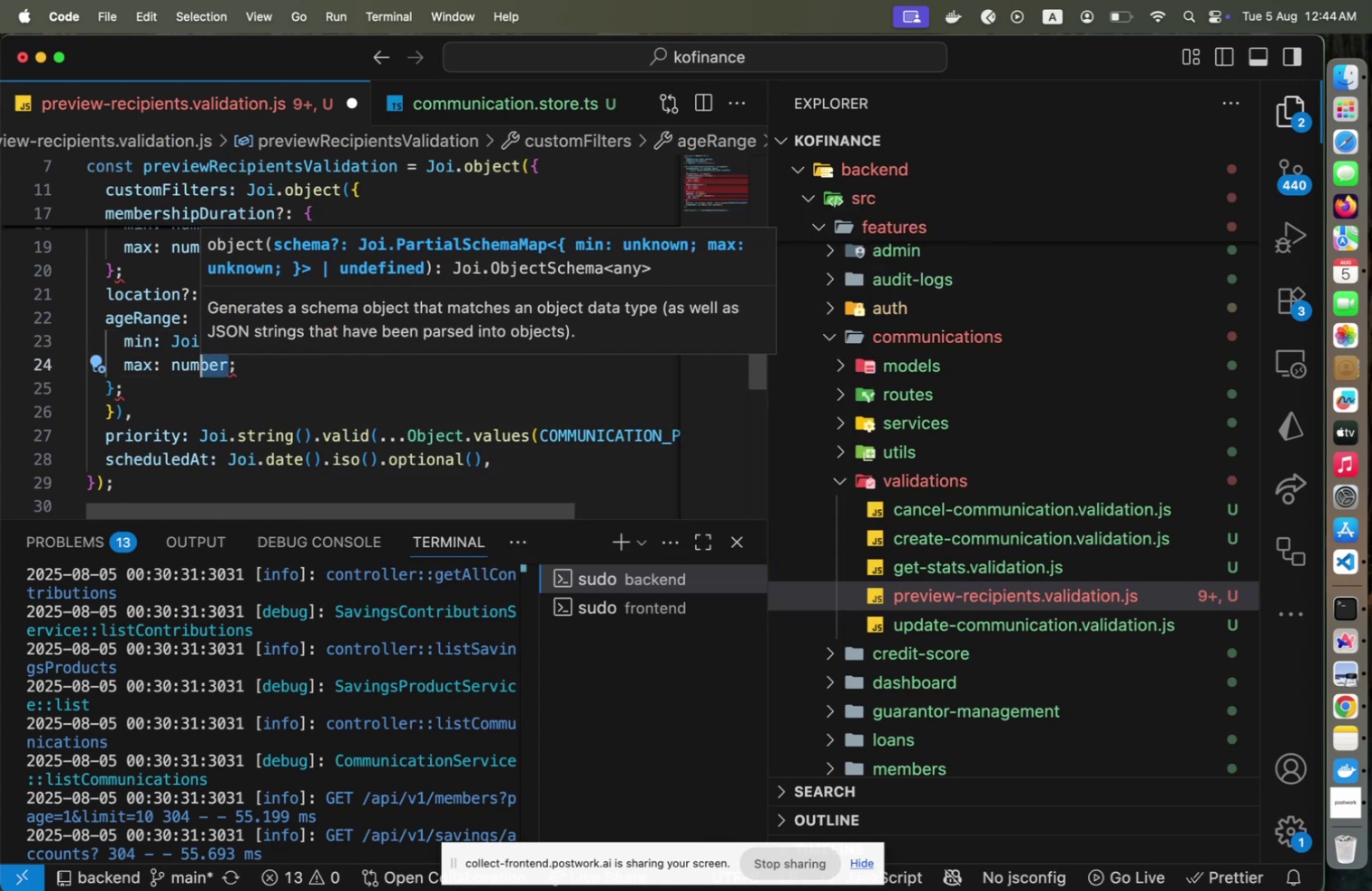 
key(Shift+ArrowLeft)
 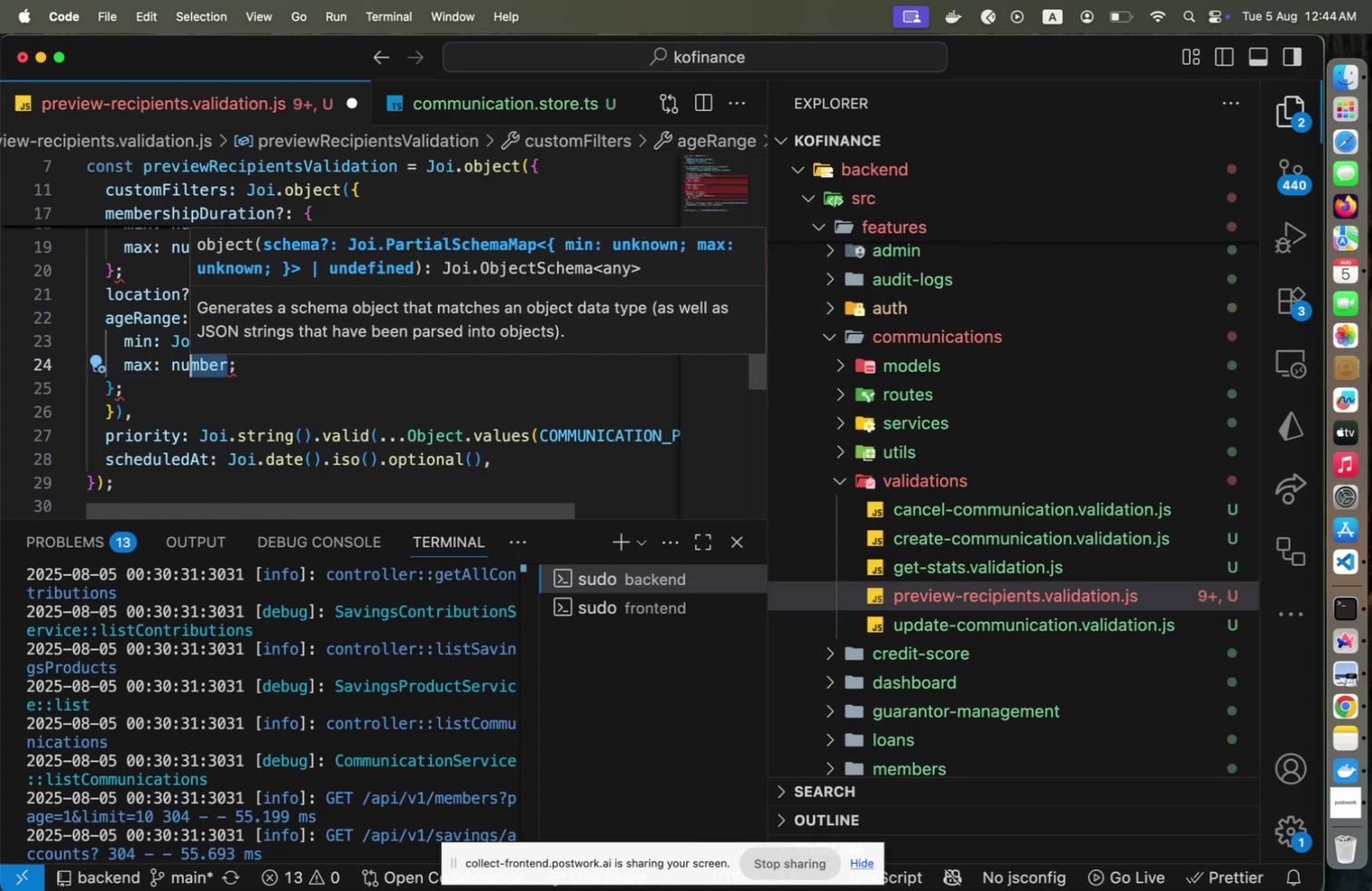 
key(Shift+ArrowLeft)
 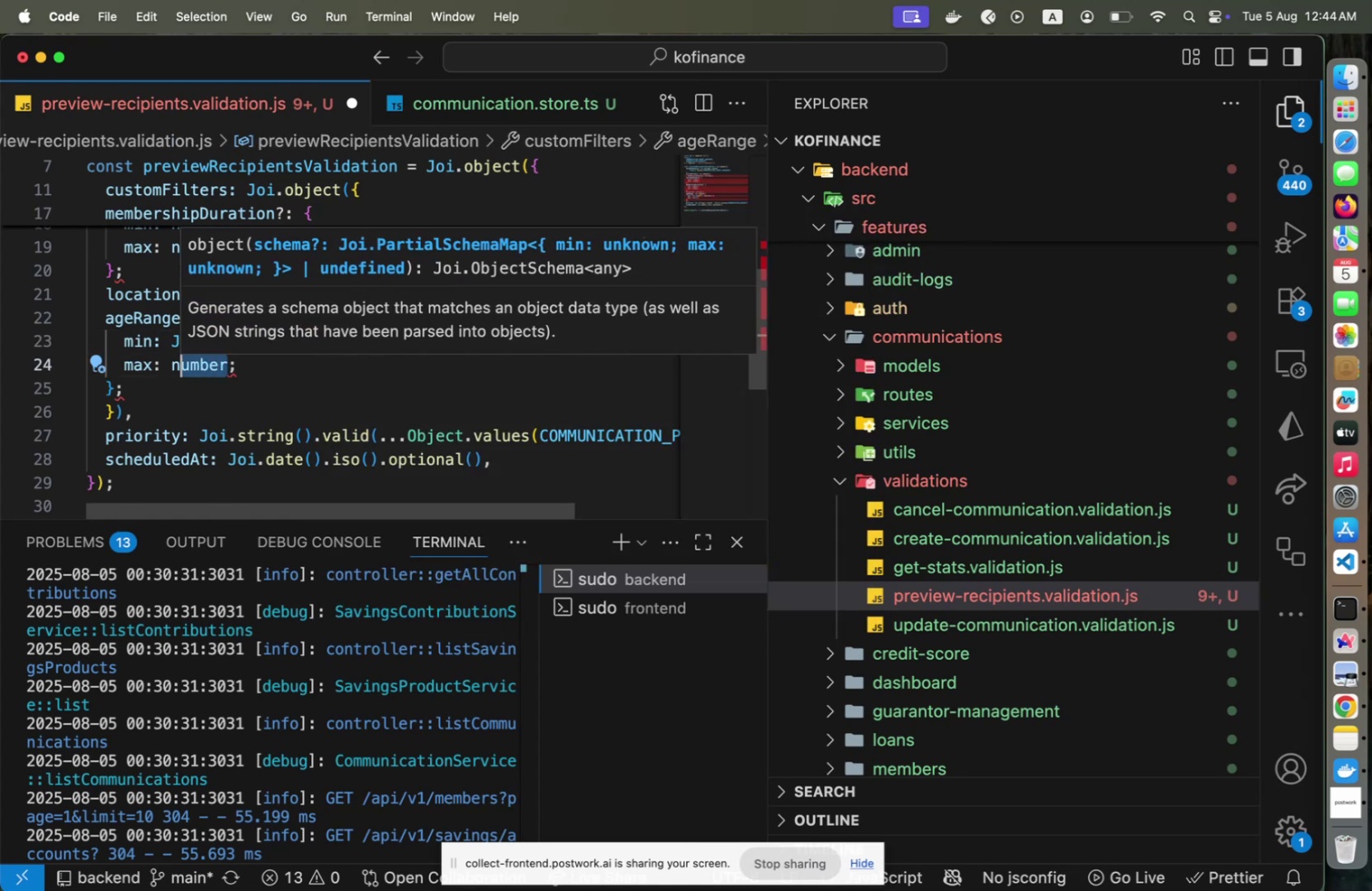 
key(Shift+ArrowLeft)
 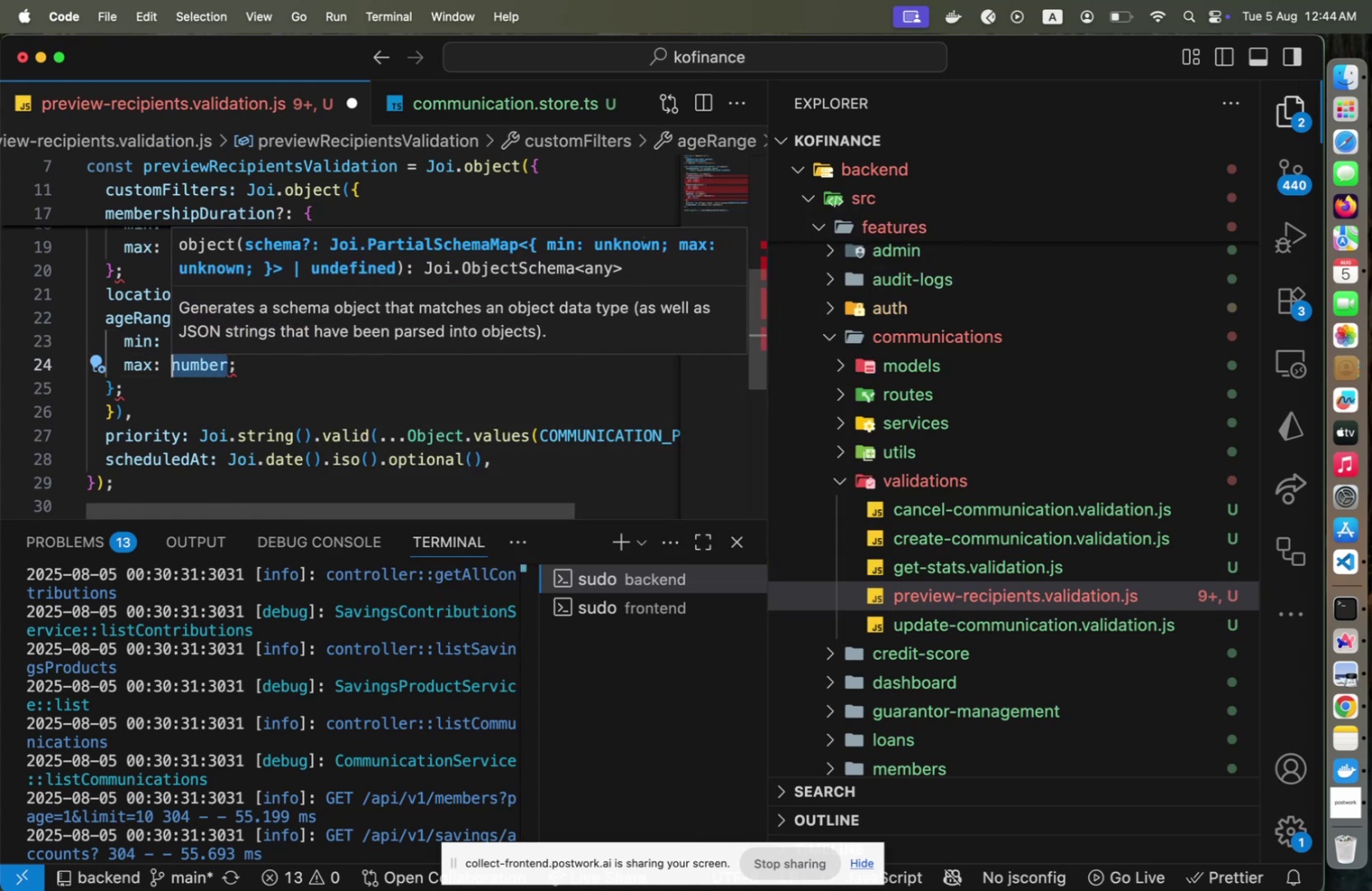 
type(Joi.n)
 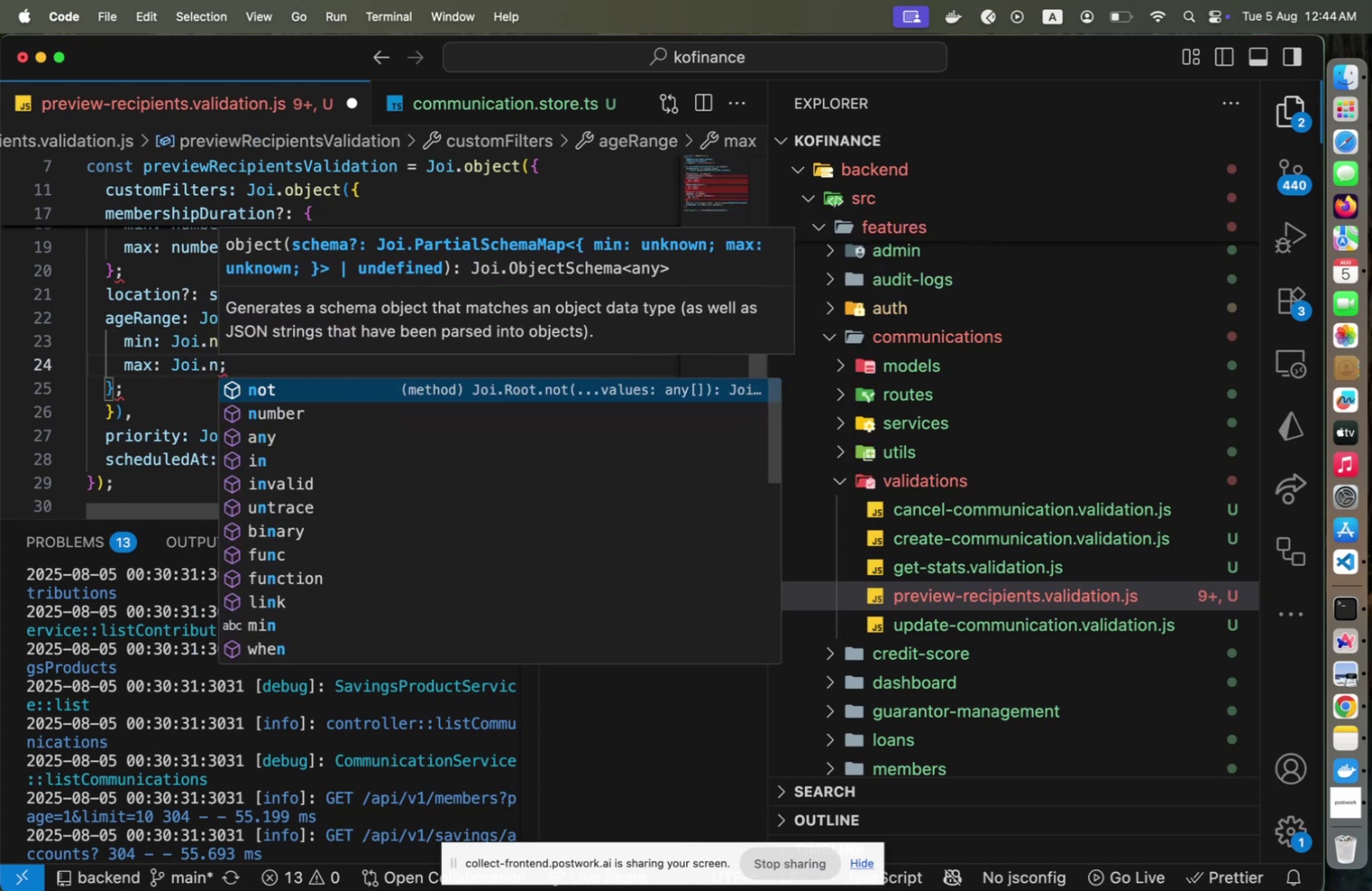 
key(ArrowDown)
 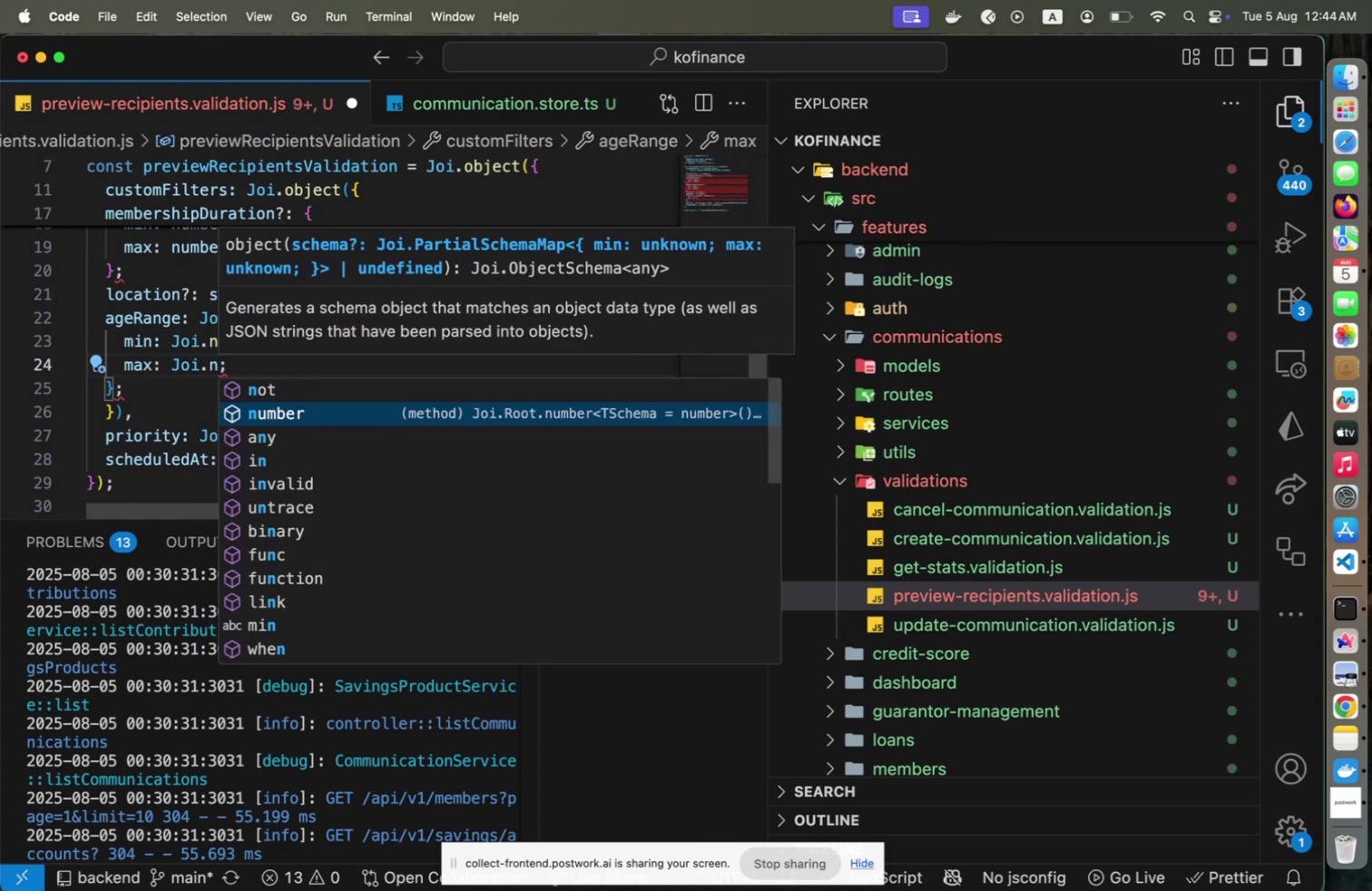 
key(Enter)
 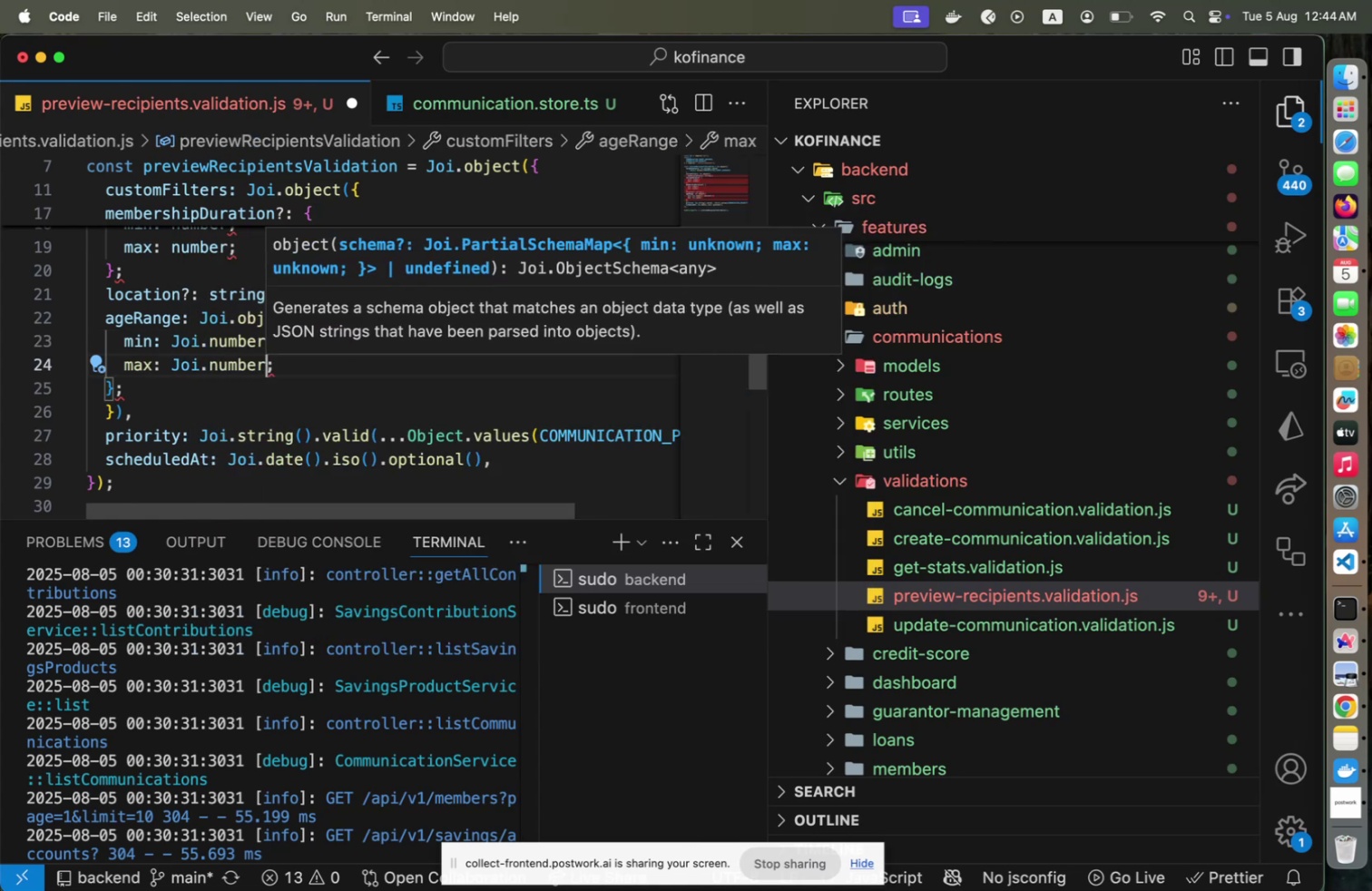 
type(().o)
 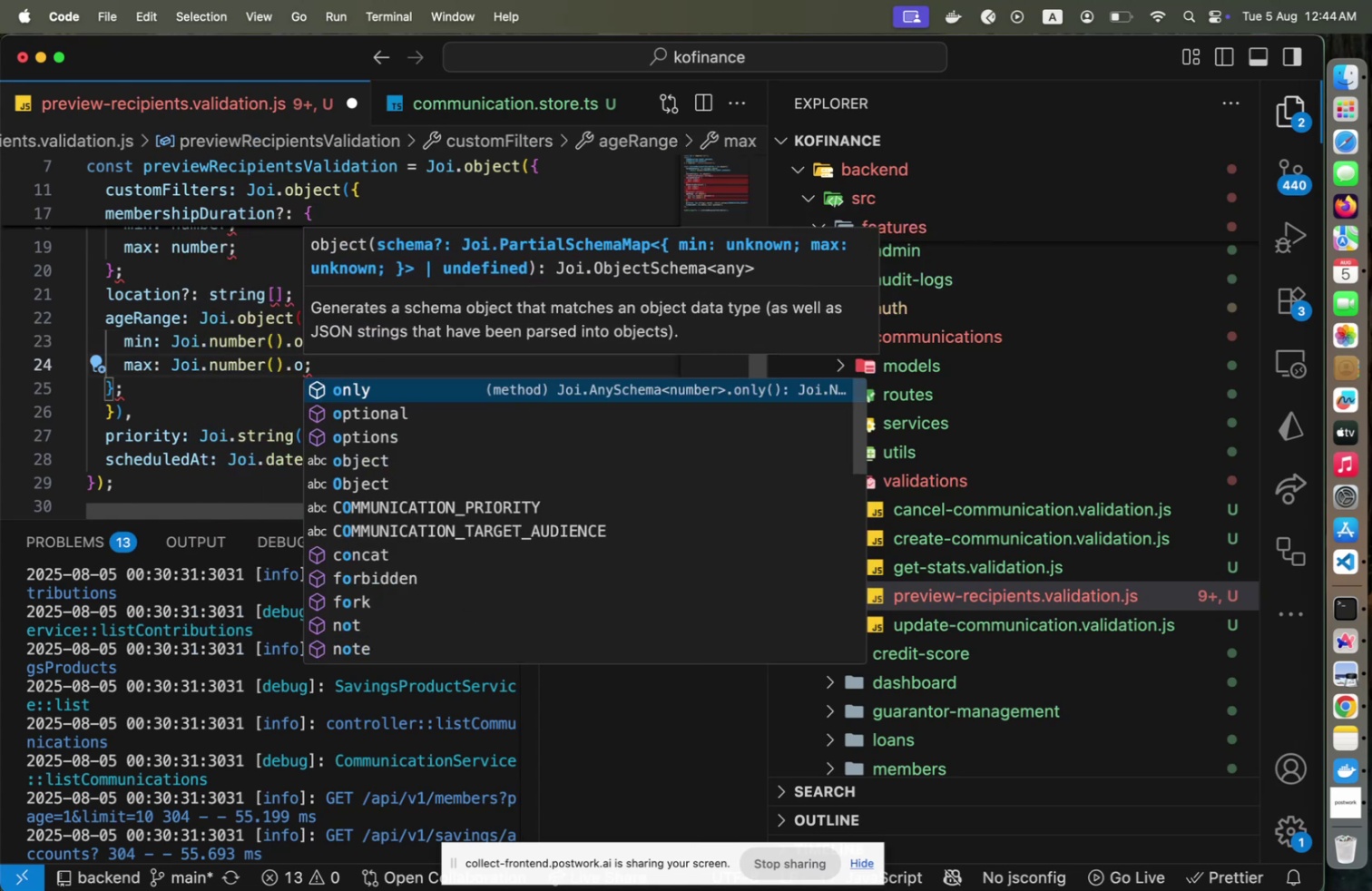 
key(ArrowDown)
 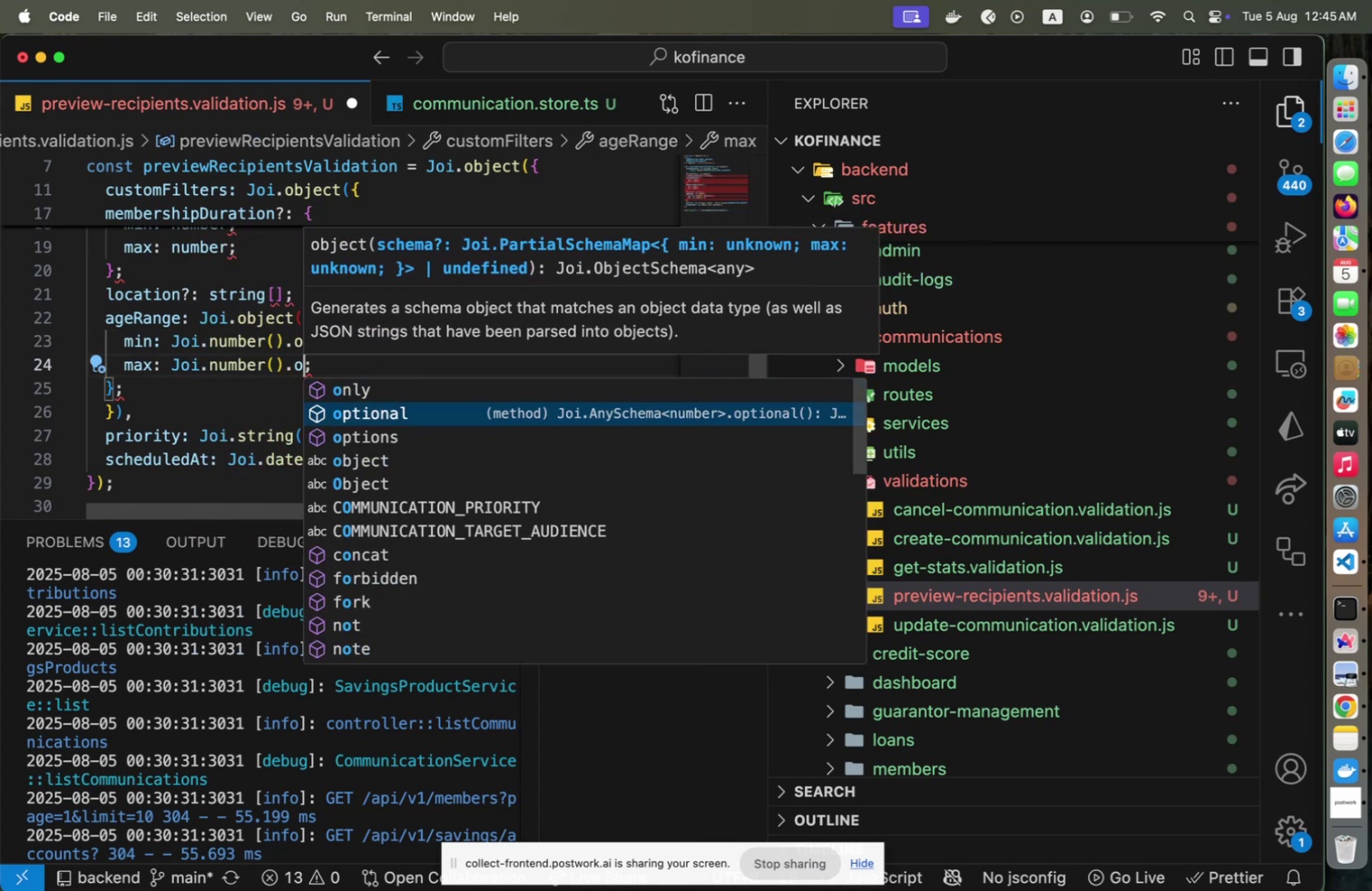 
key(Enter)
 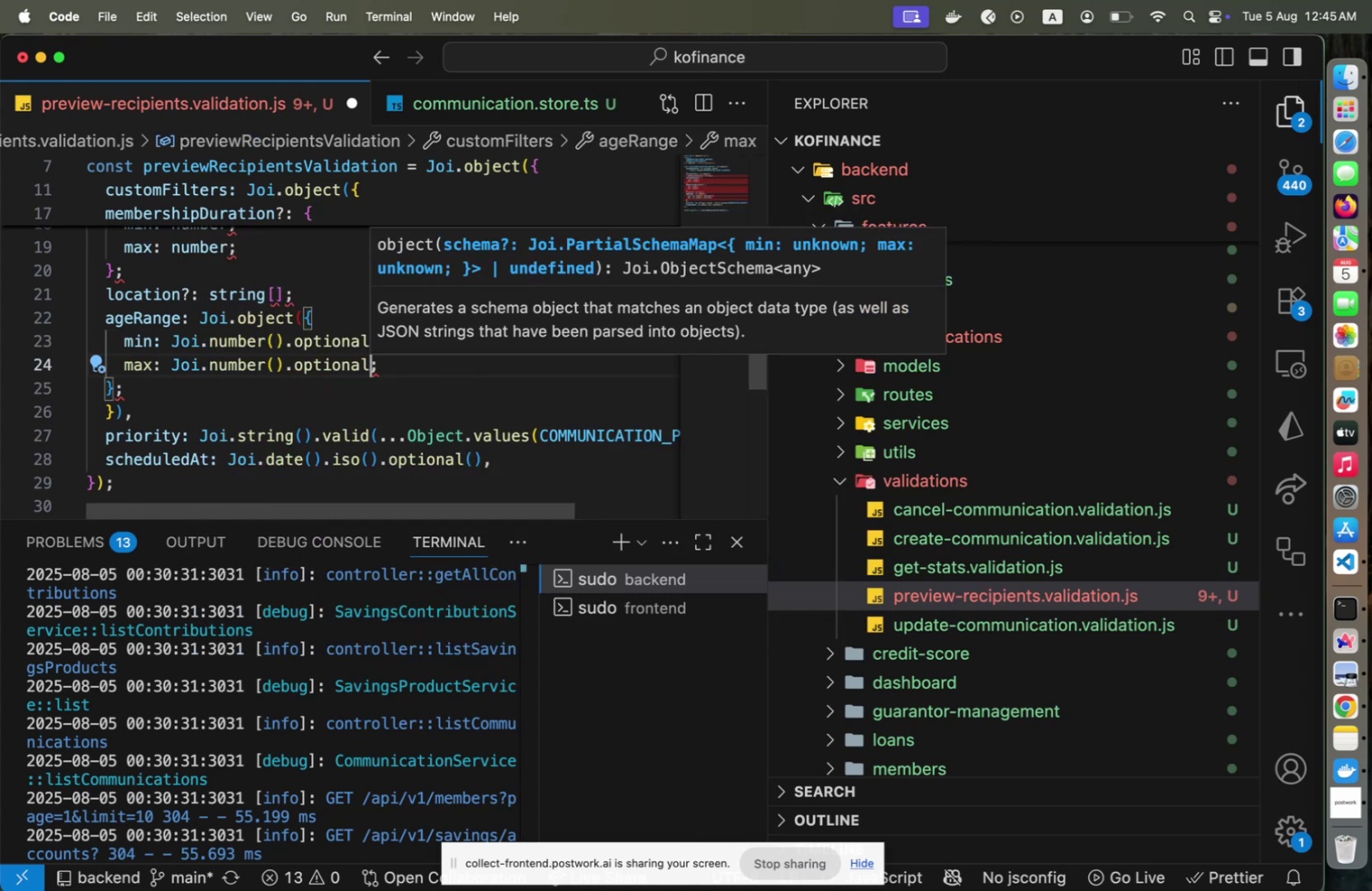 
type(())
key(Escape)
 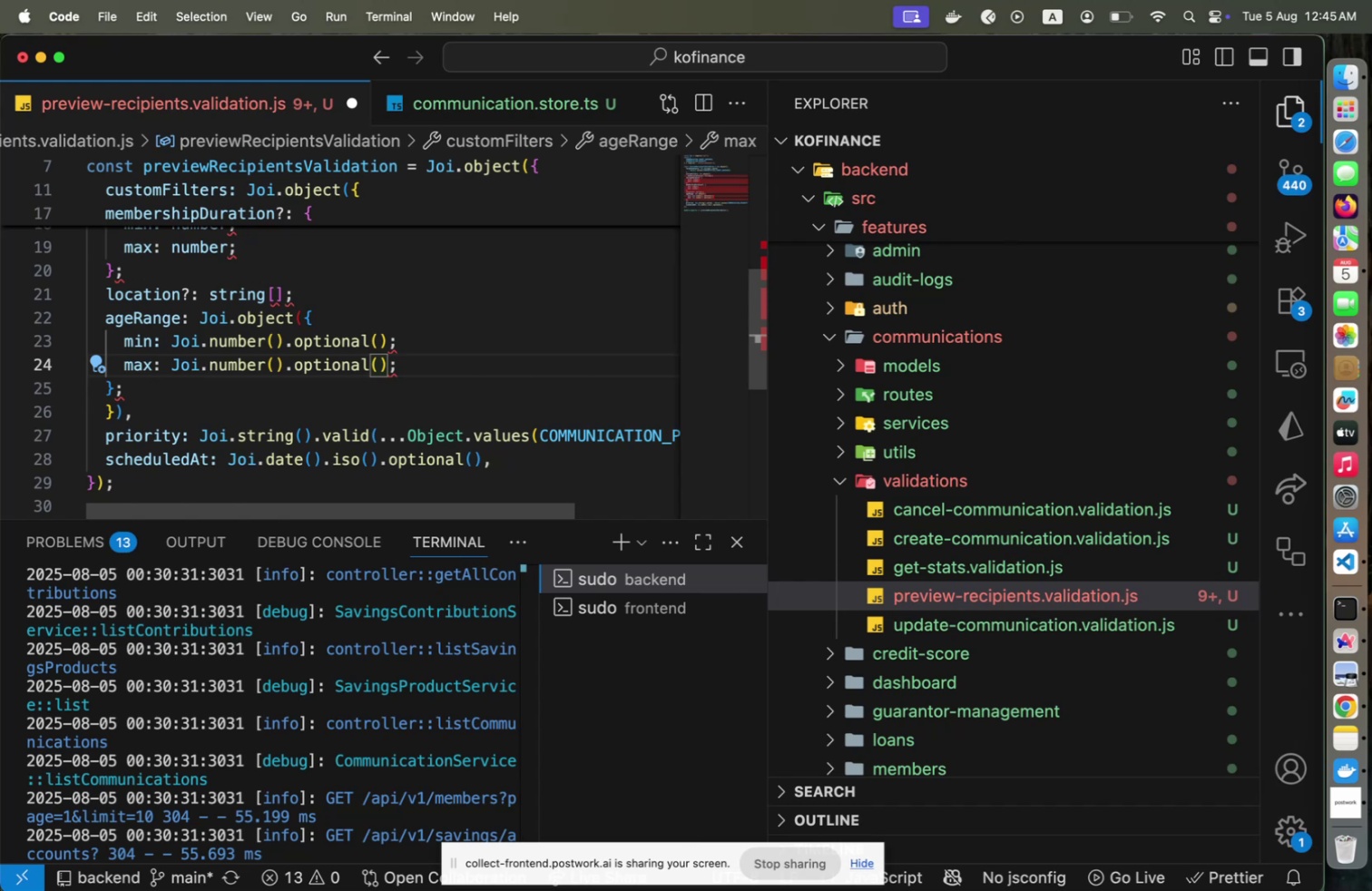 
key(ArrowRight)
 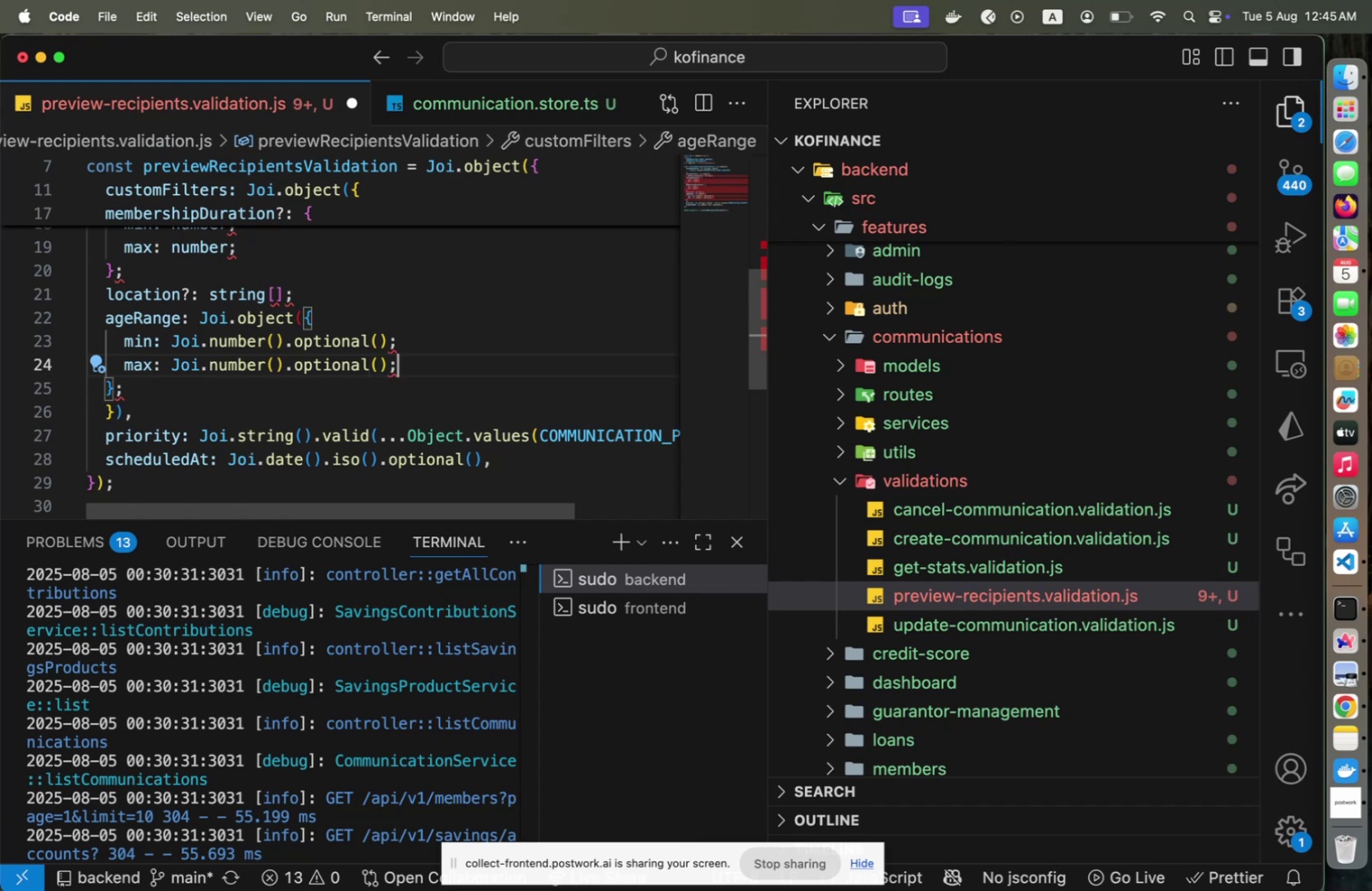 
key(Backspace)
 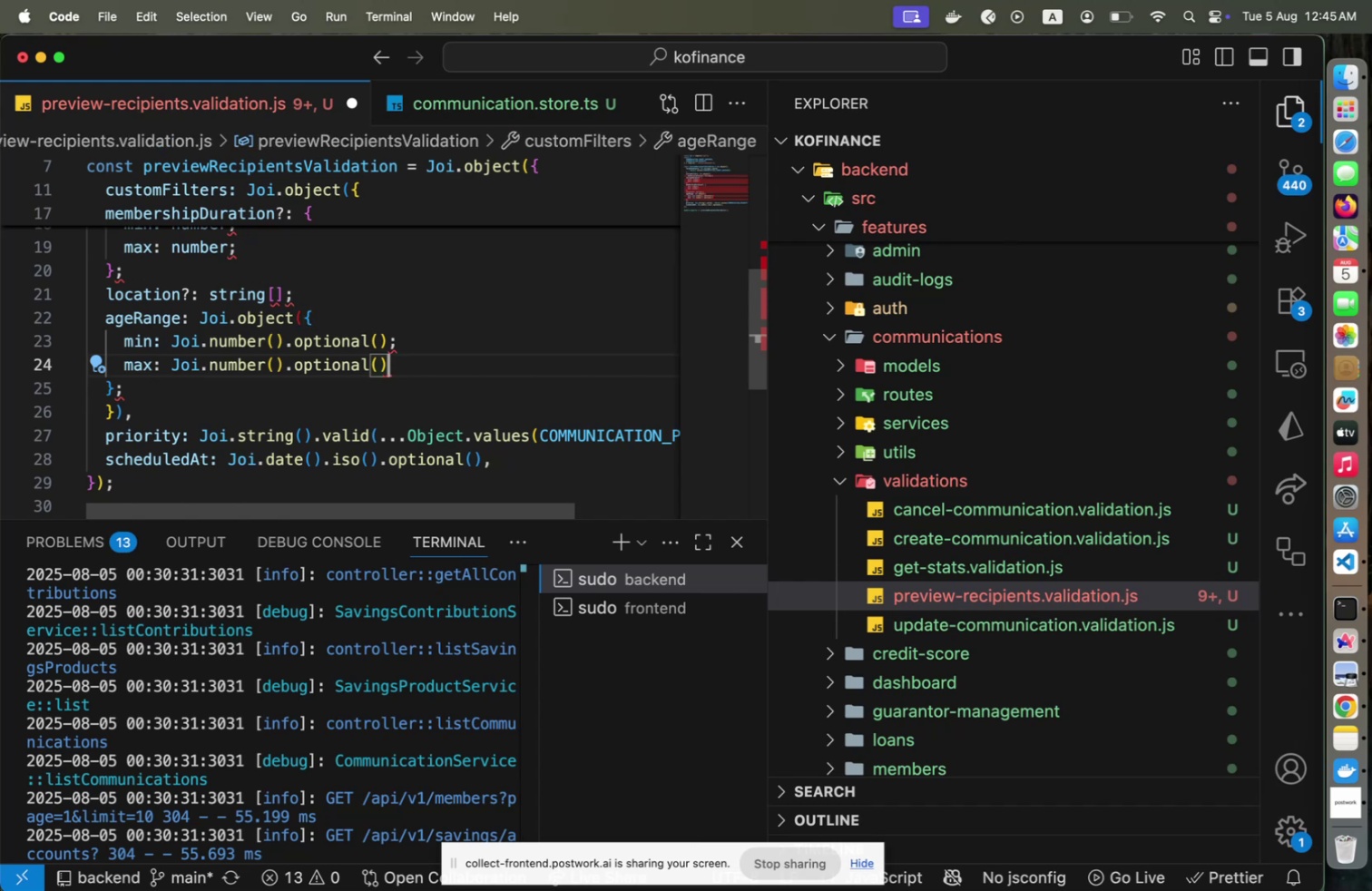 
key(ArrowUp)
 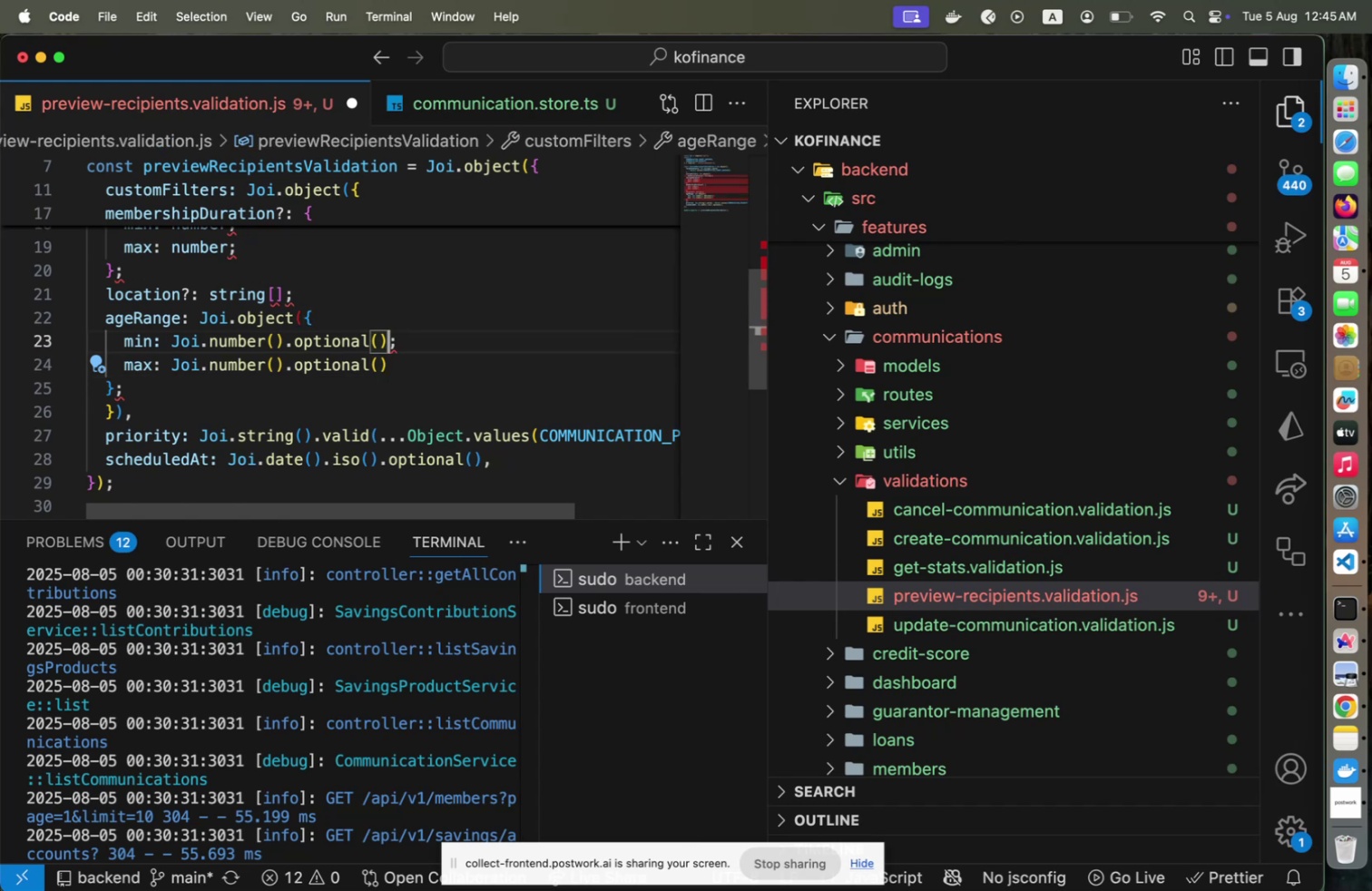 
key(ArrowRight)
 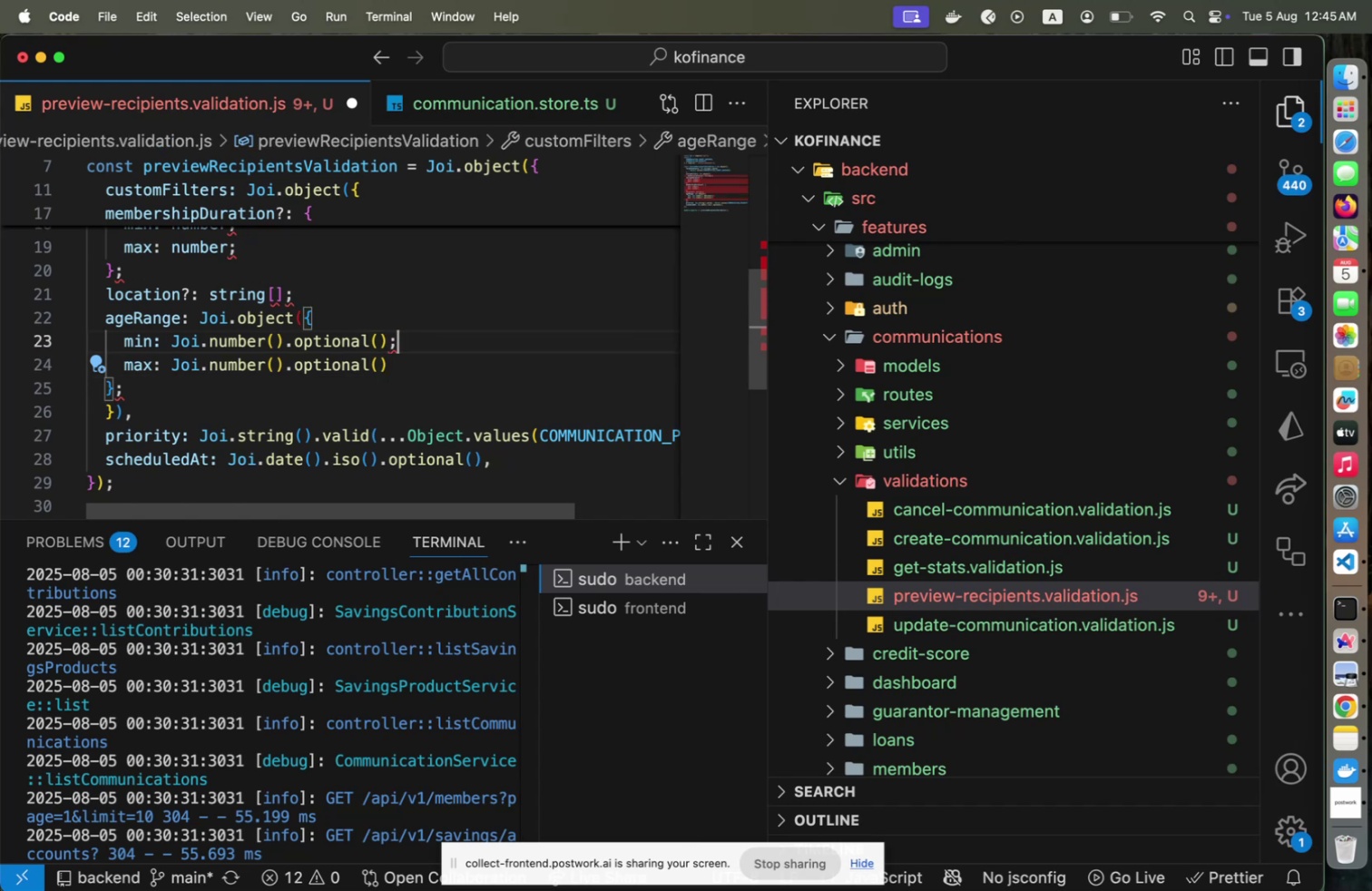 
key(Backspace)
 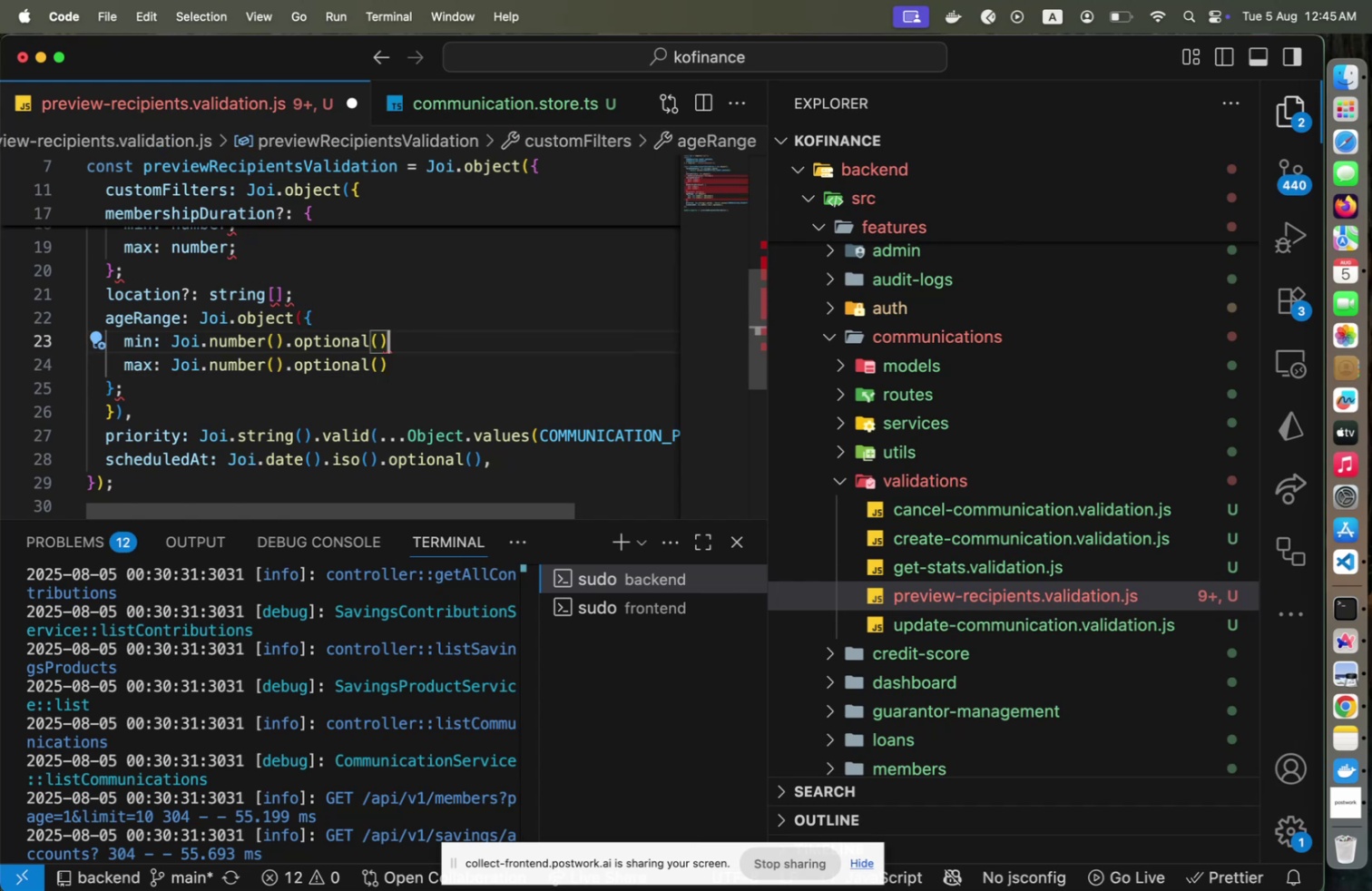 
key(Comma)
 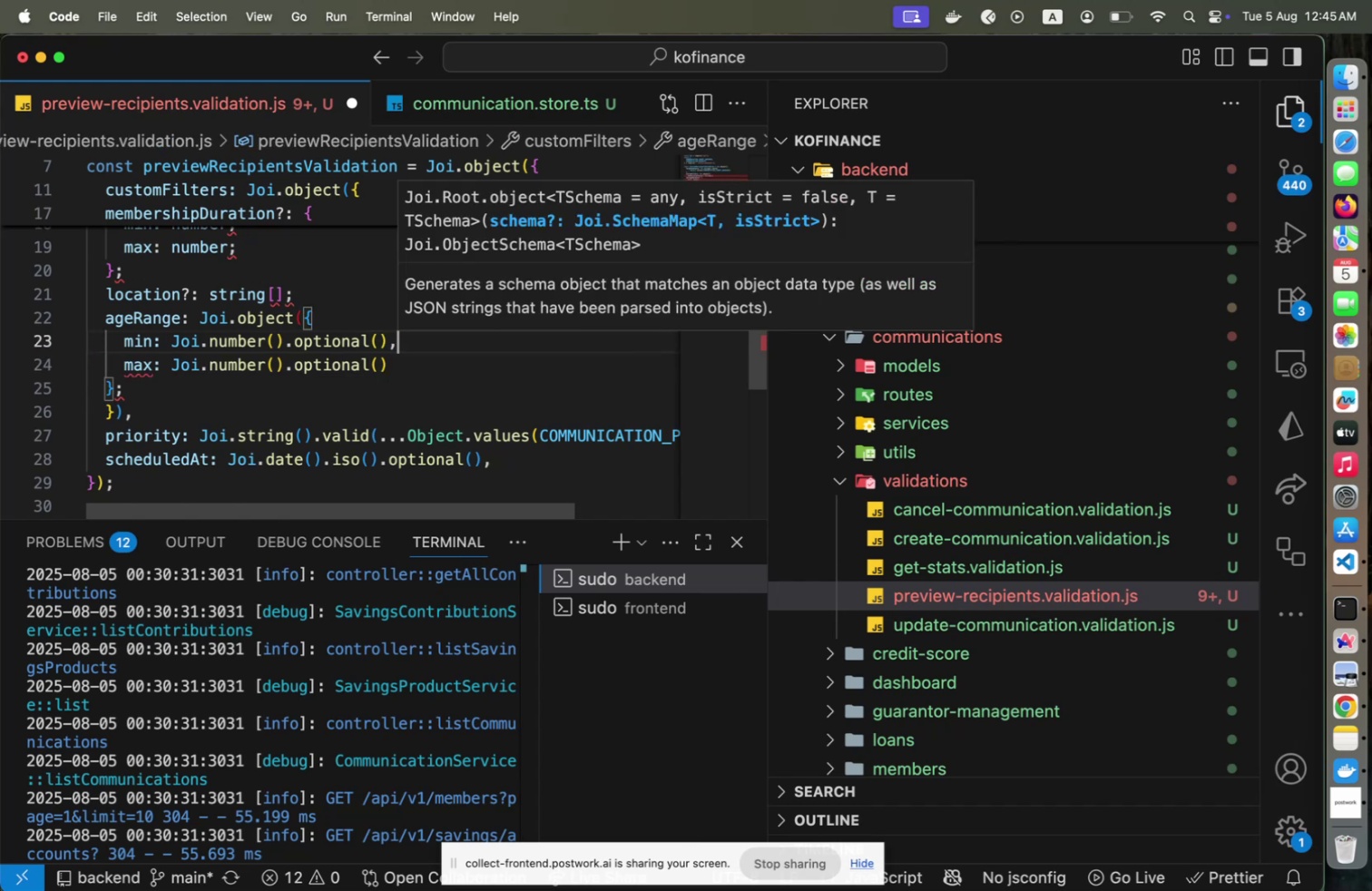 
key(ArrowDown)
 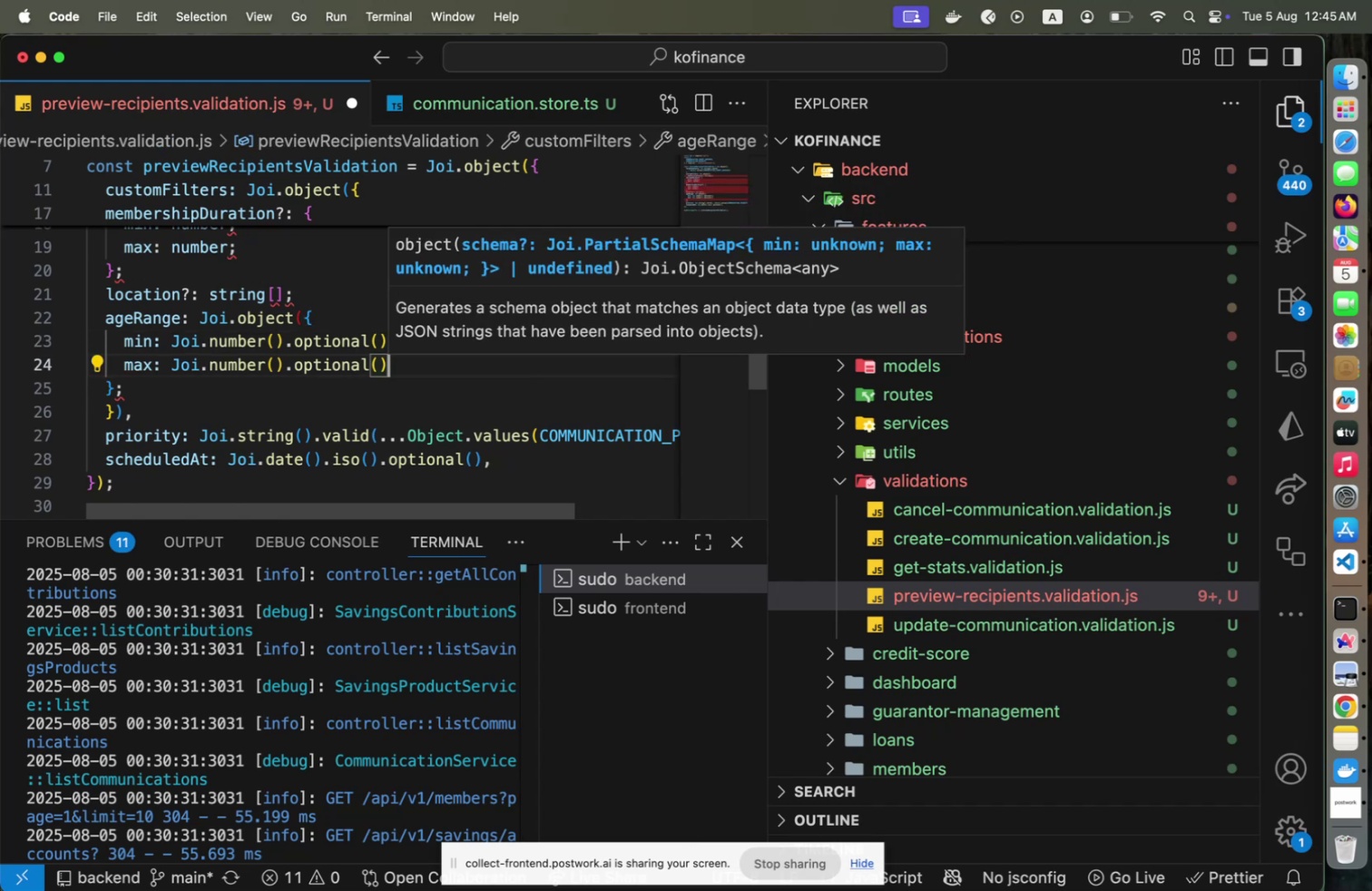 
key(Escape)
 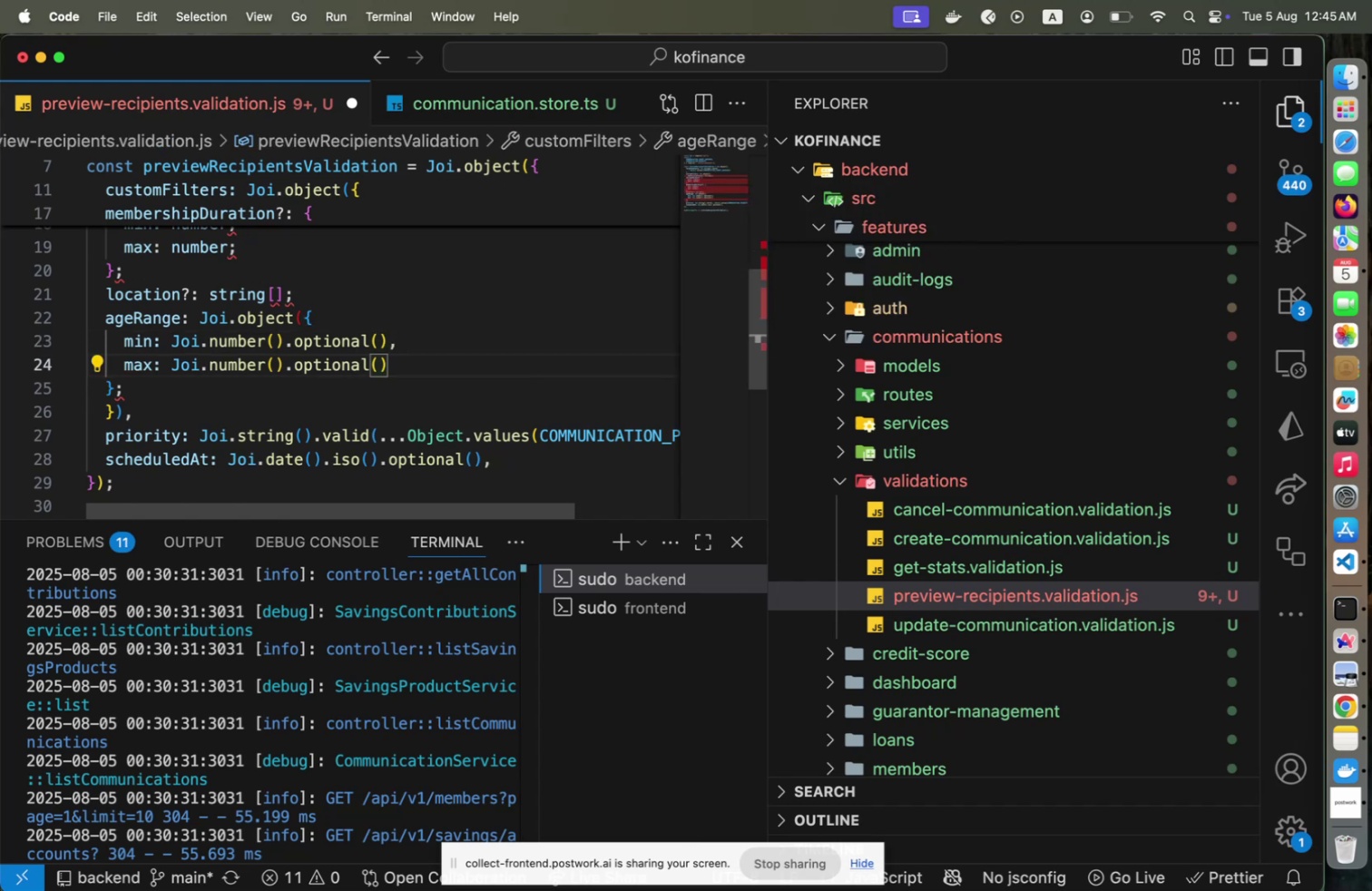 
key(ArrowDown)
 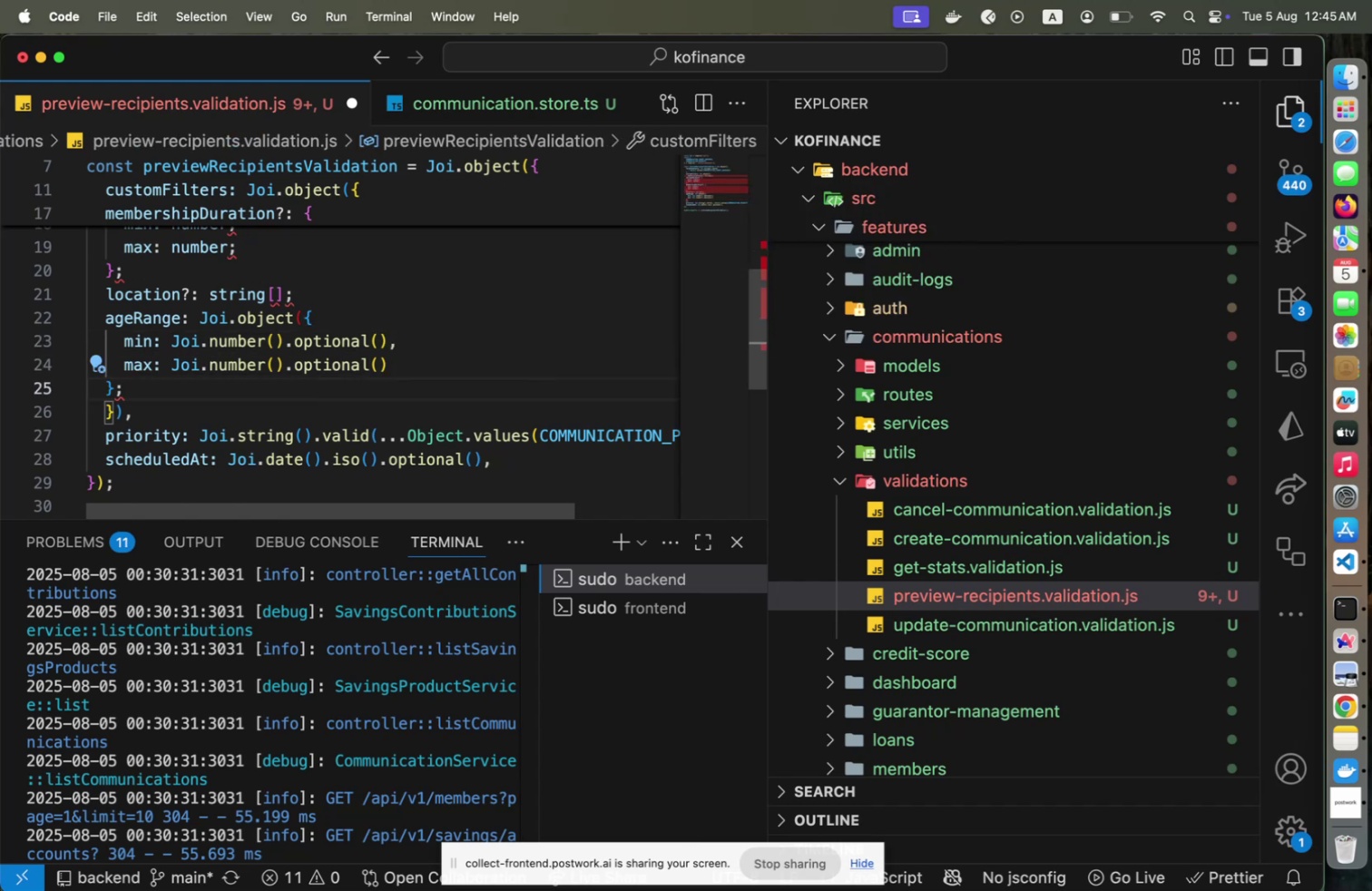 
key(Backspace)
 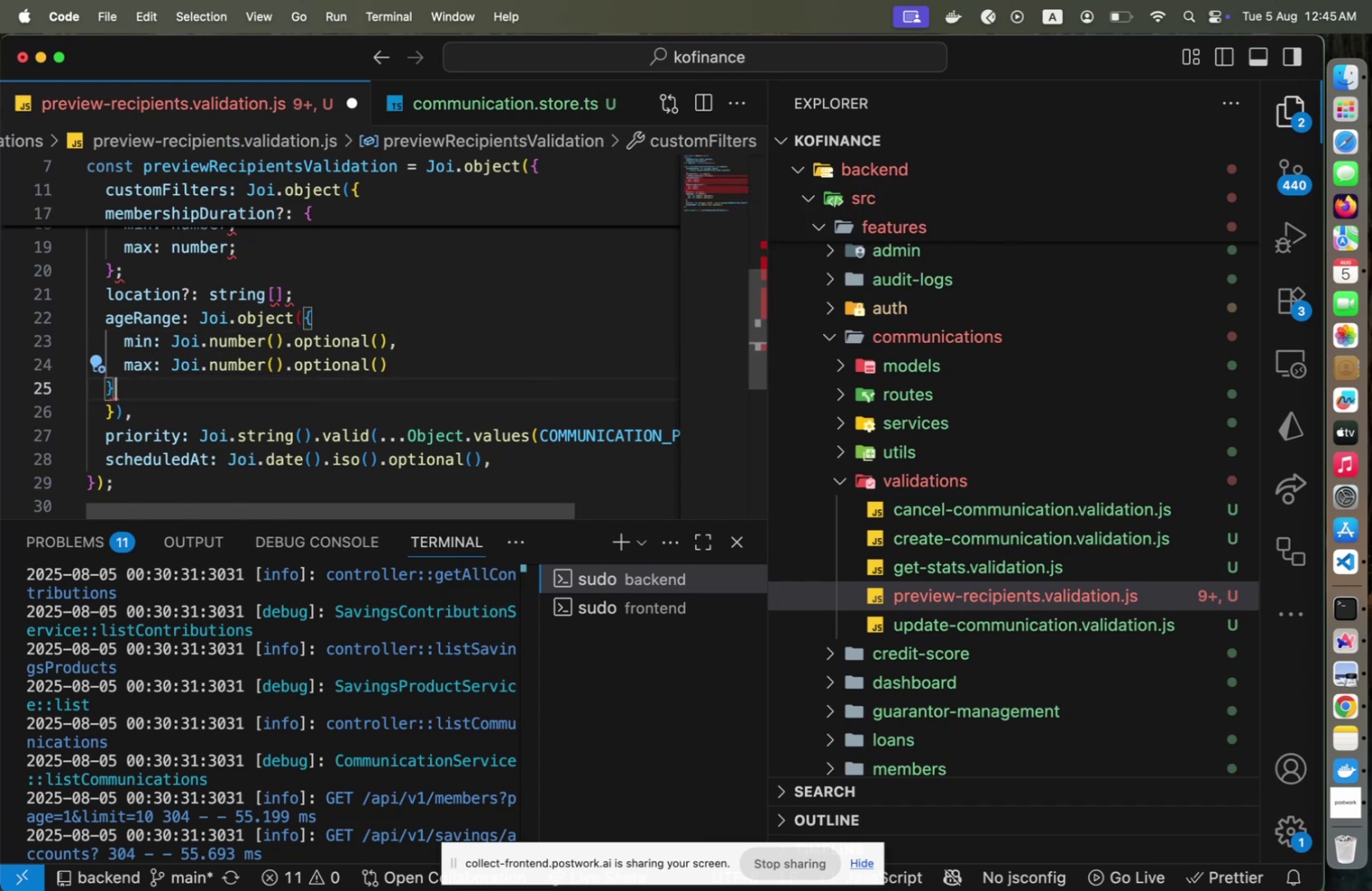 
key(Shift+0)
 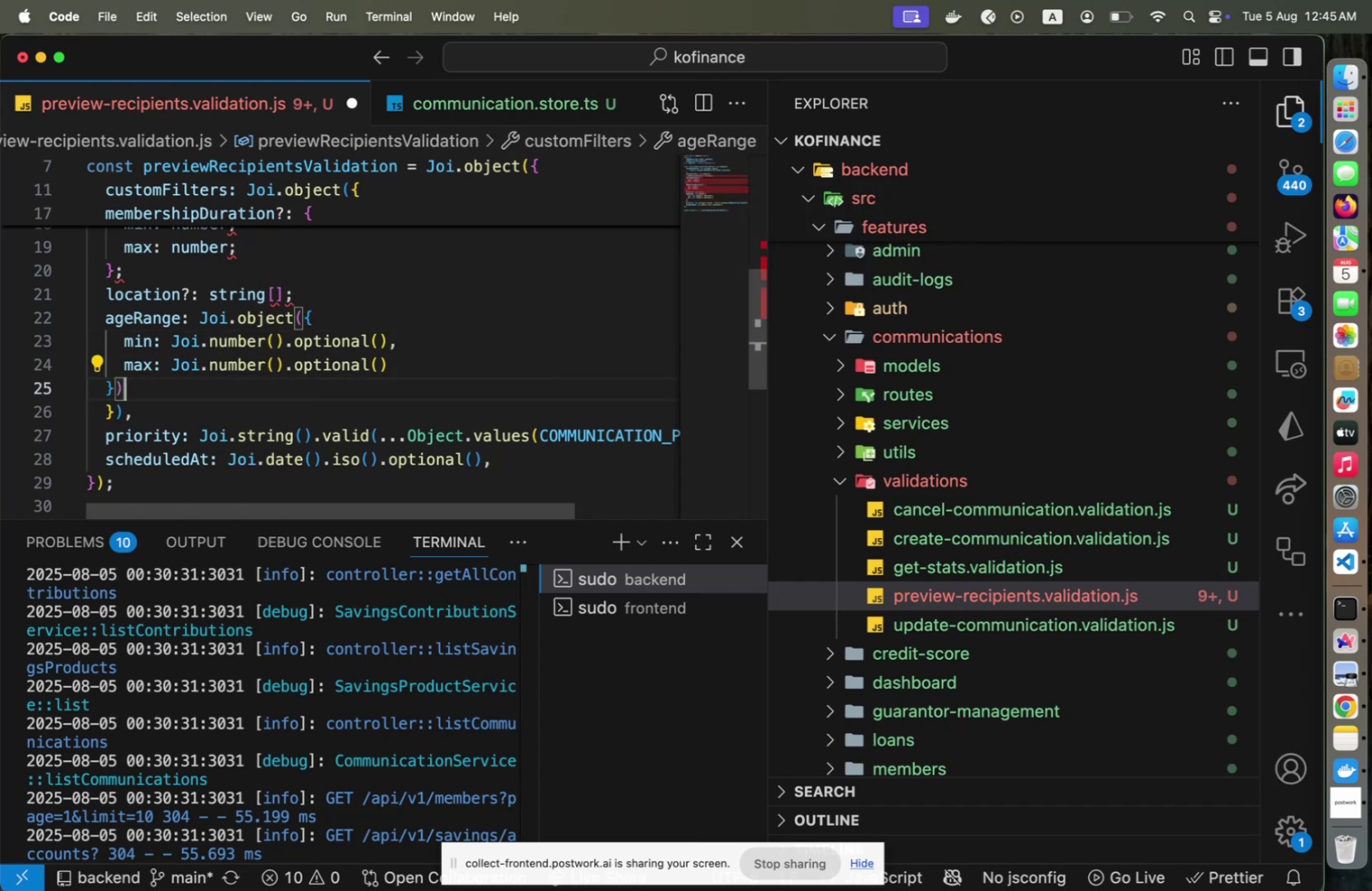 
key(ArrowUp)
 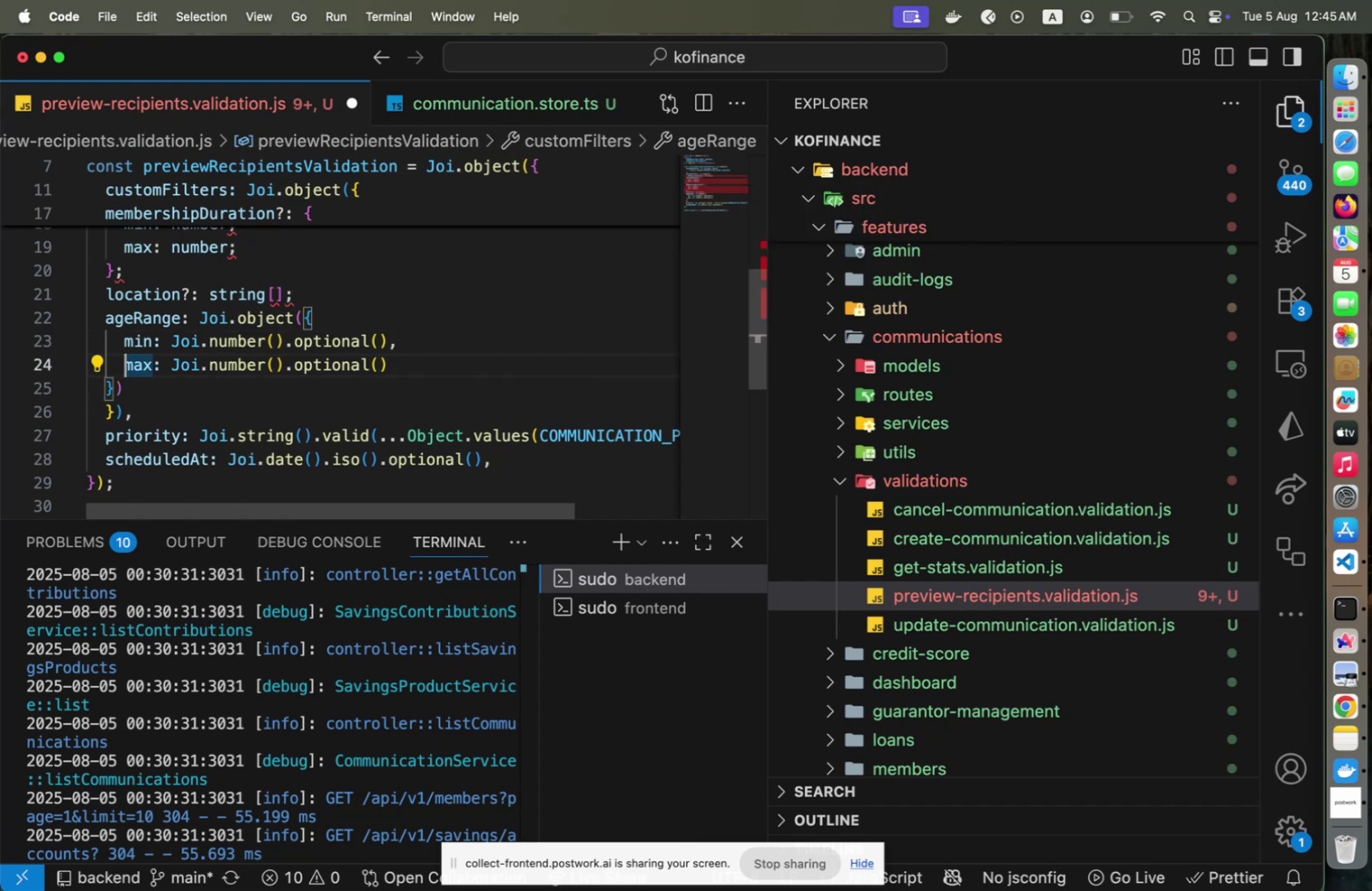 
key(ArrowUp)
 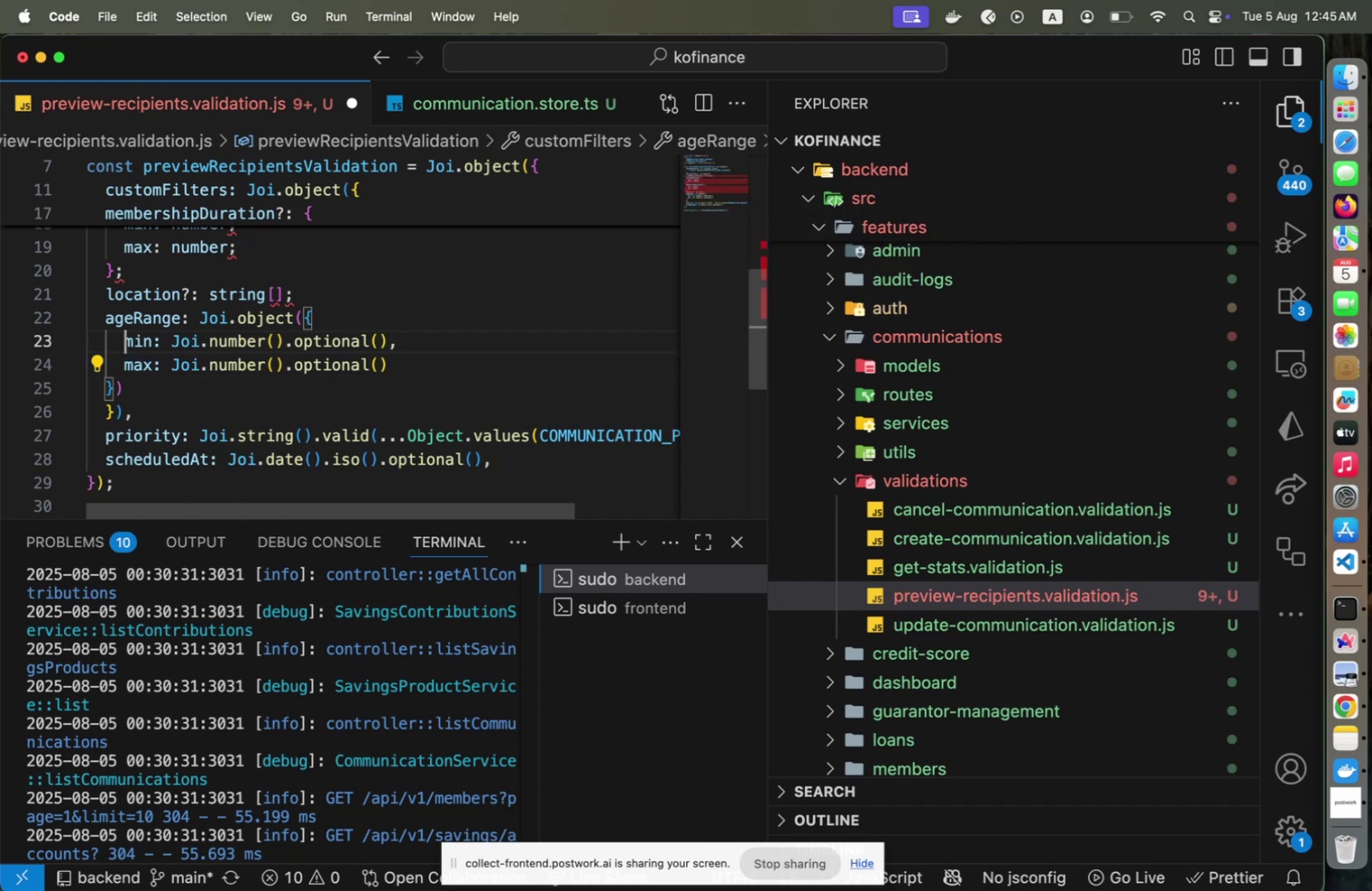 
key(ArrowUp)
 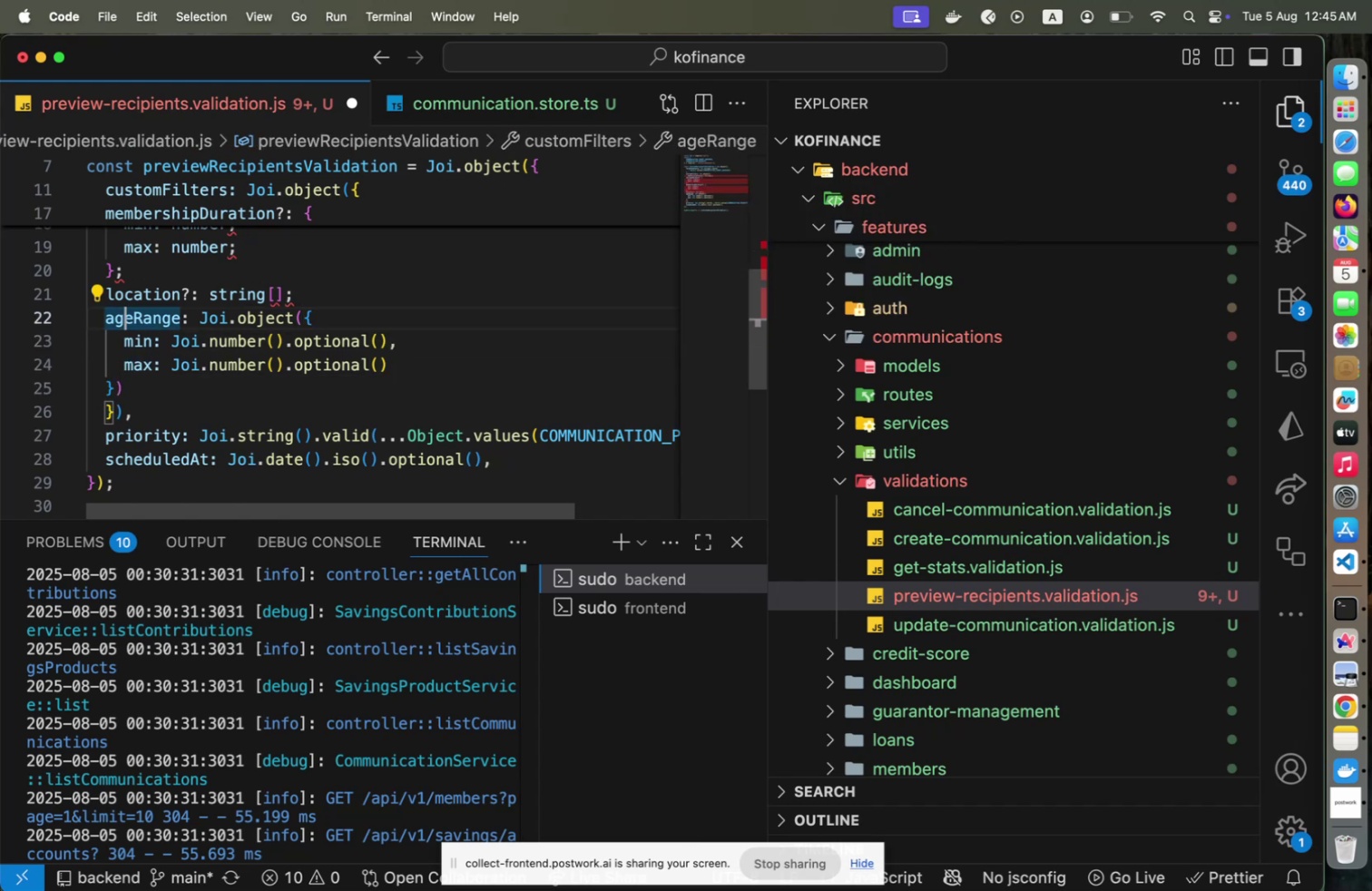 
hold_key(key=ArrowRight, duration=0.96)
 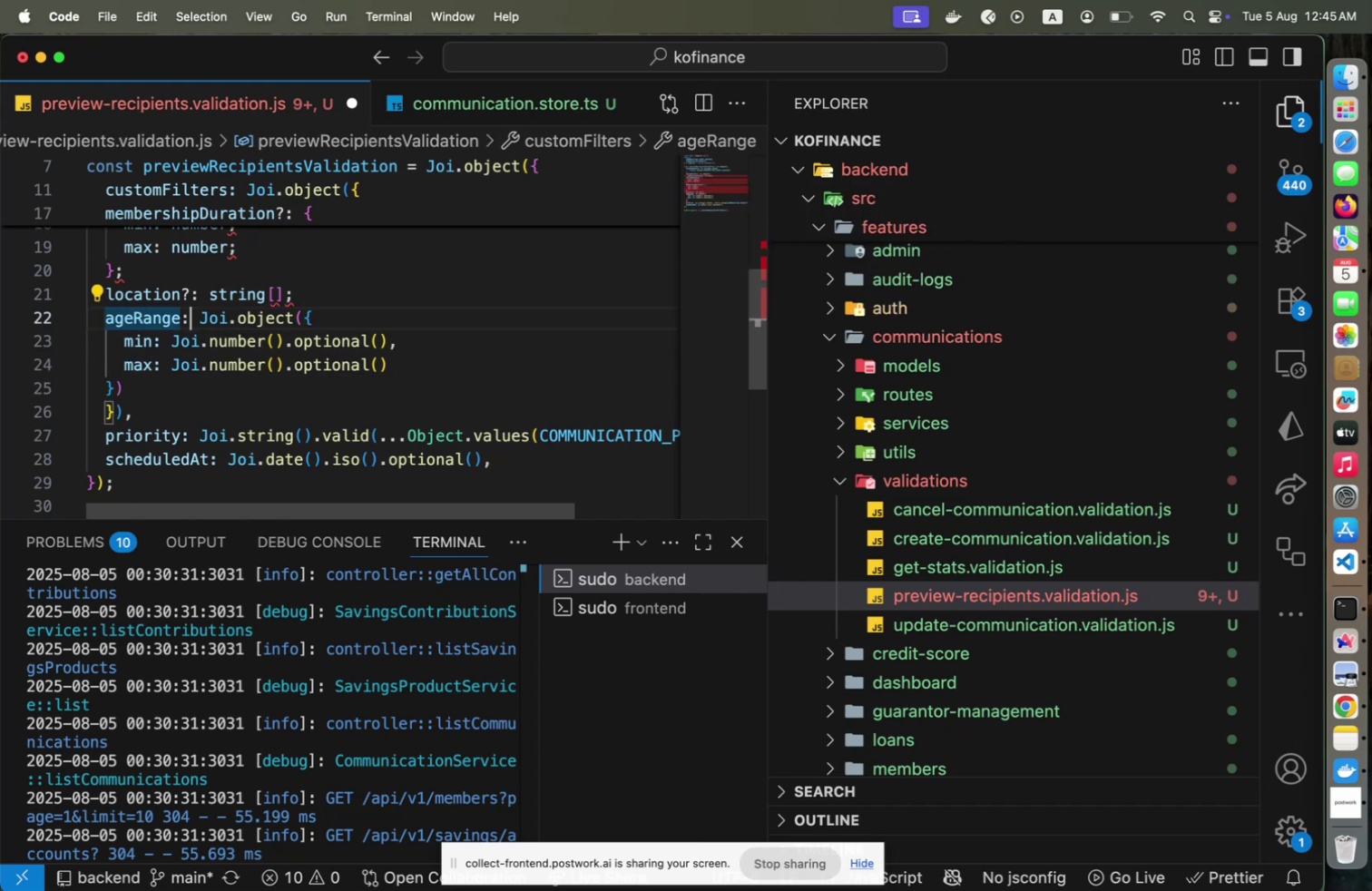 
key(ArrowUp)
 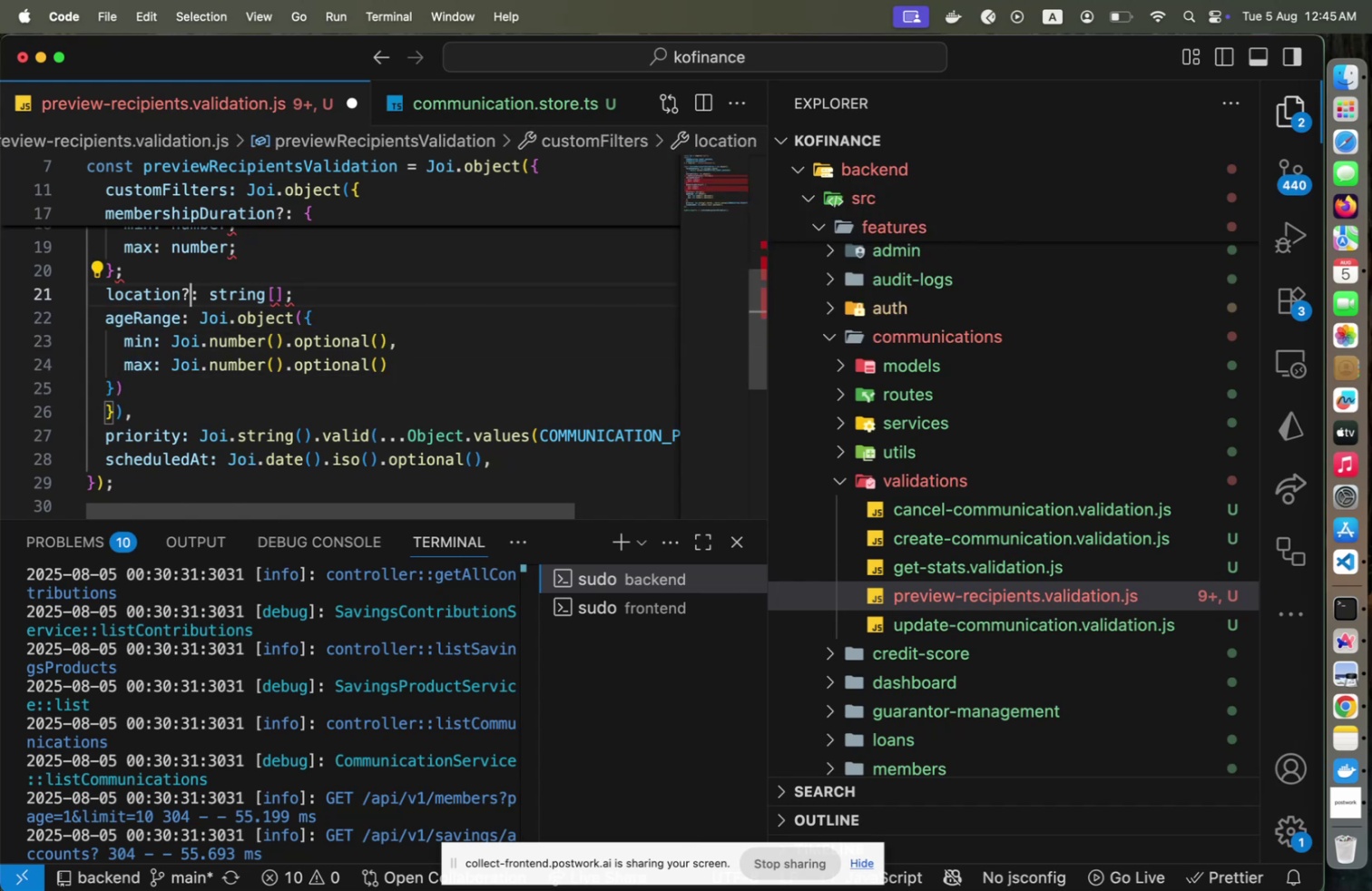 
key(Backspace)
 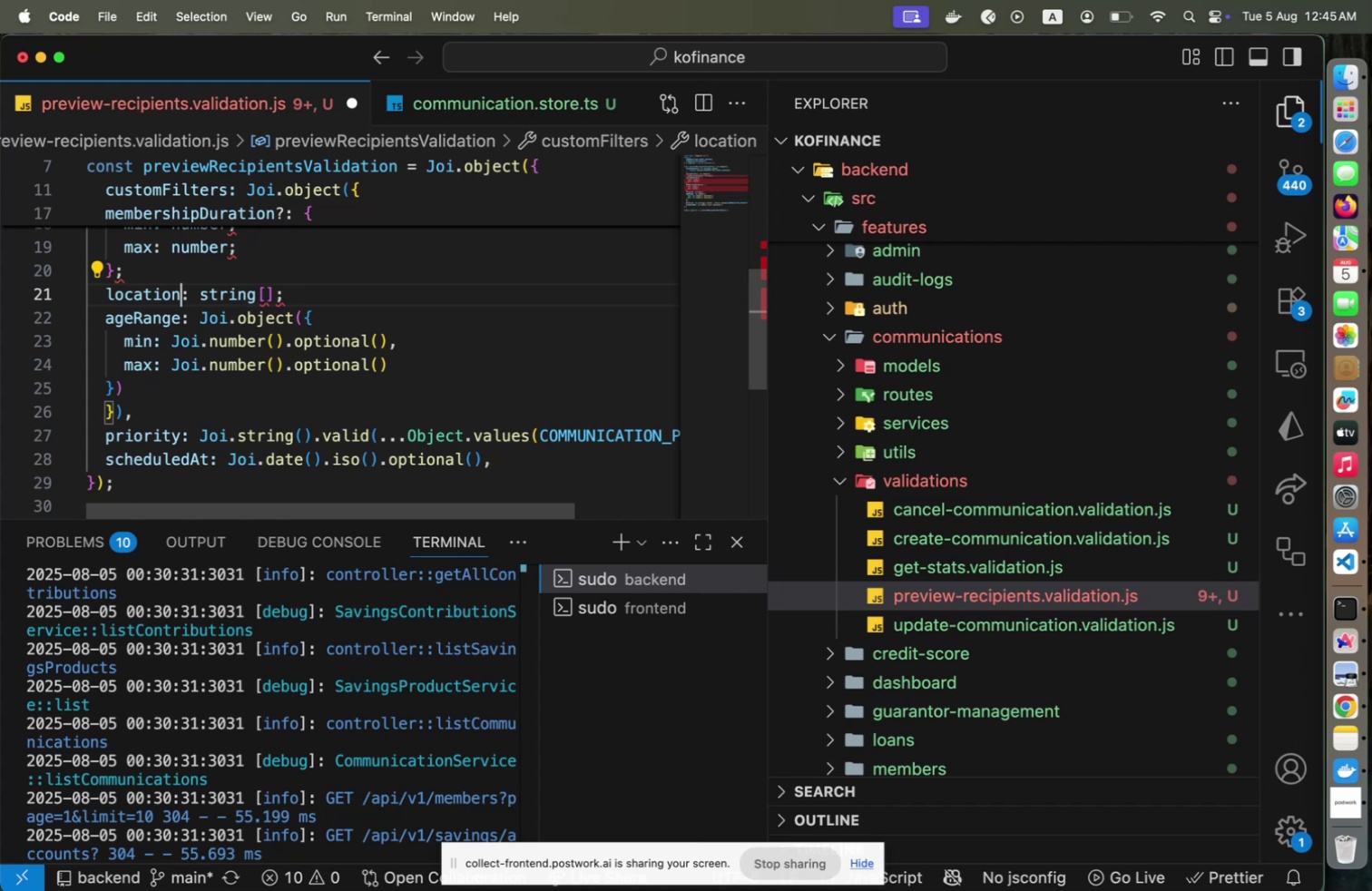 
key(ArrowRight)
 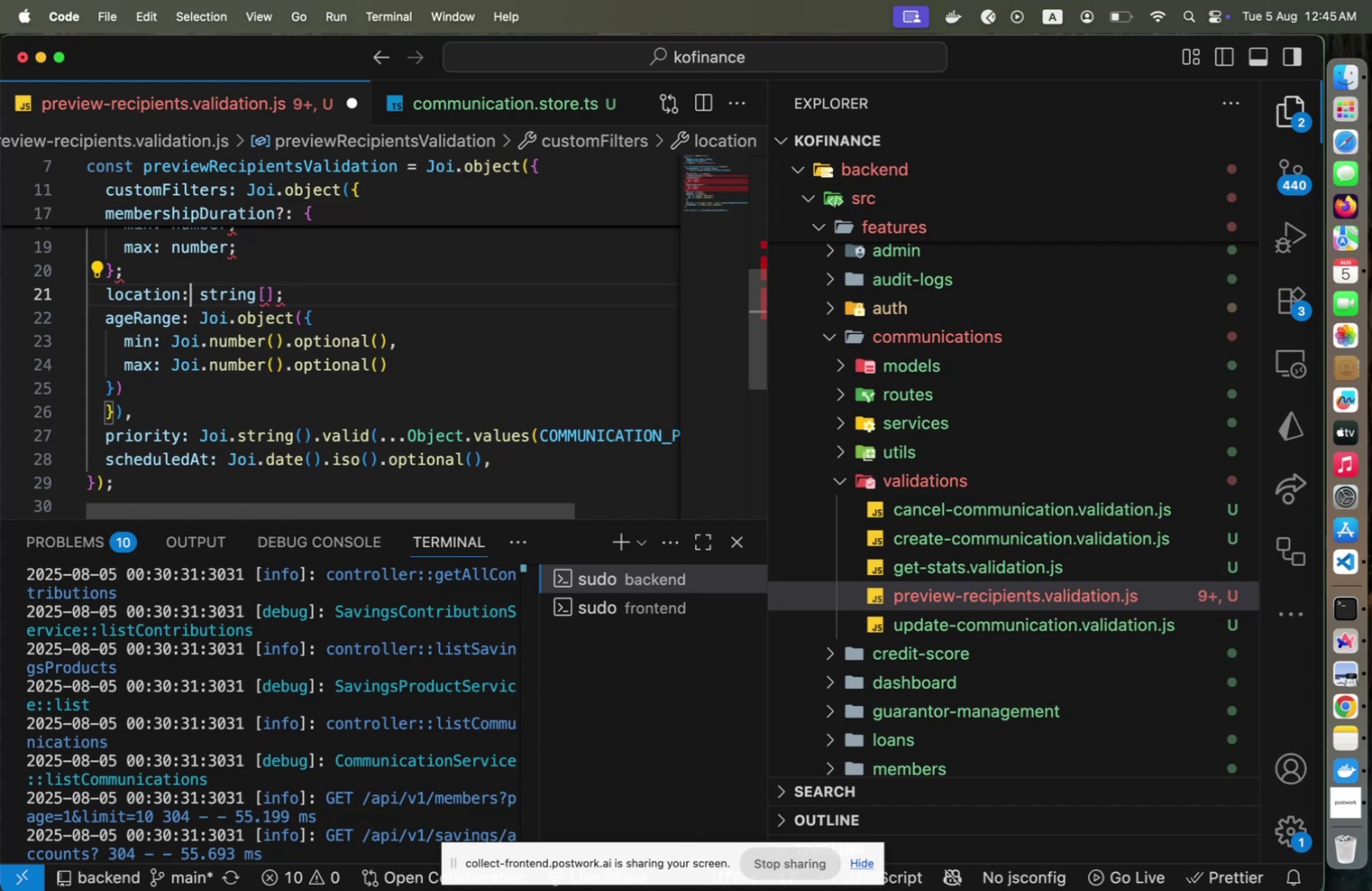 
type( Joi.arr)
 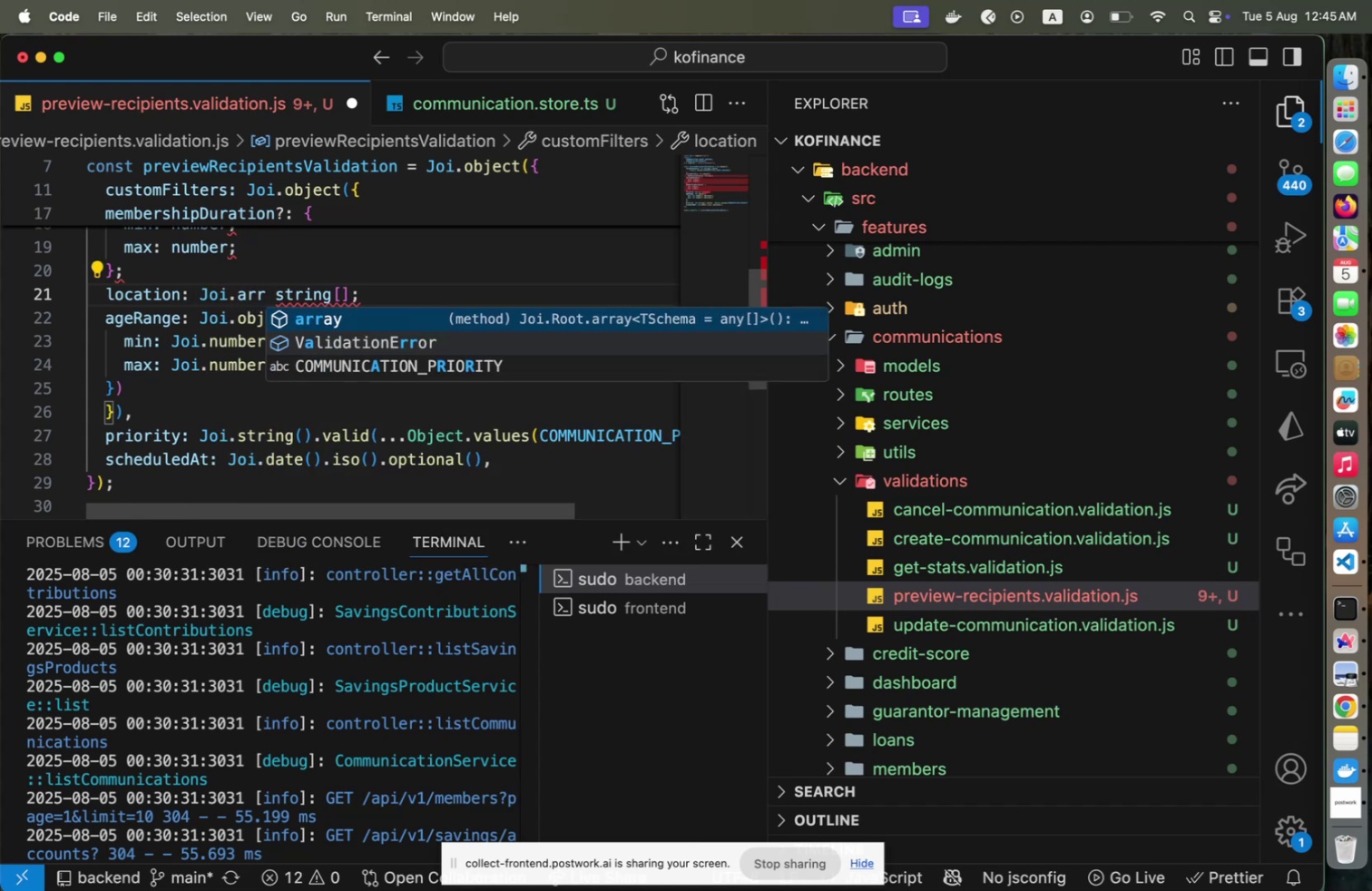 
key(Backspace)
 